 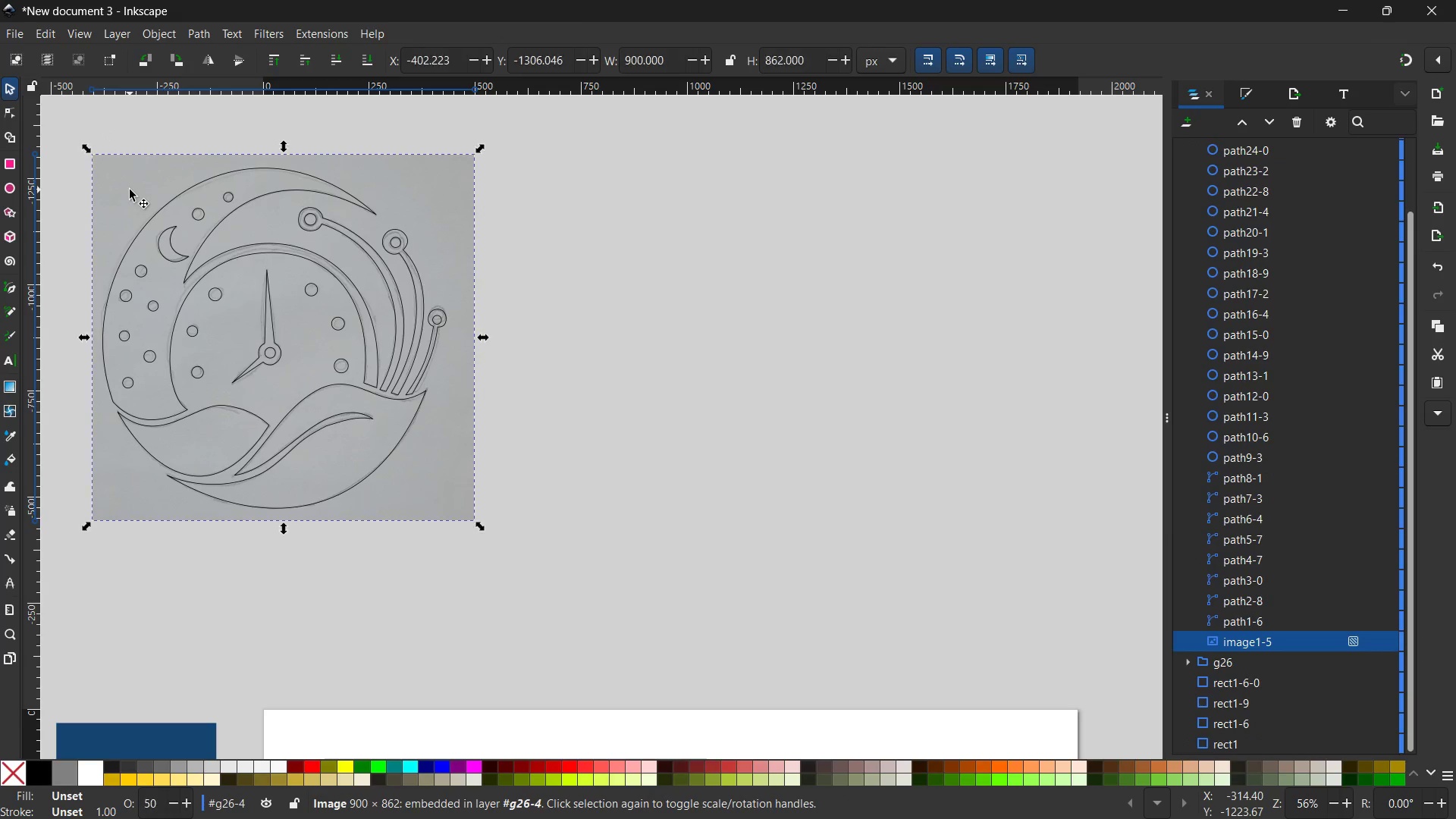 
left_click_drag(start_coordinate=[130, 190], to_coordinate=[519, 194])
 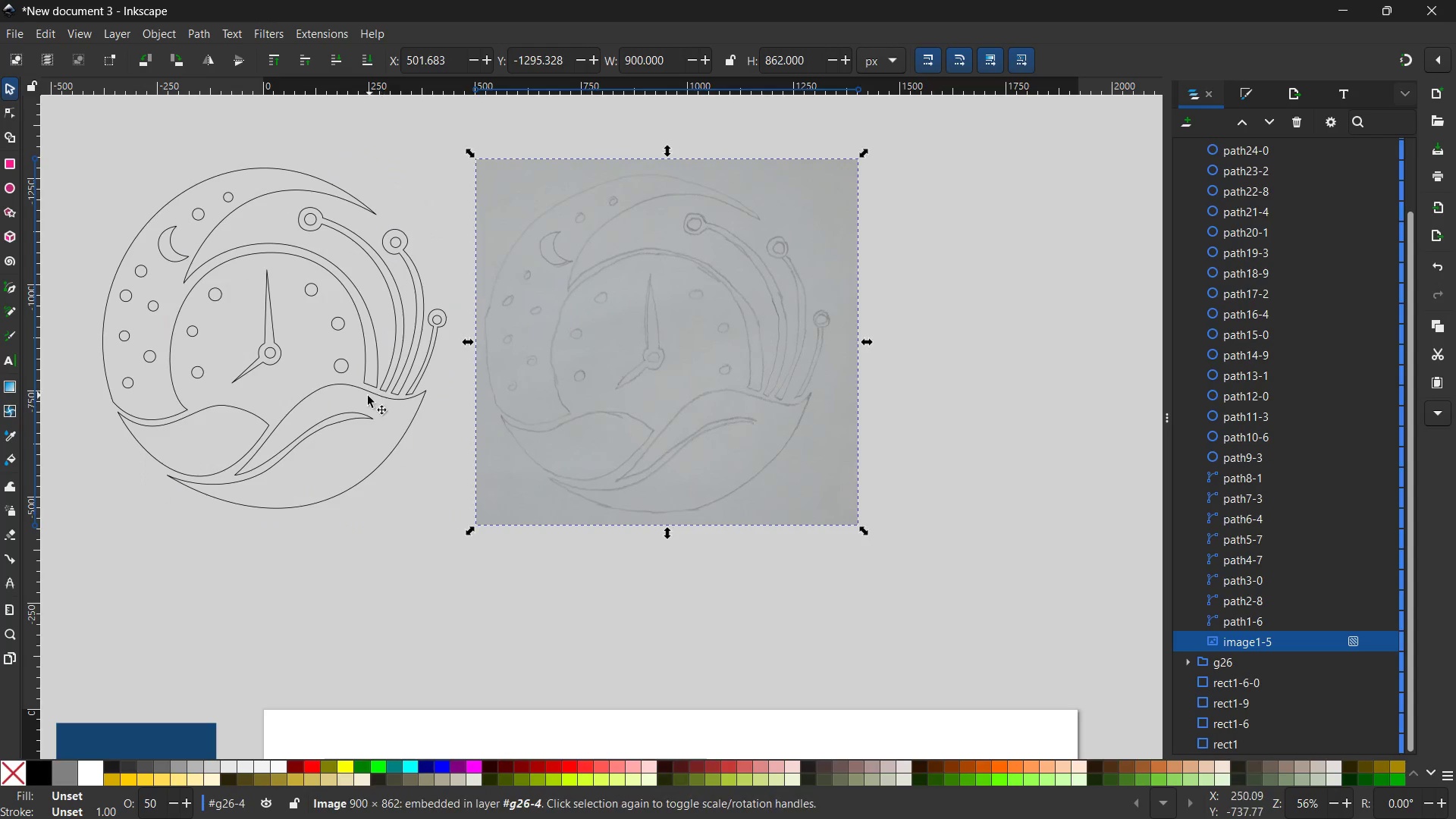 
hold_key(key=Space, duration=0.81)
 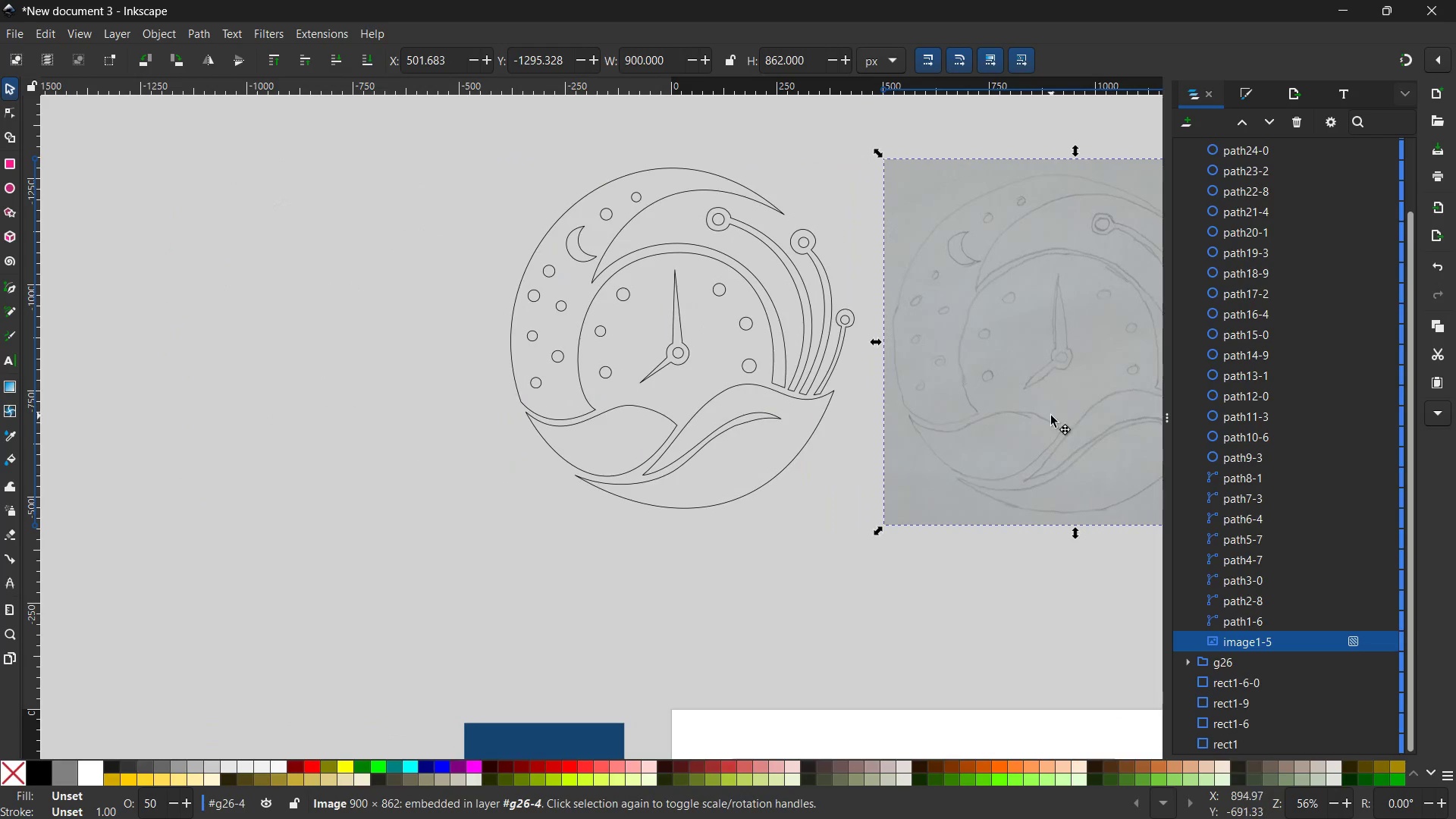 
left_click_drag(start_coordinate=[366, 396], to_coordinate=[777, 396])
 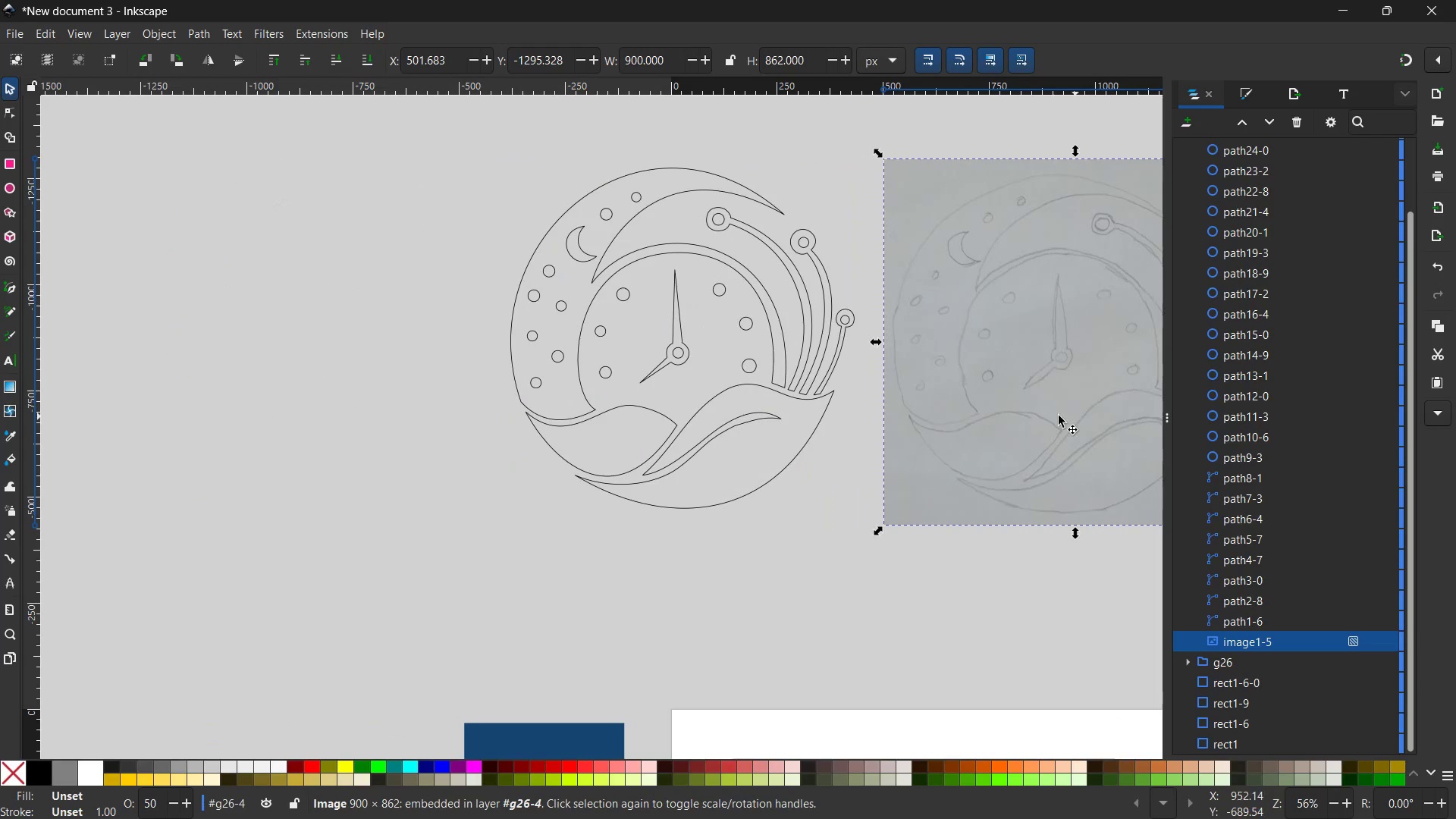 
left_click_drag(start_coordinate=[1051, 416], to_coordinate=[282, 402])
 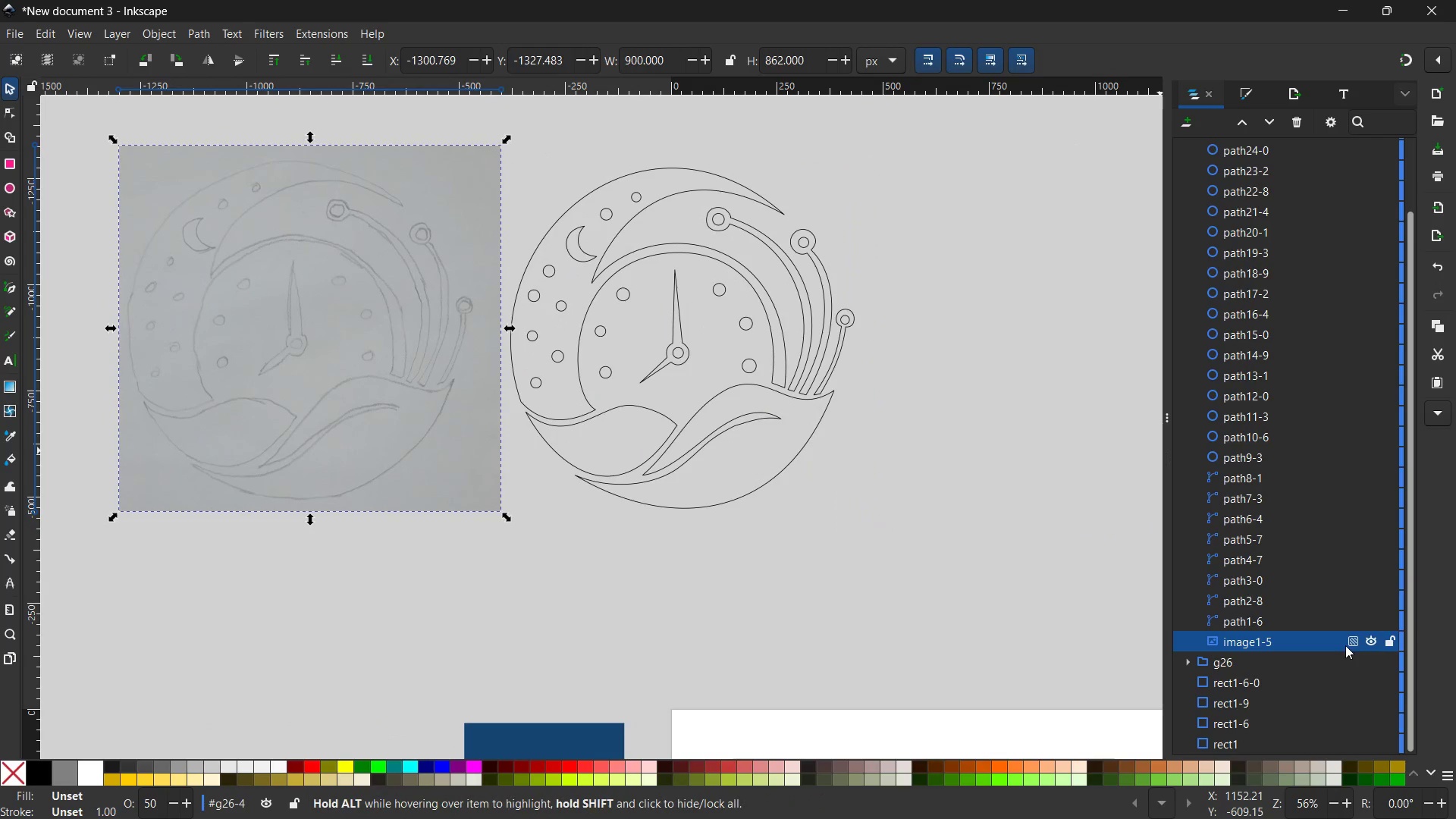 
left_click([1353, 641])
 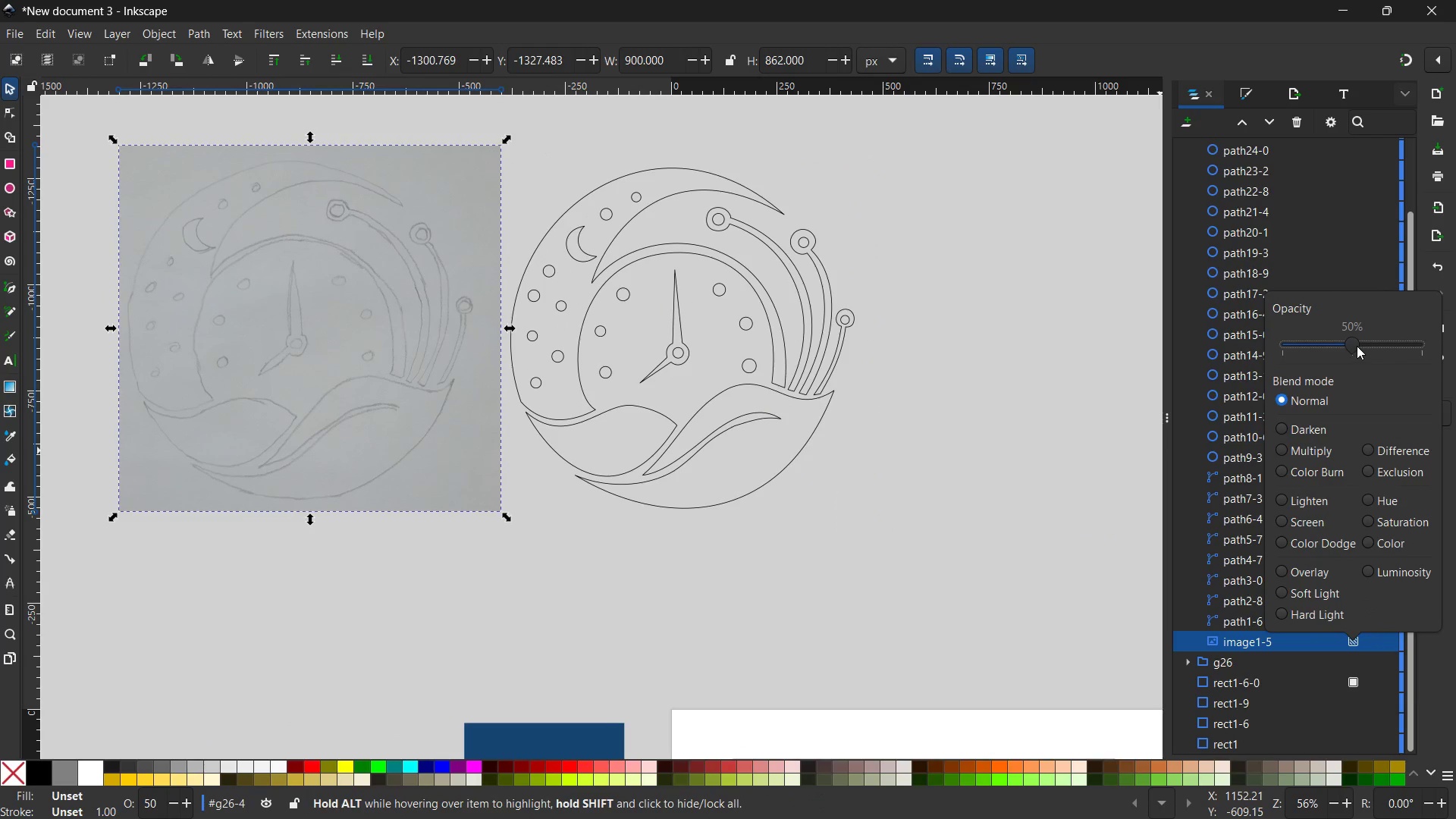 
left_click_drag(start_coordinate=[1354, 344], to_coordinate=[1431, 349])
 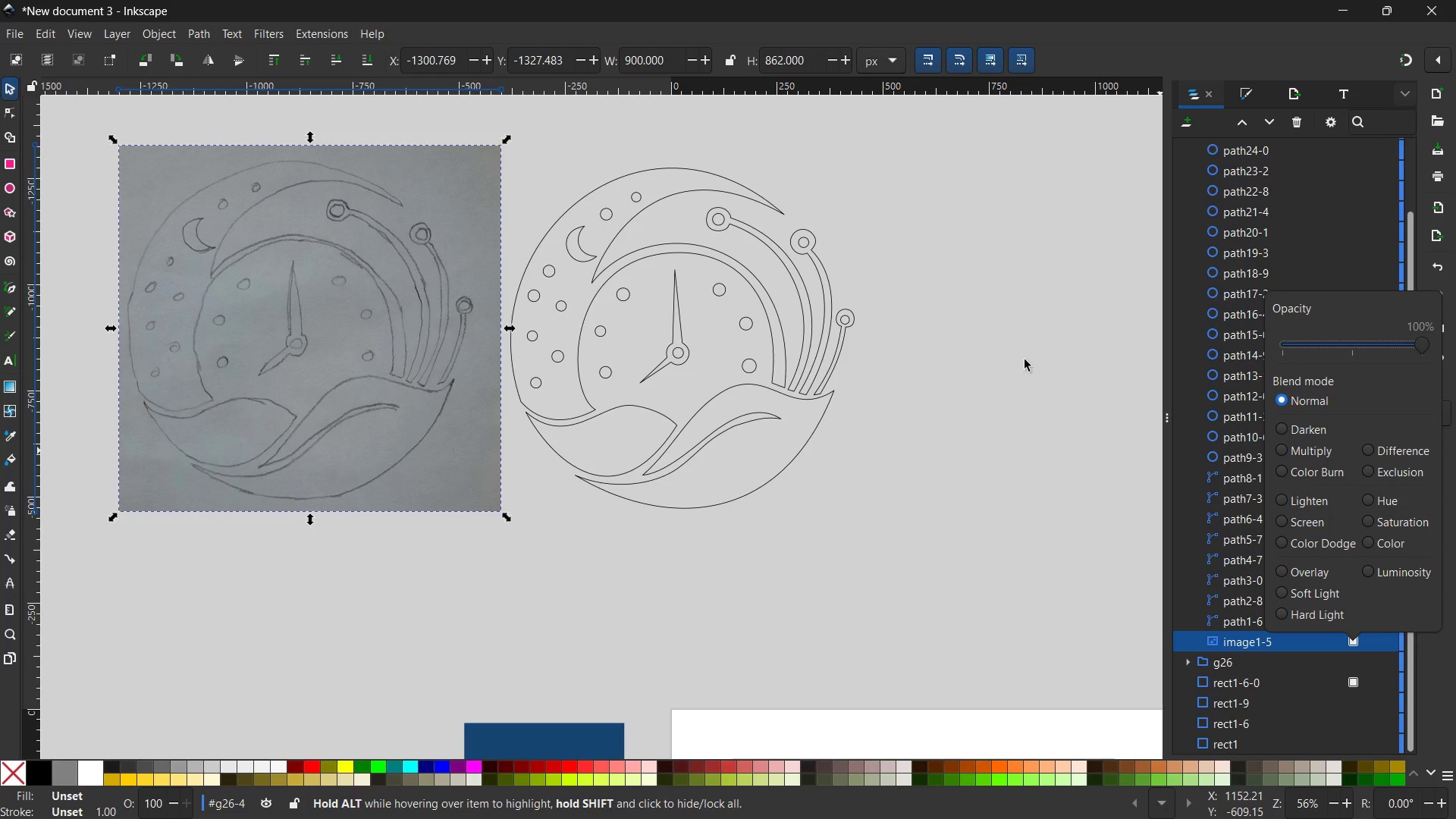 
left_click([1025, 359])
 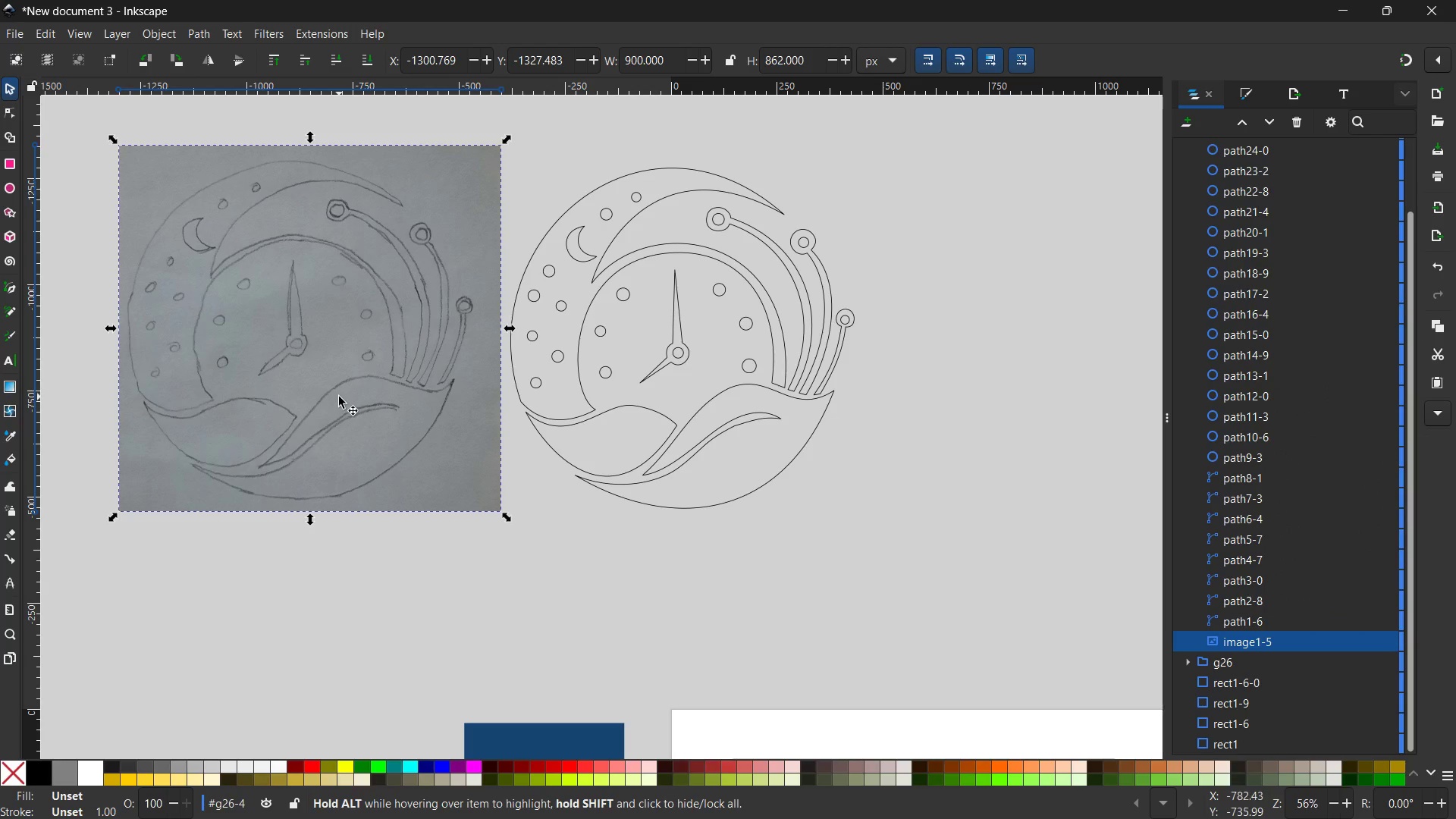 
left_click_drag(start_coordinate=[339, 397], to_coordinate=[290, 395])
 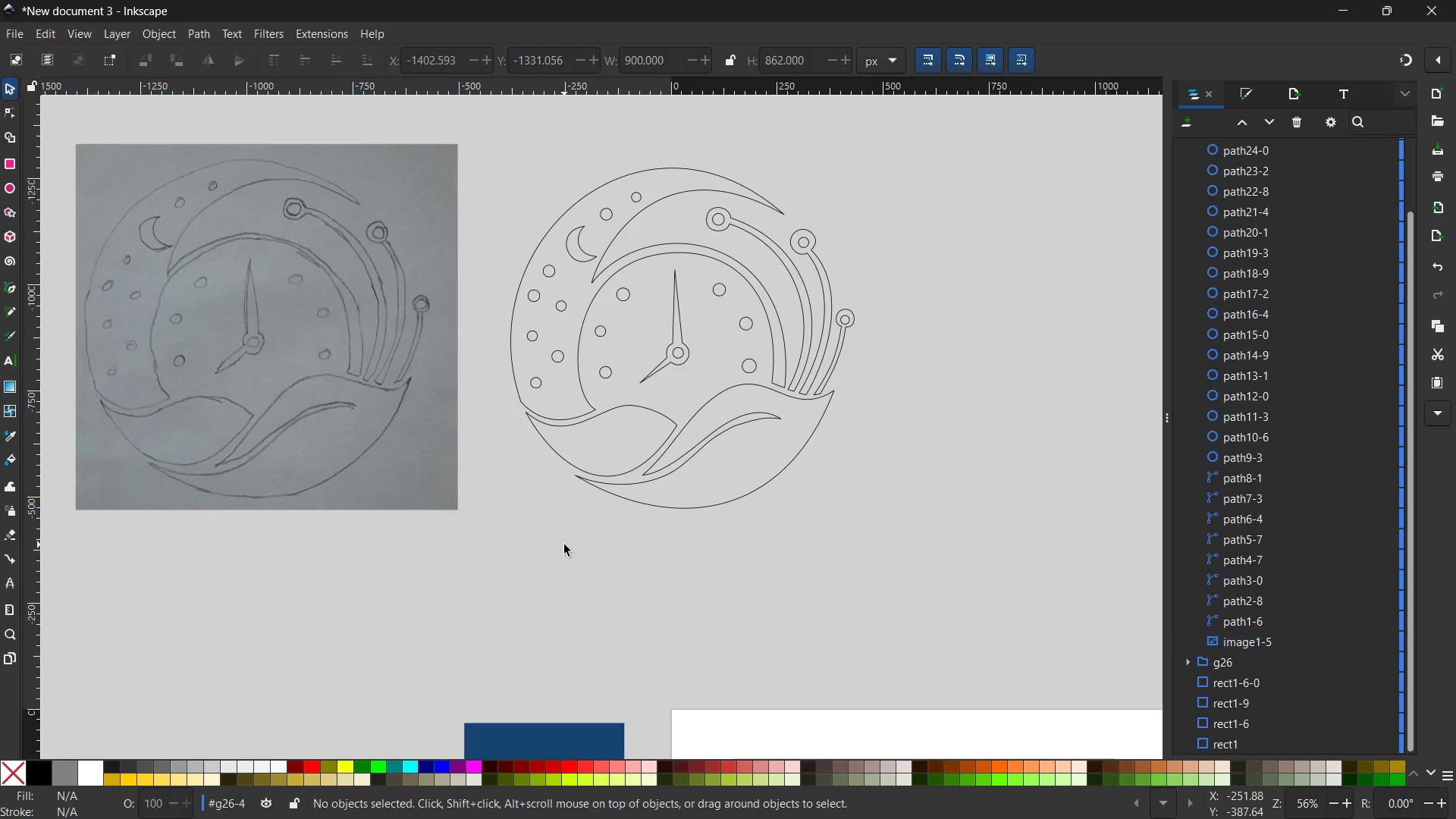 
double_click([564, 544])
 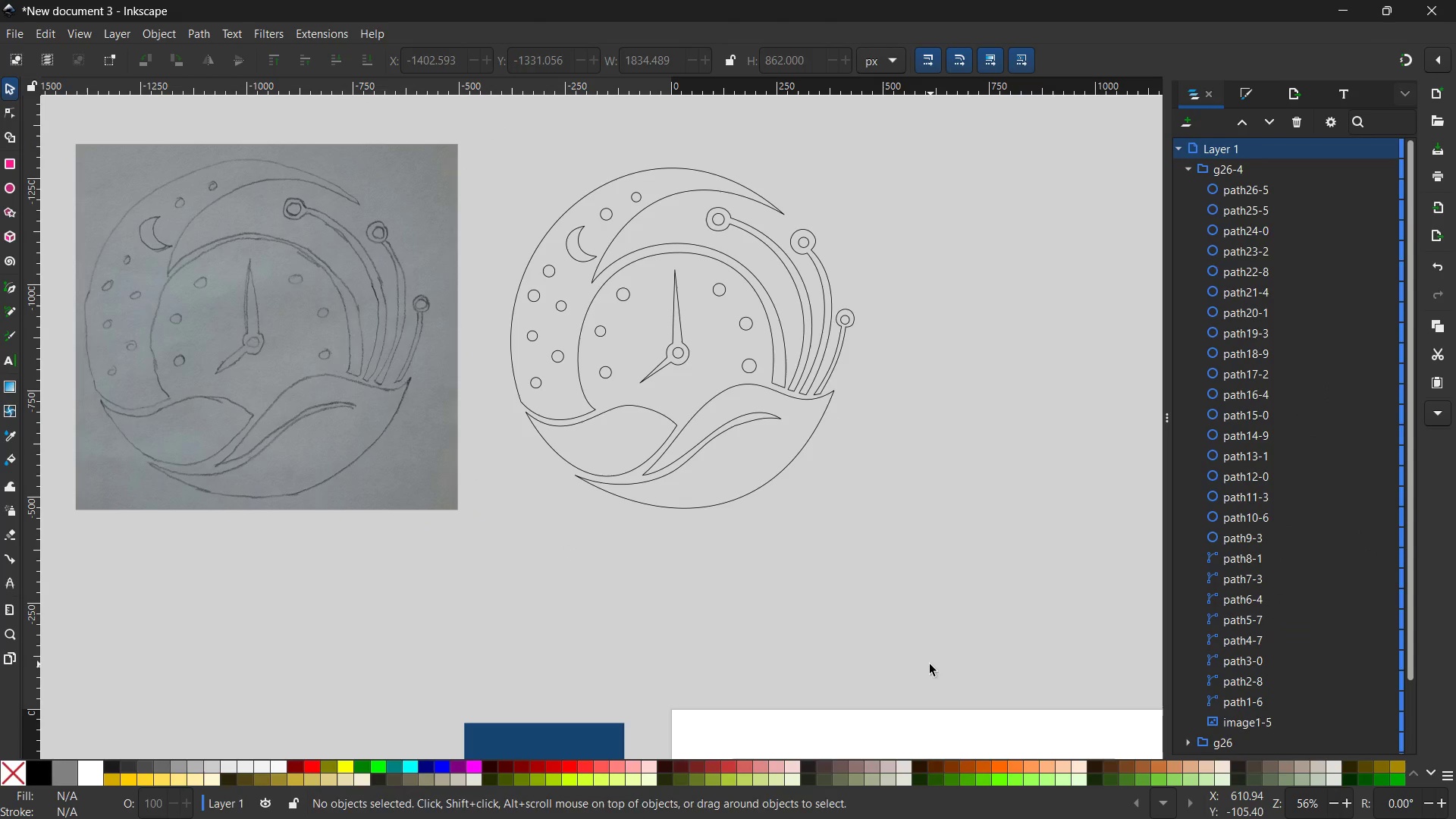 
hold_key(key=Space, duration=1.0)
 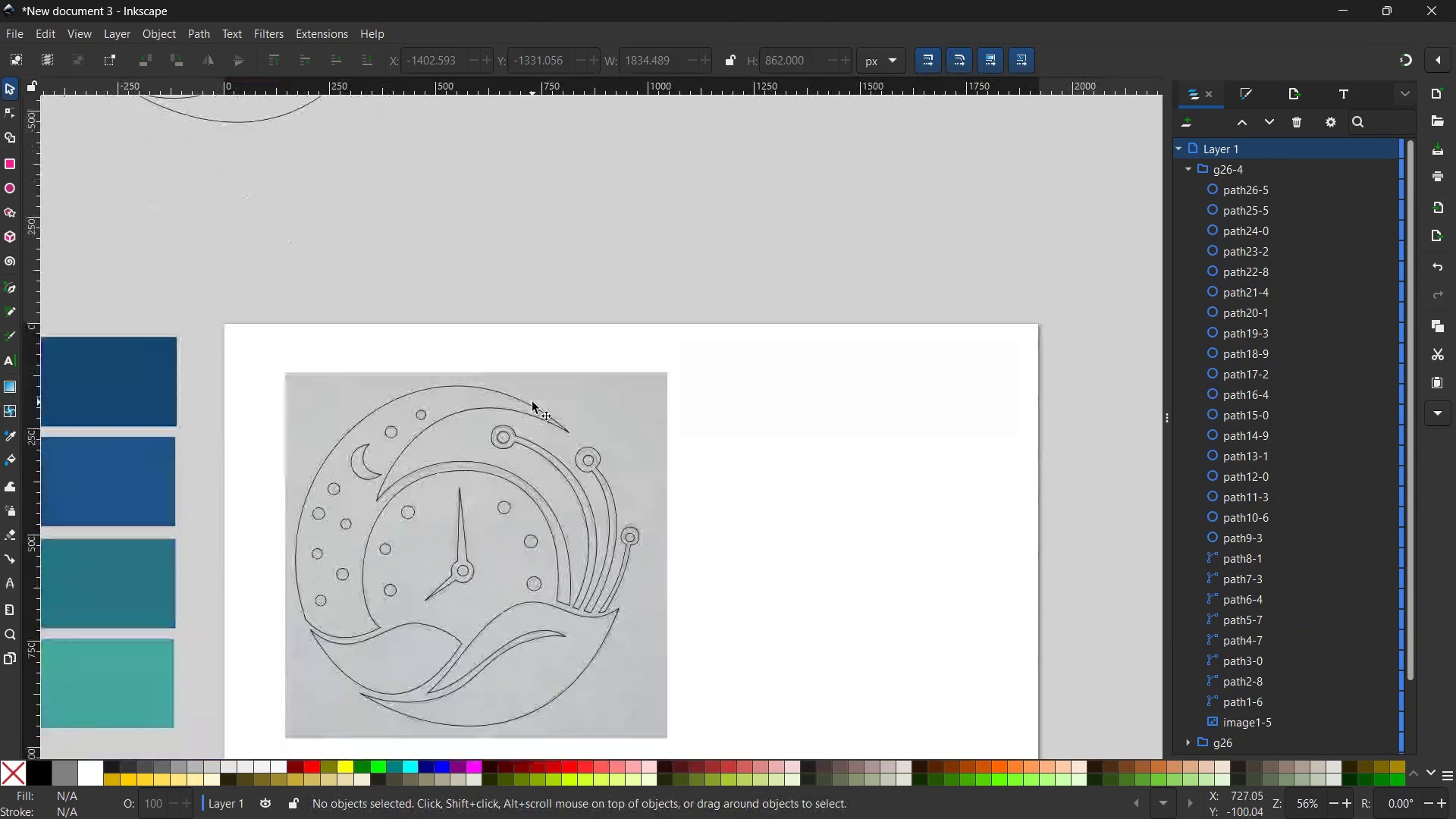 
left_click_drag(start_coordinate=[929, 664], to_coordinate=[442, 362])
 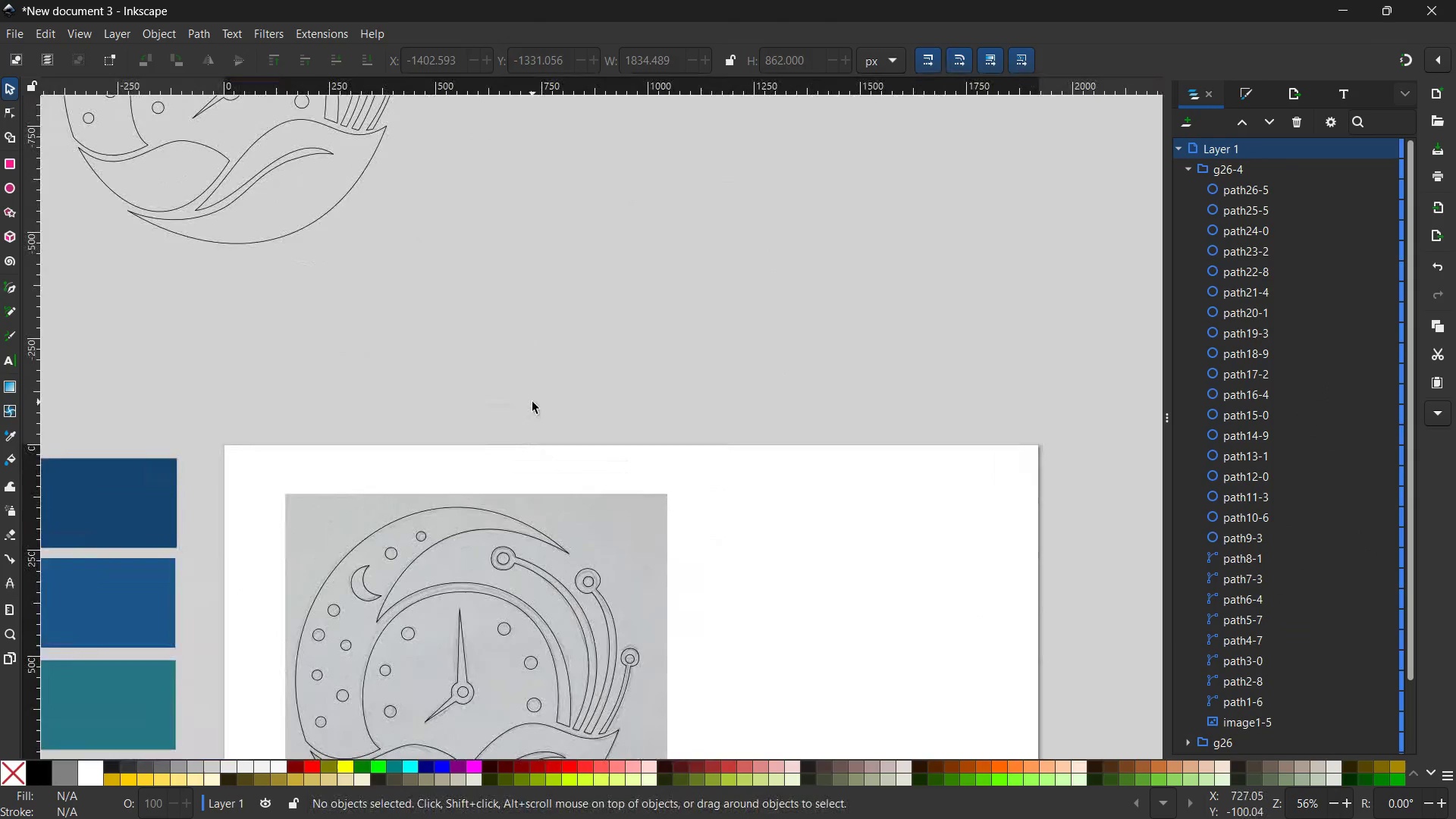 
scroll: coordinate [532, 402], scroll_direction: down, amount: 2.0
 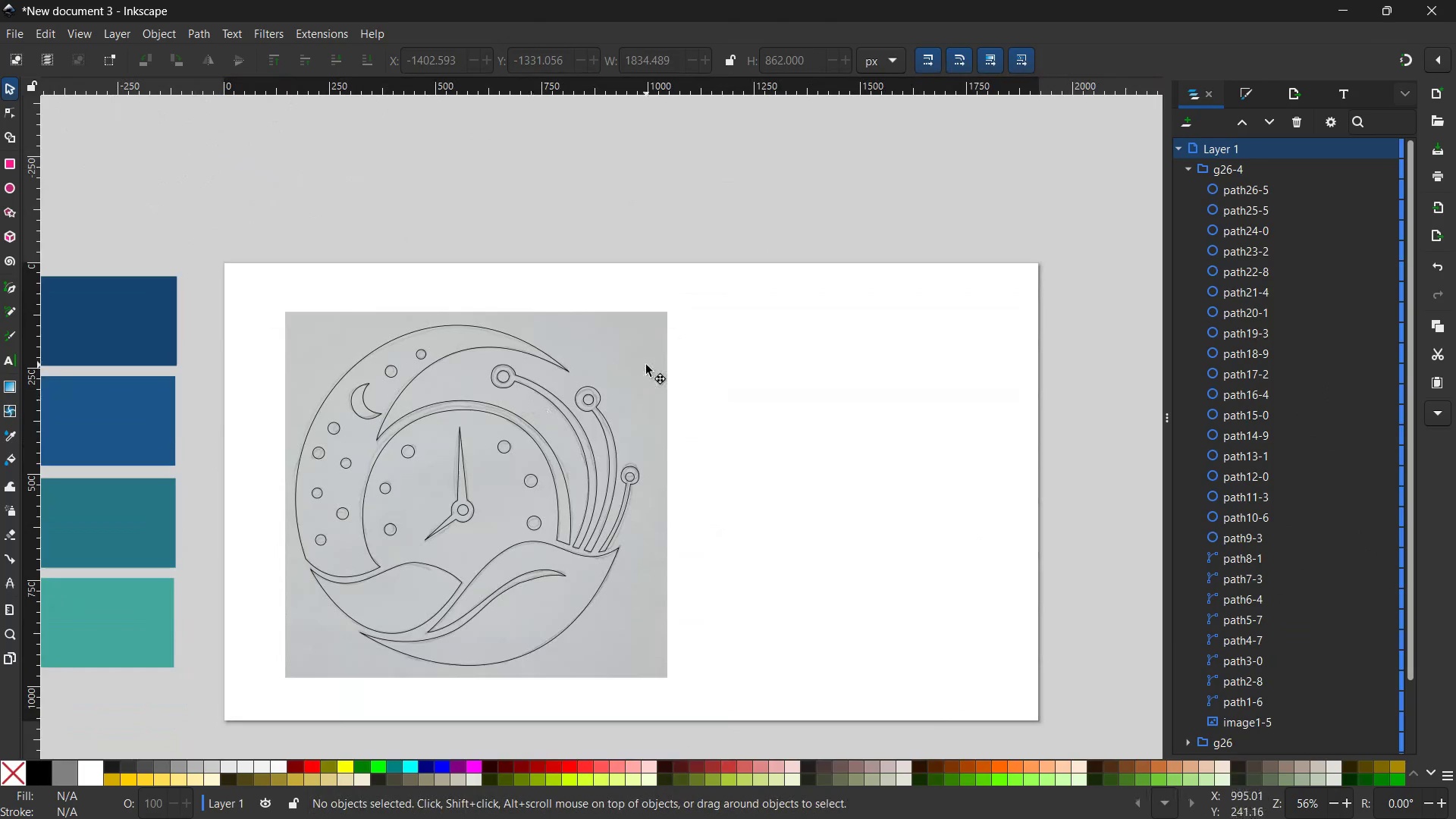 
left_click([646, 365])
 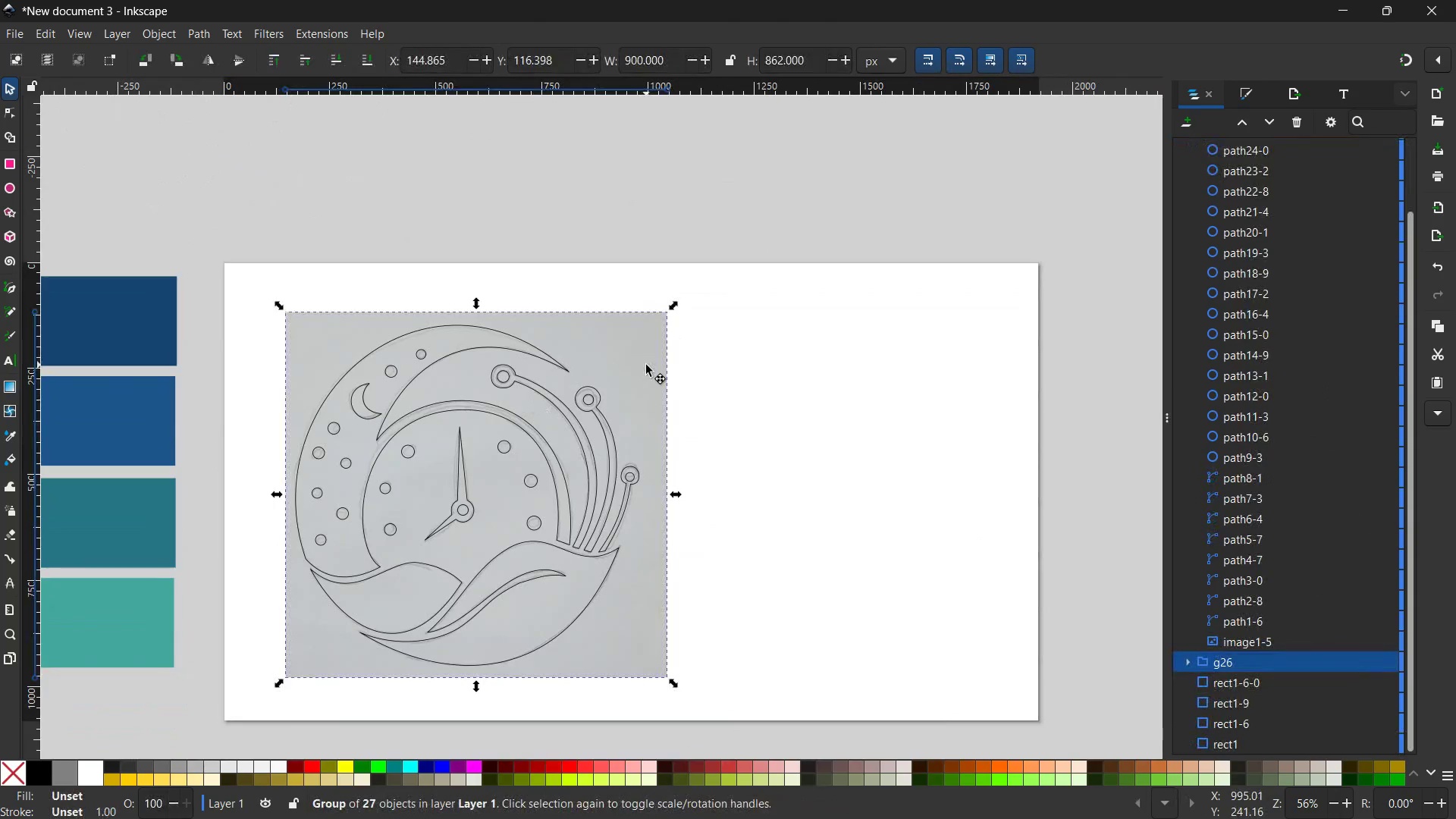 
double_click([646, 365])
 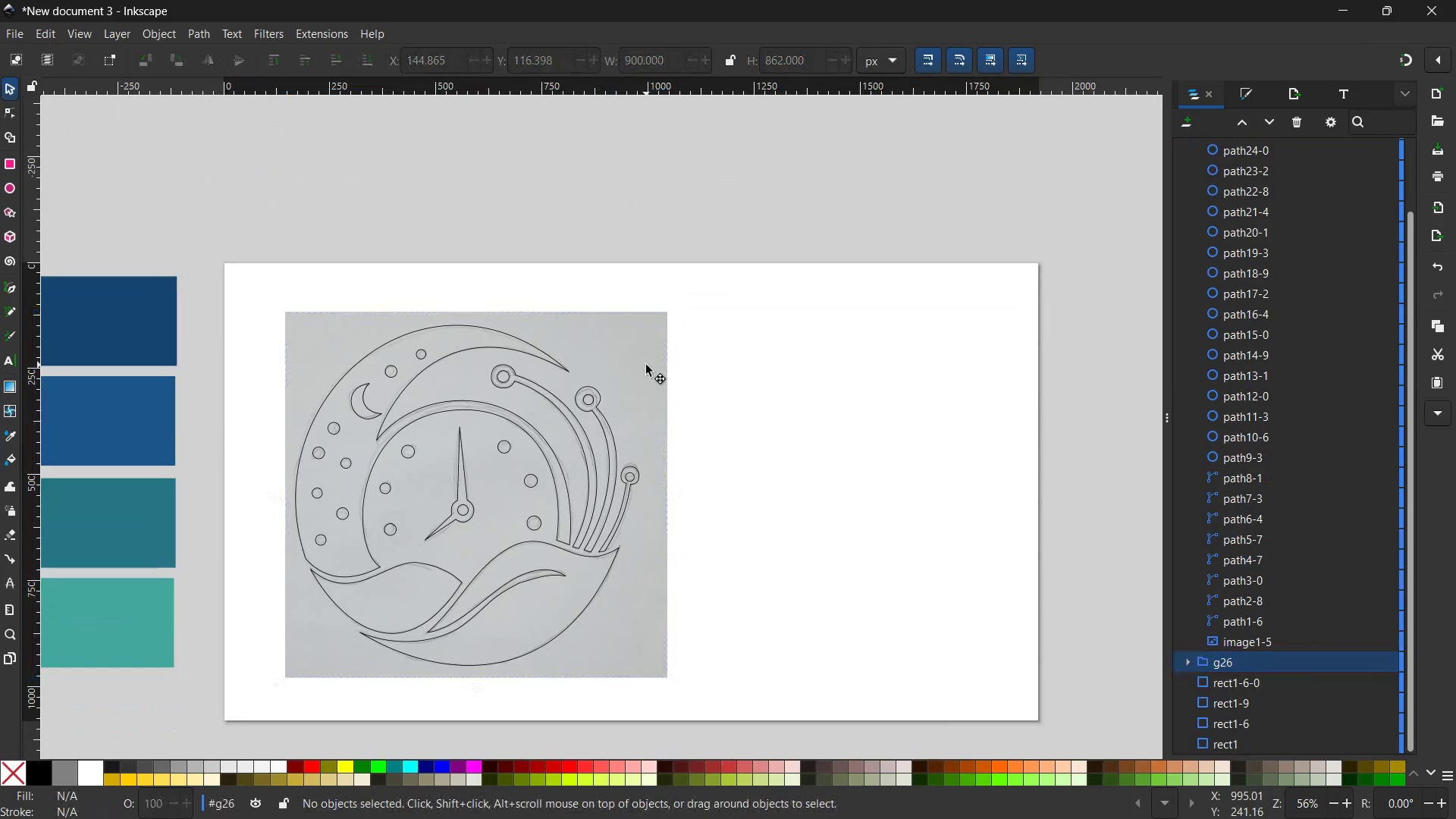 
triple_click([646, 365])
 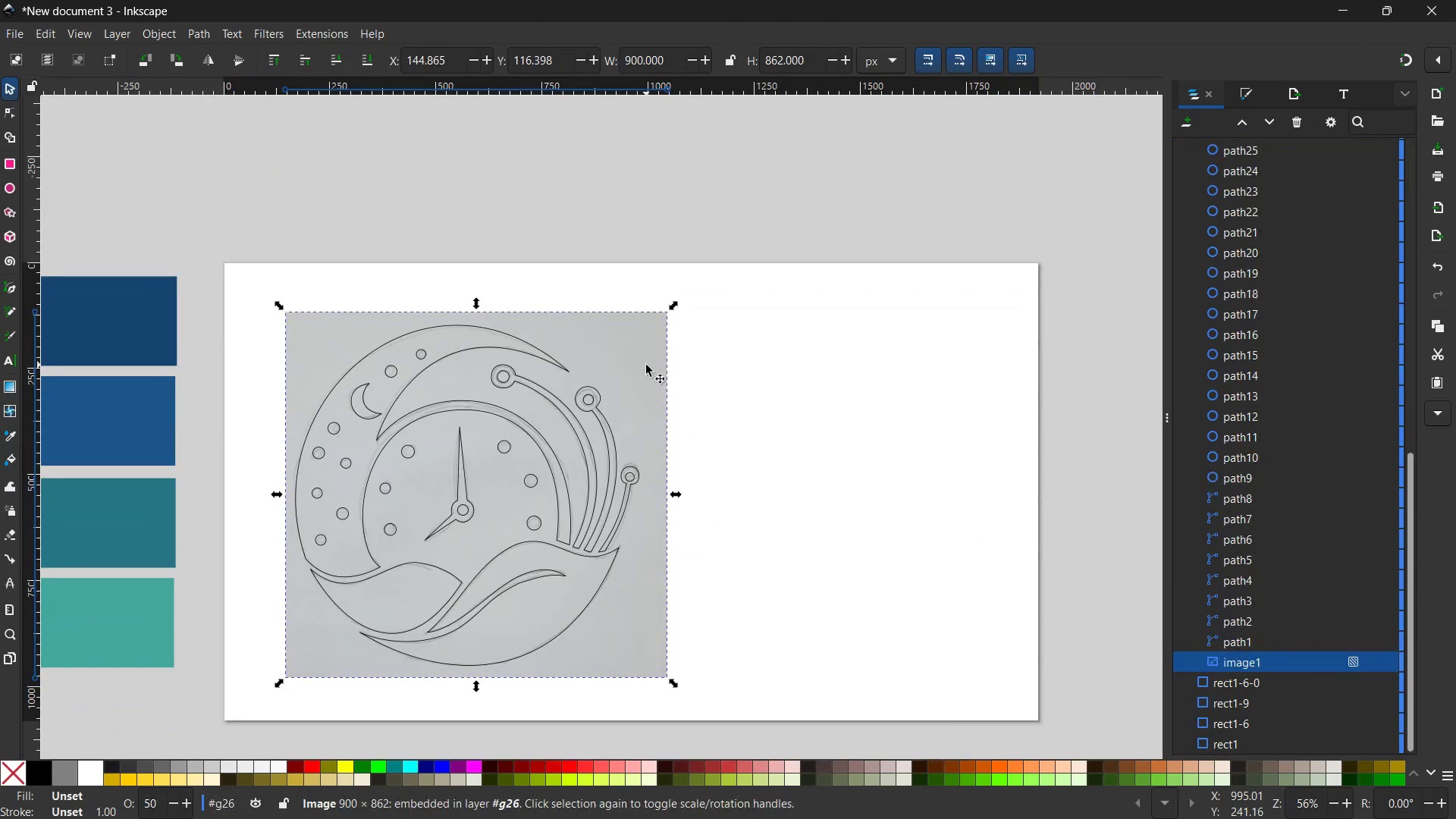 
key(Backspace)
 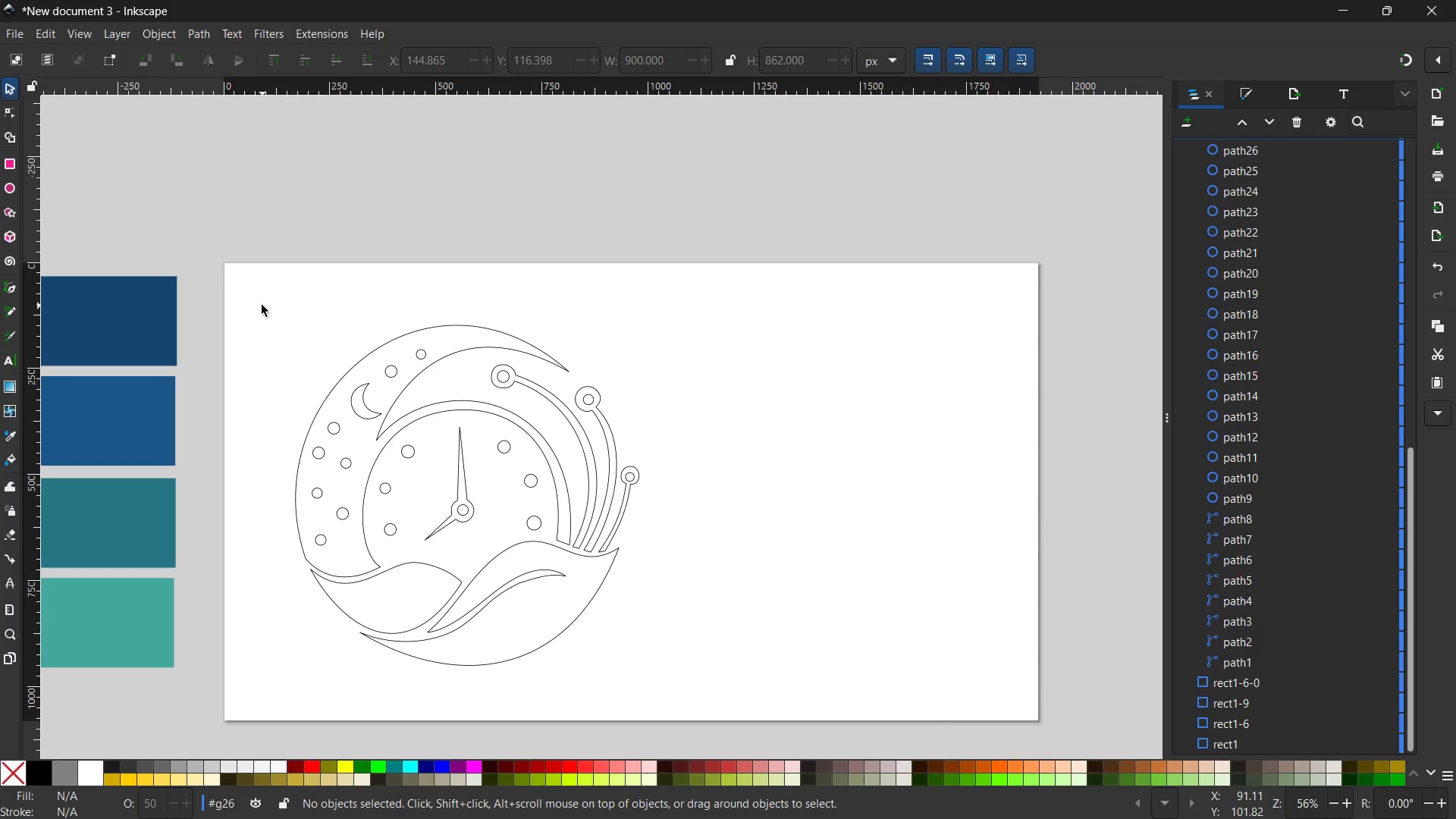 
left_click_drag(start_coordinate=[262, 296], to_coordinate=[664, 705])
 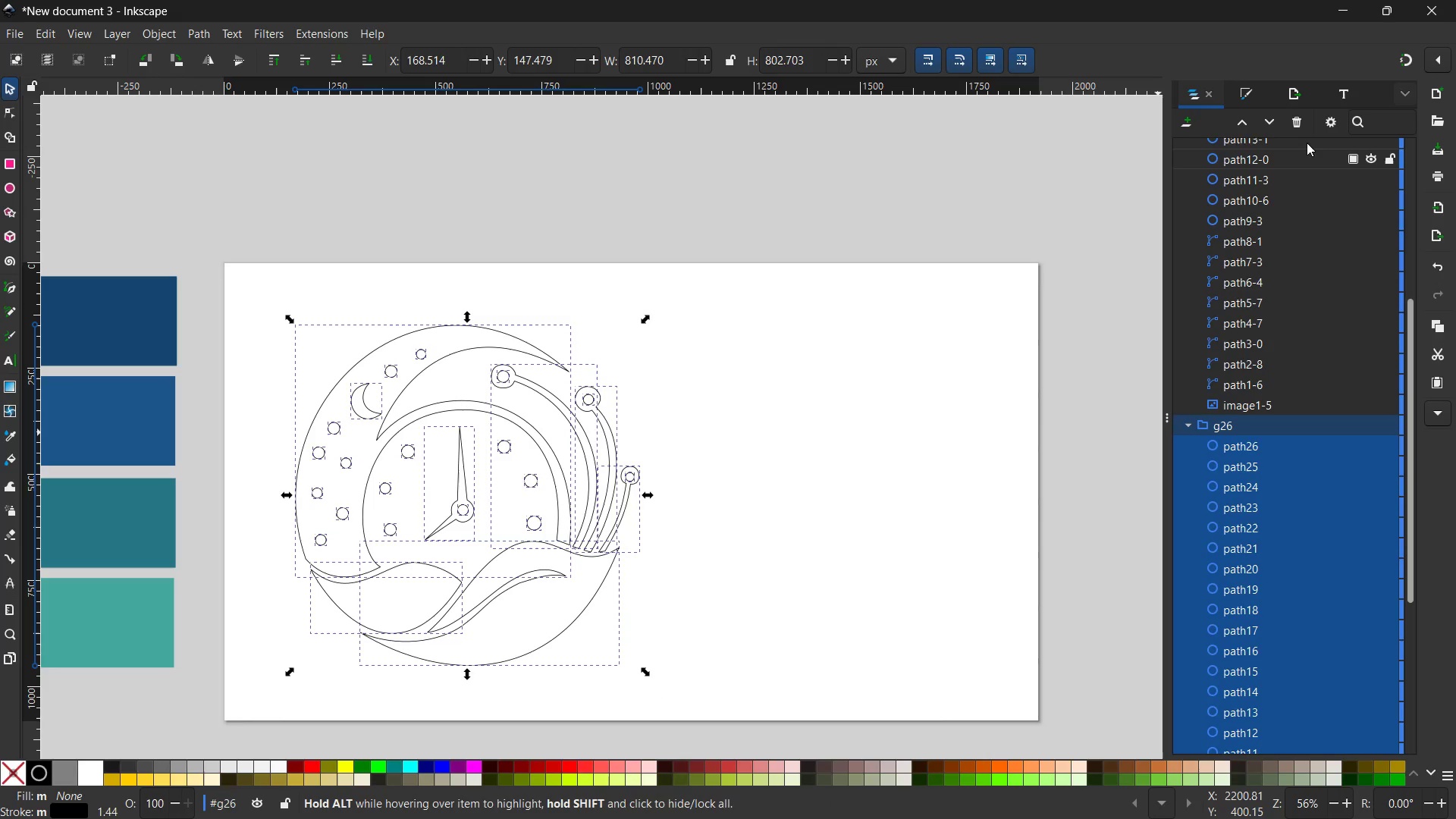 
left_click([1243, 96])
 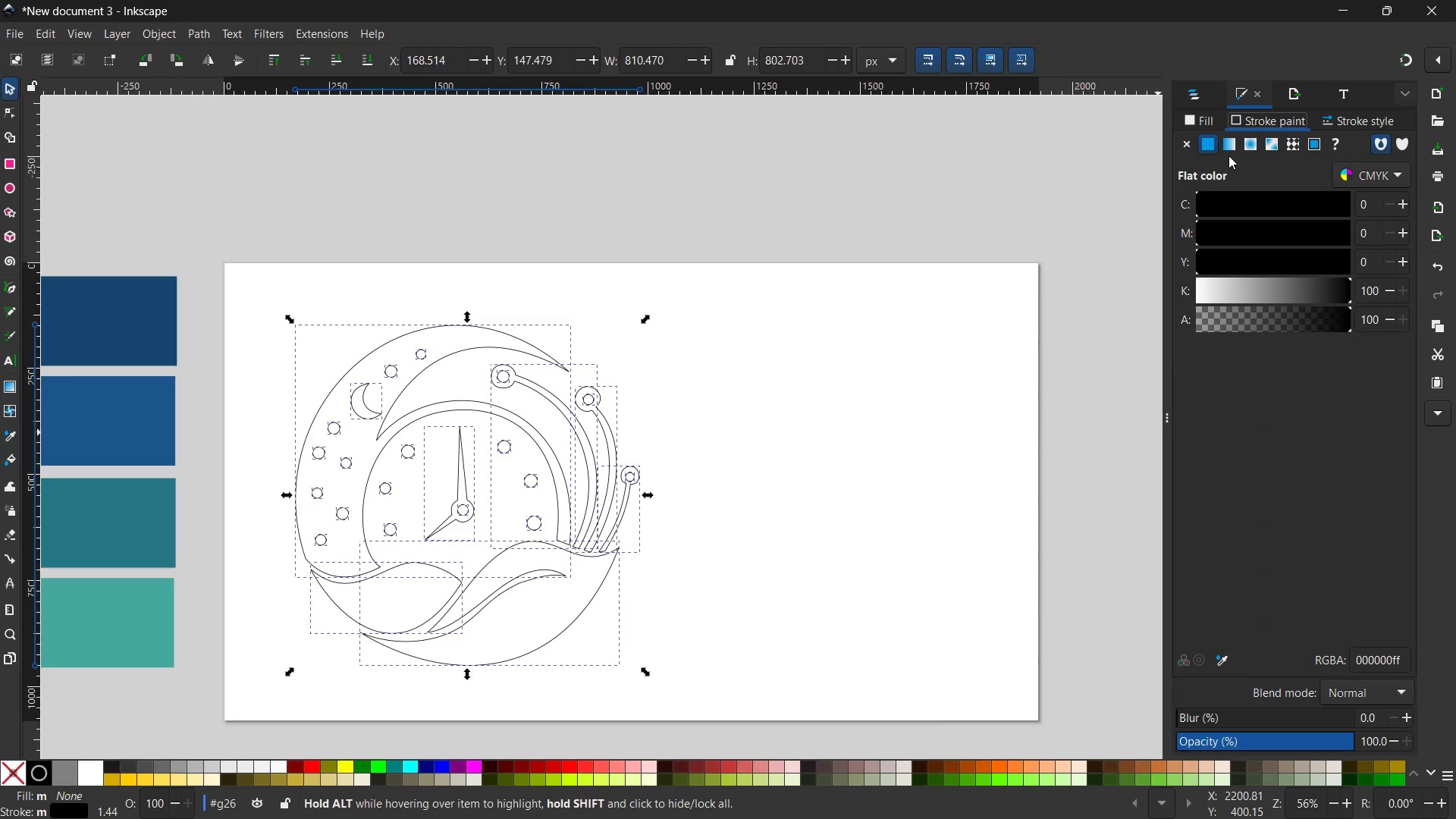 
left_click([1228, 151])
 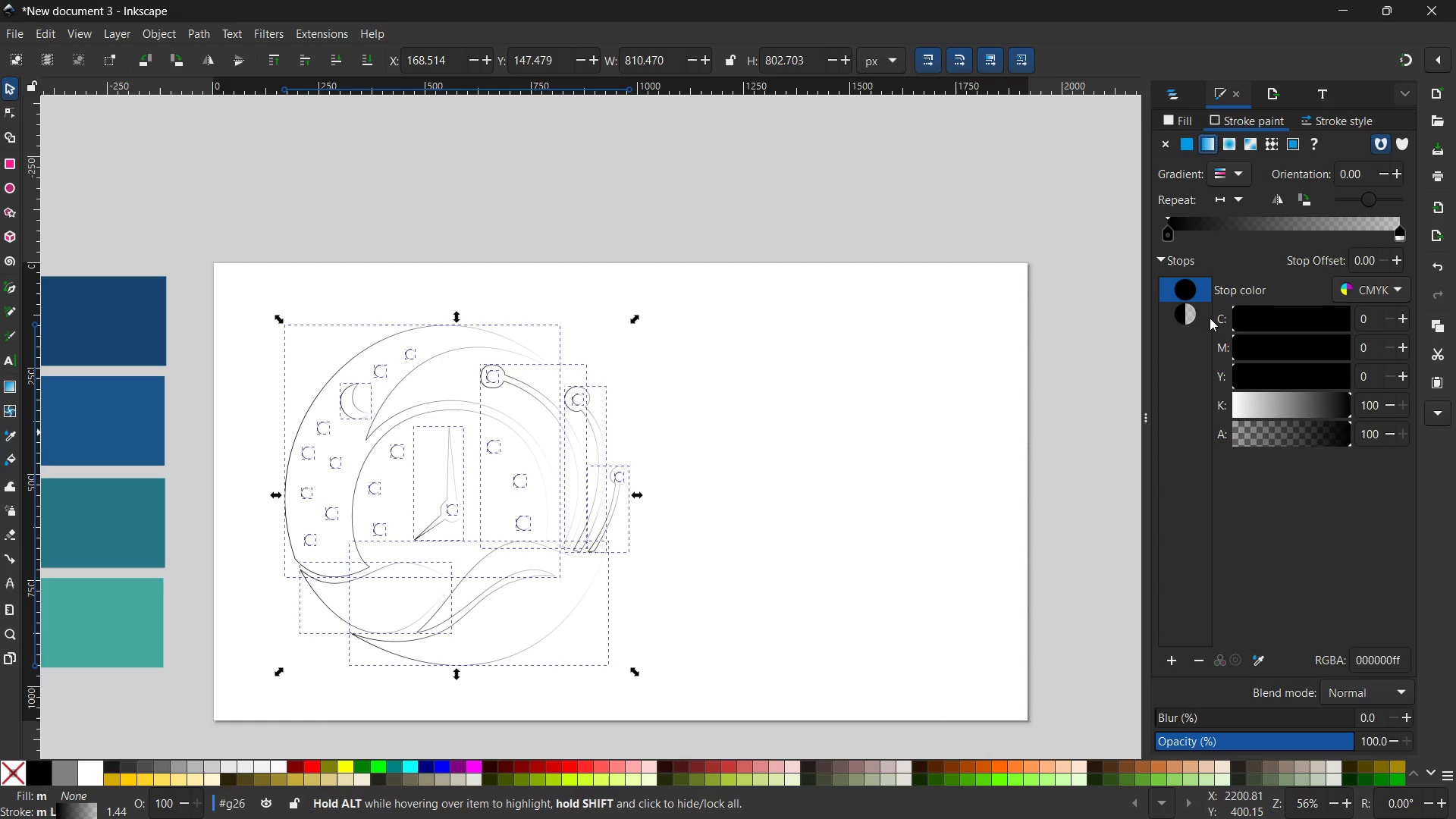 
left_click([1191, 292])
 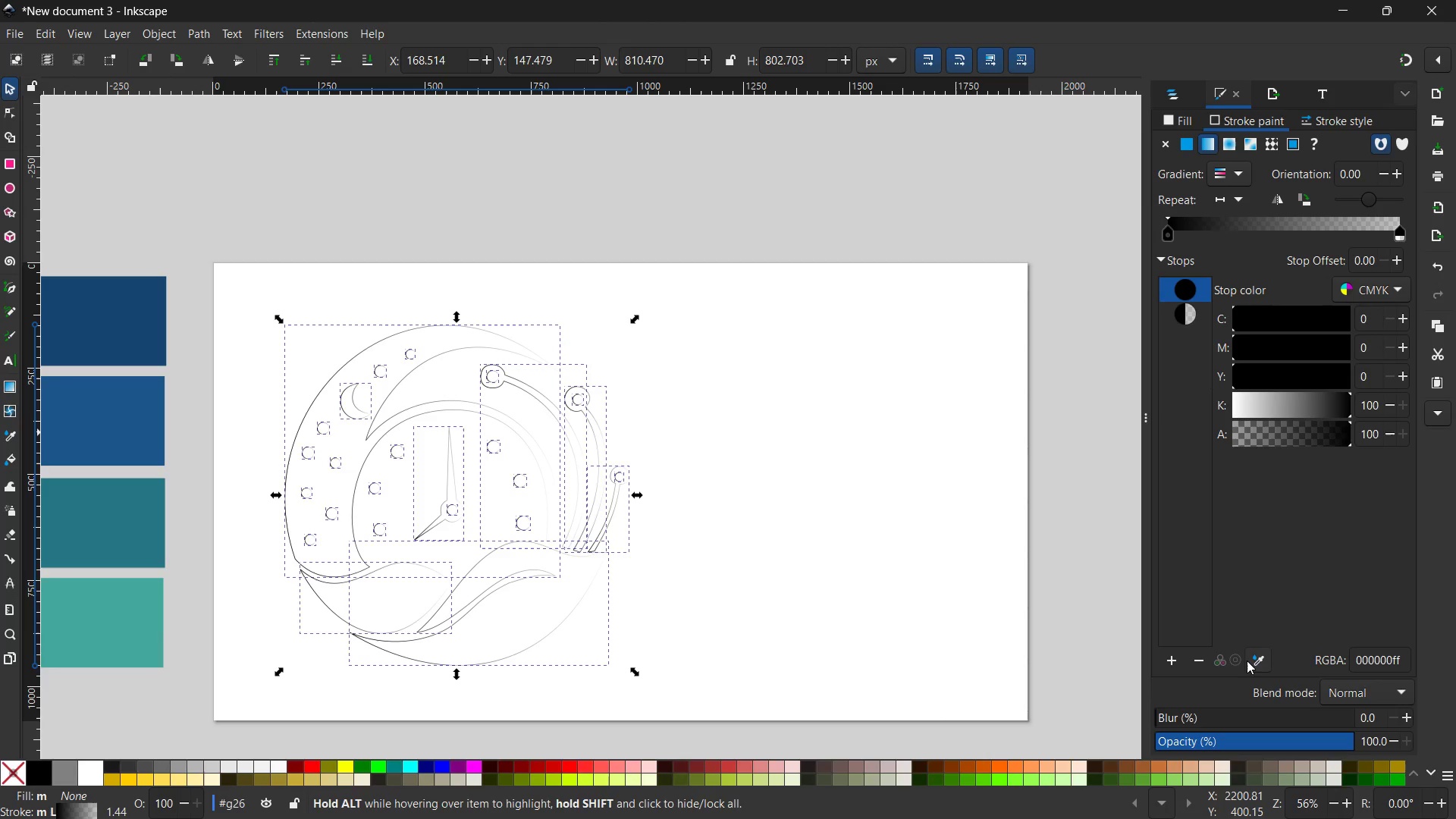 
left_click([1257, 657])
 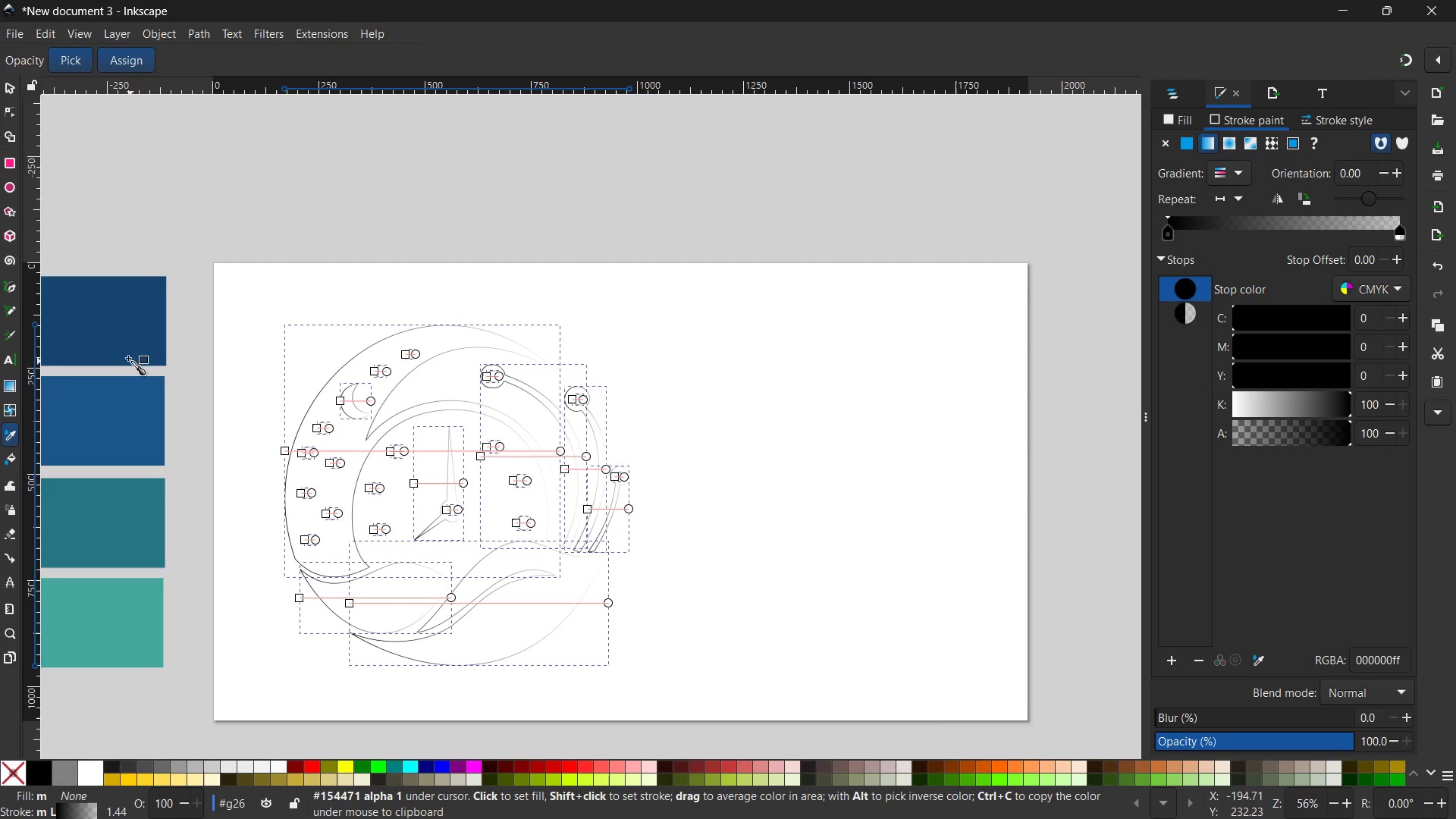 
left_click([125, 353])
 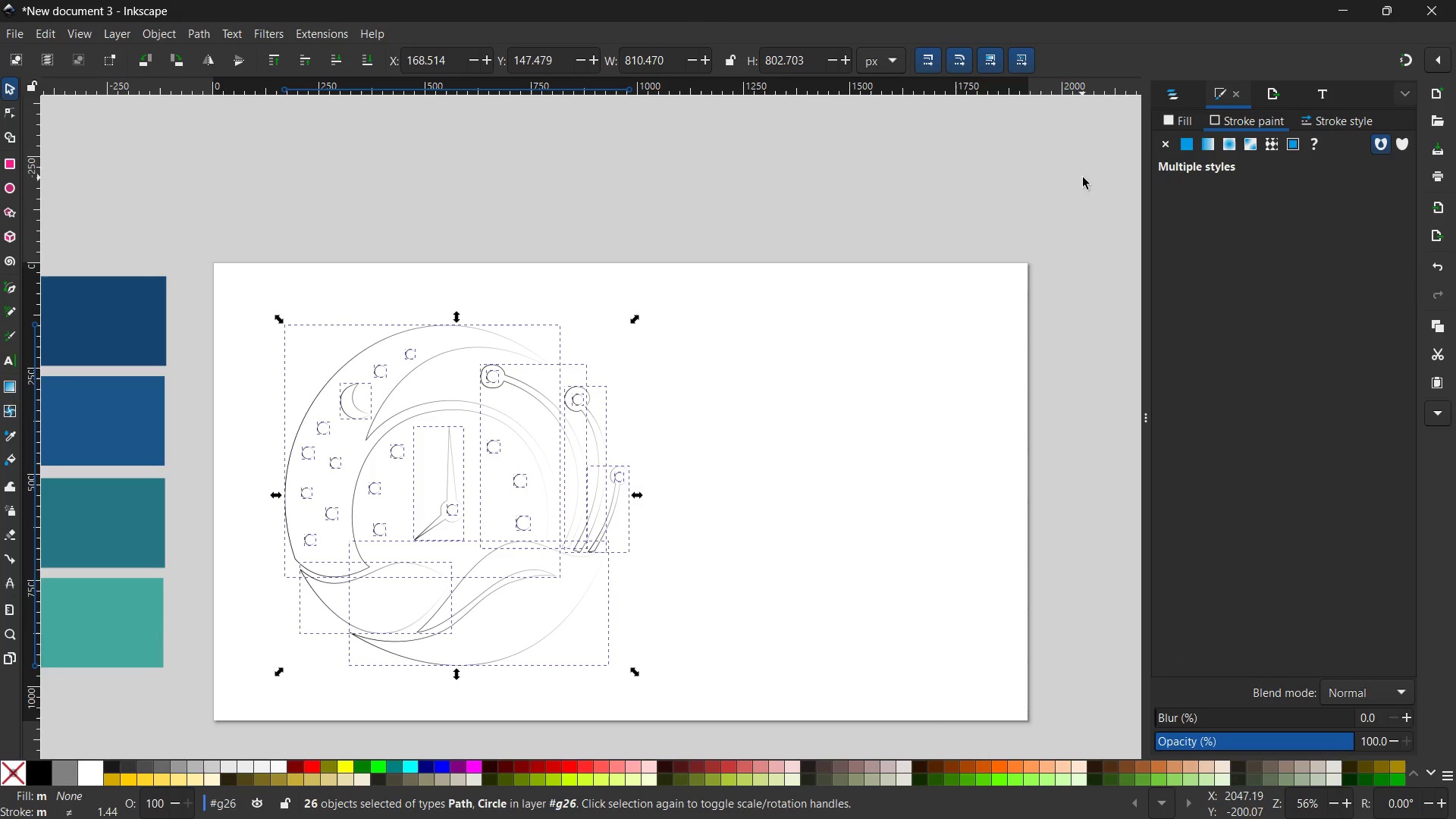 
left_click([1186, 122])
 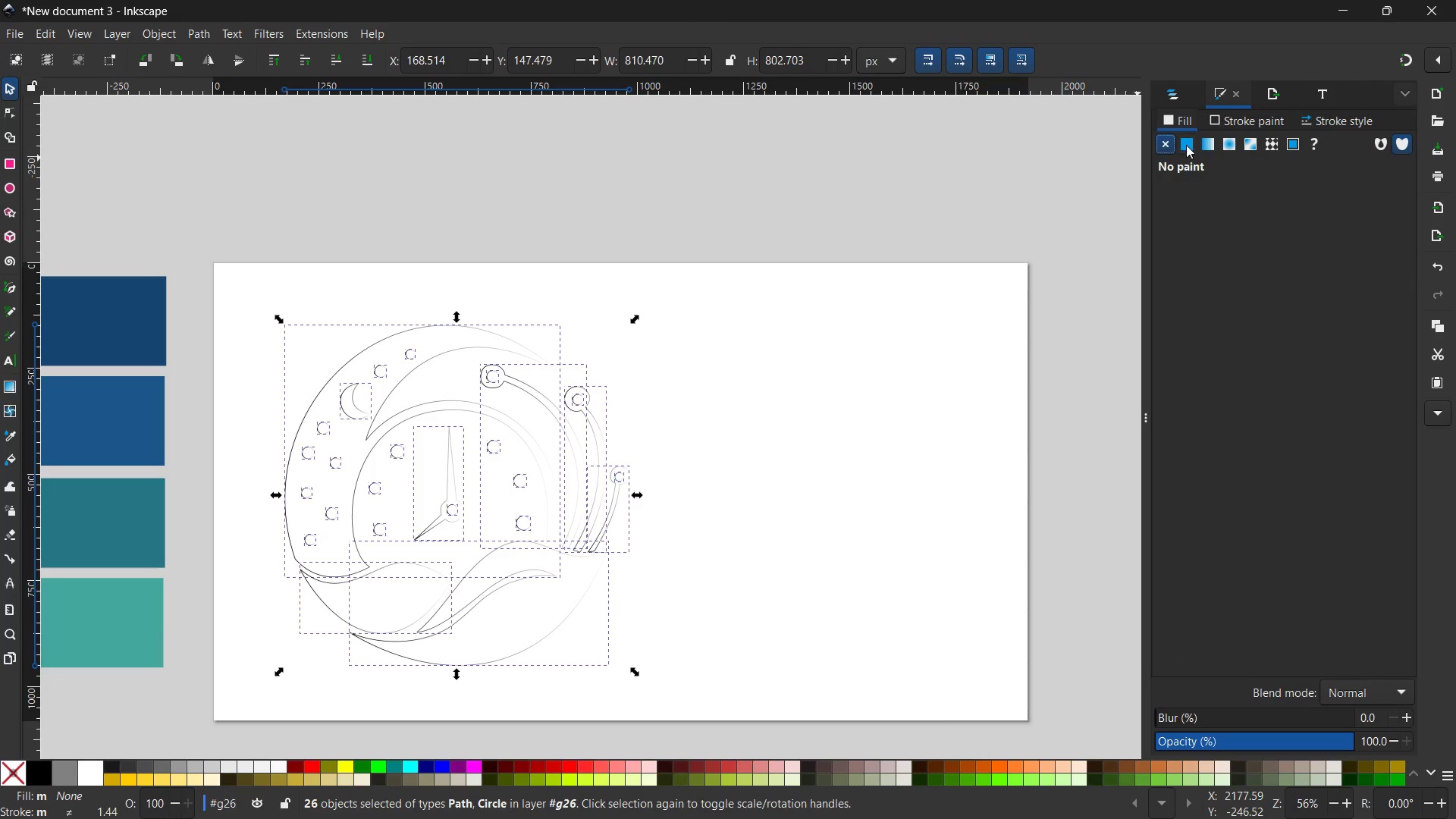 
double_click([1186, 145])
 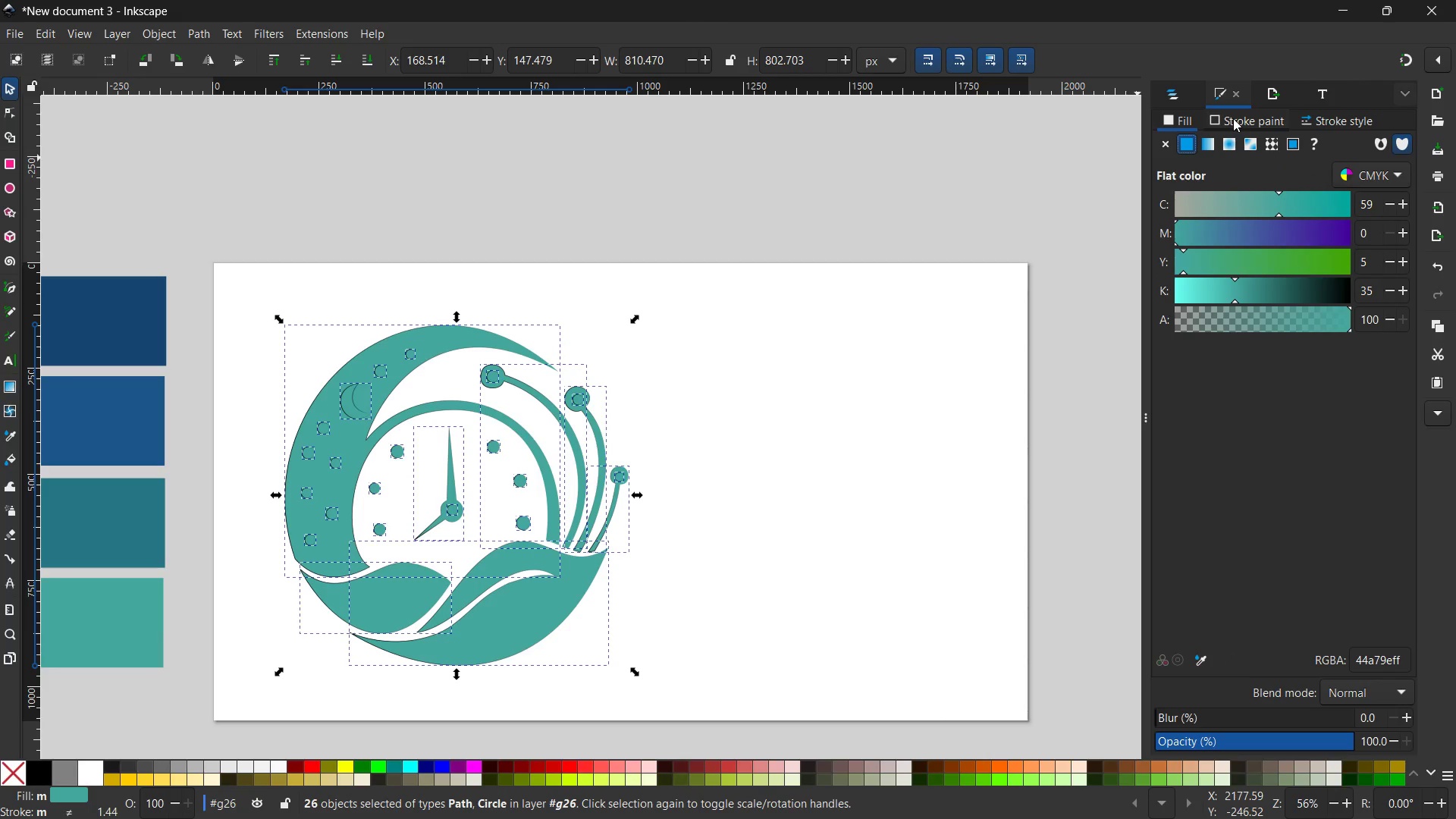 
left_click([1233, 118])
 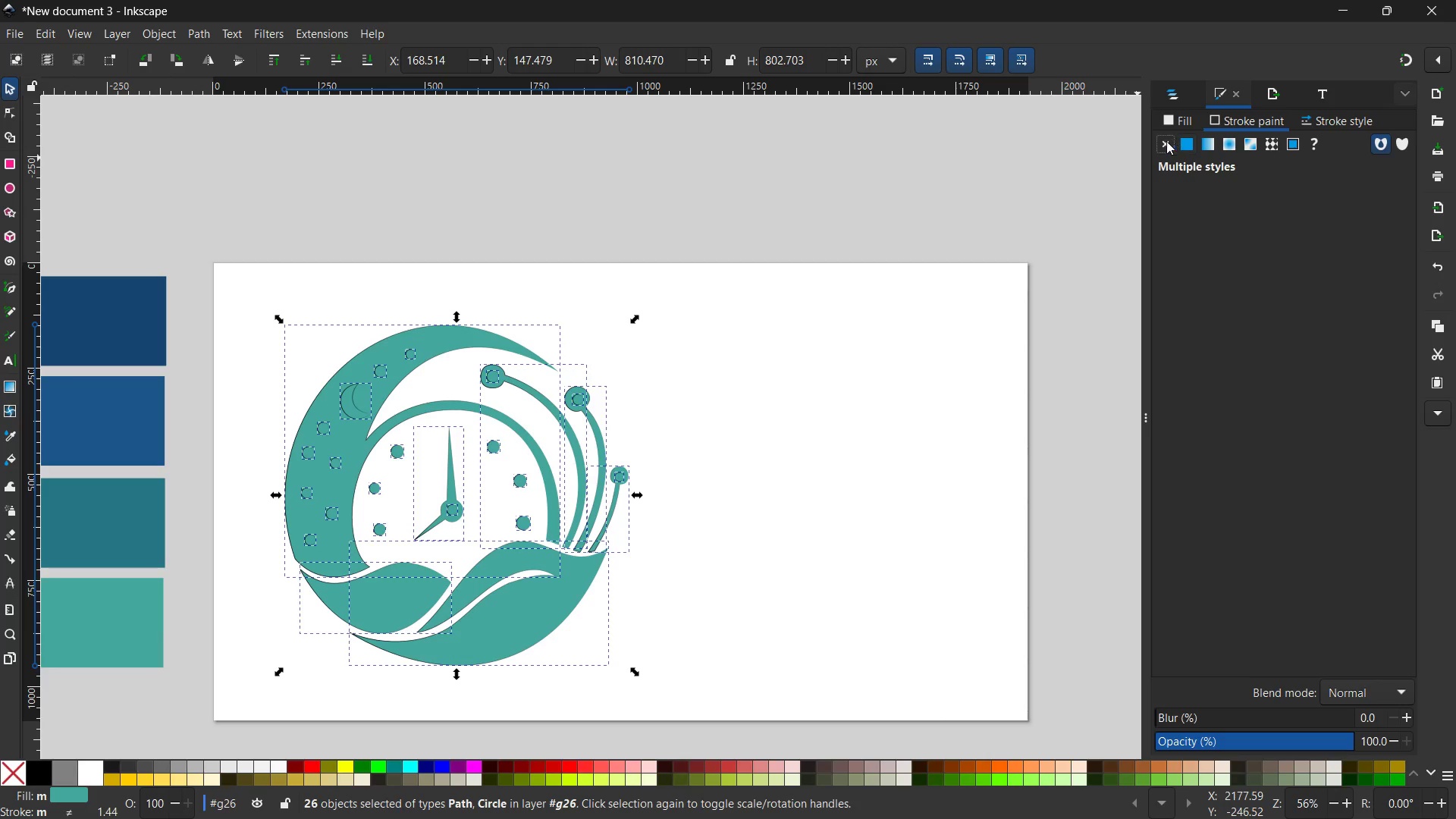 
left_click([1159, 142])
 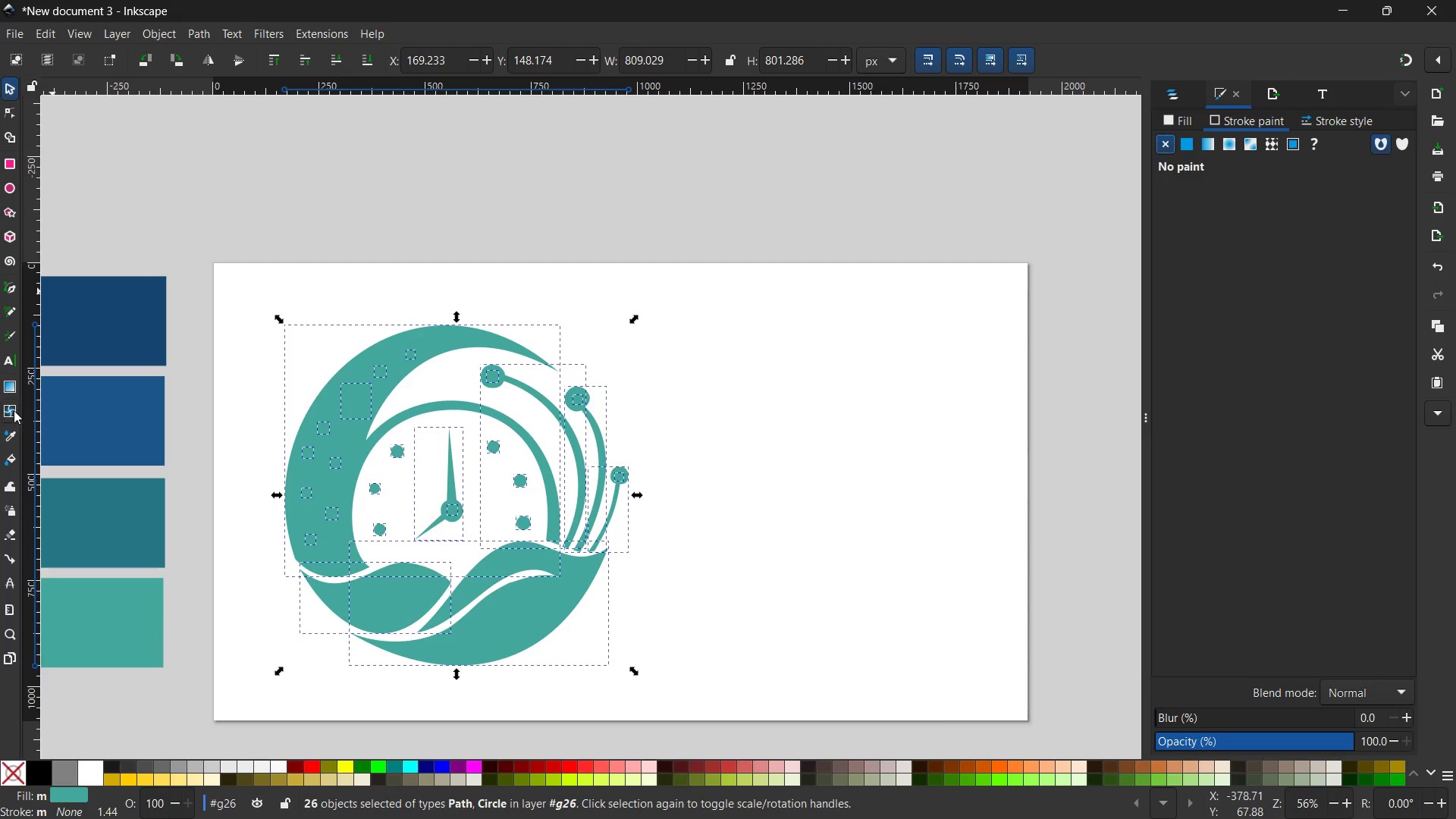 
wait(5.75)
 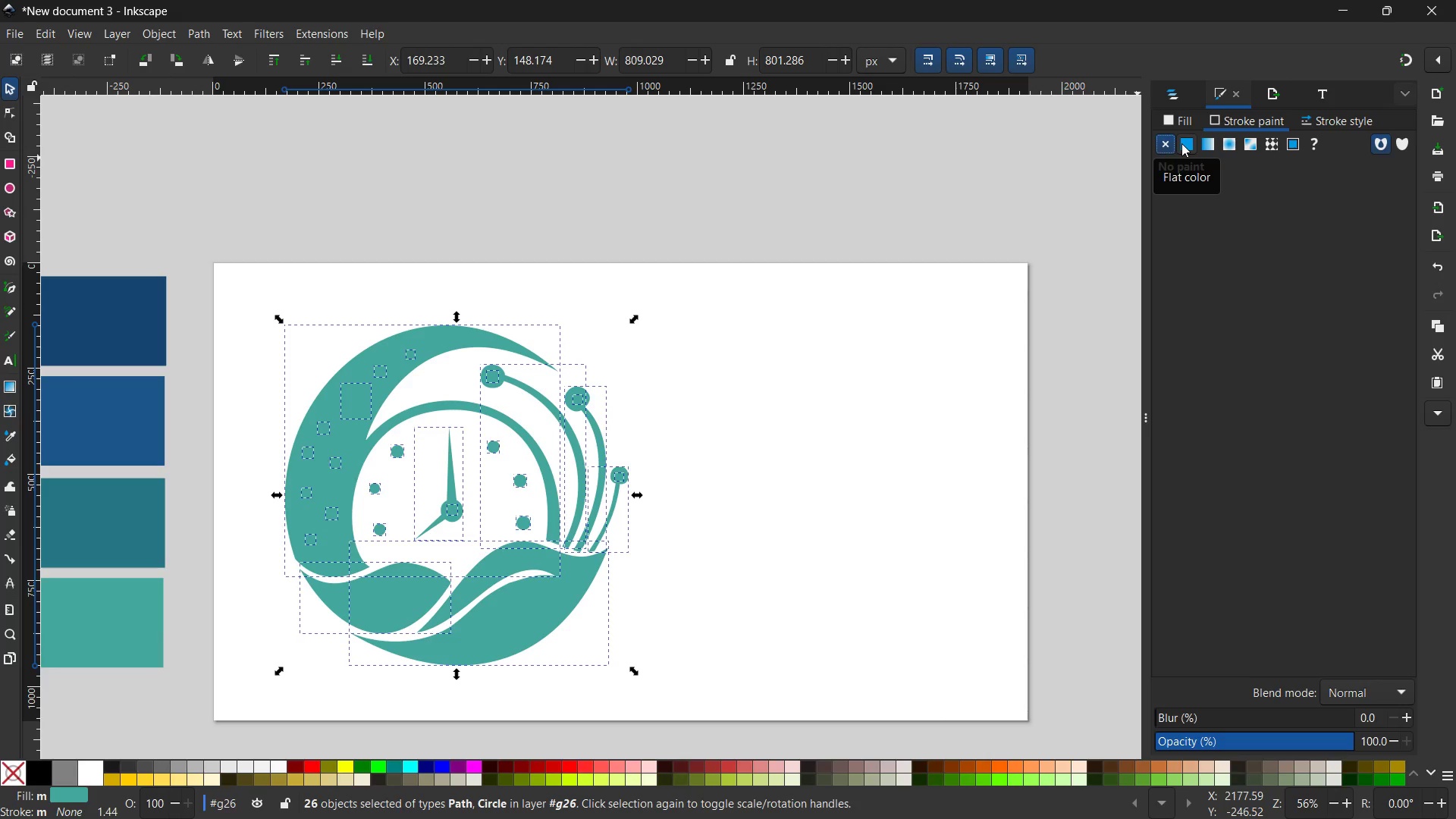 
left_click([8, 131])
 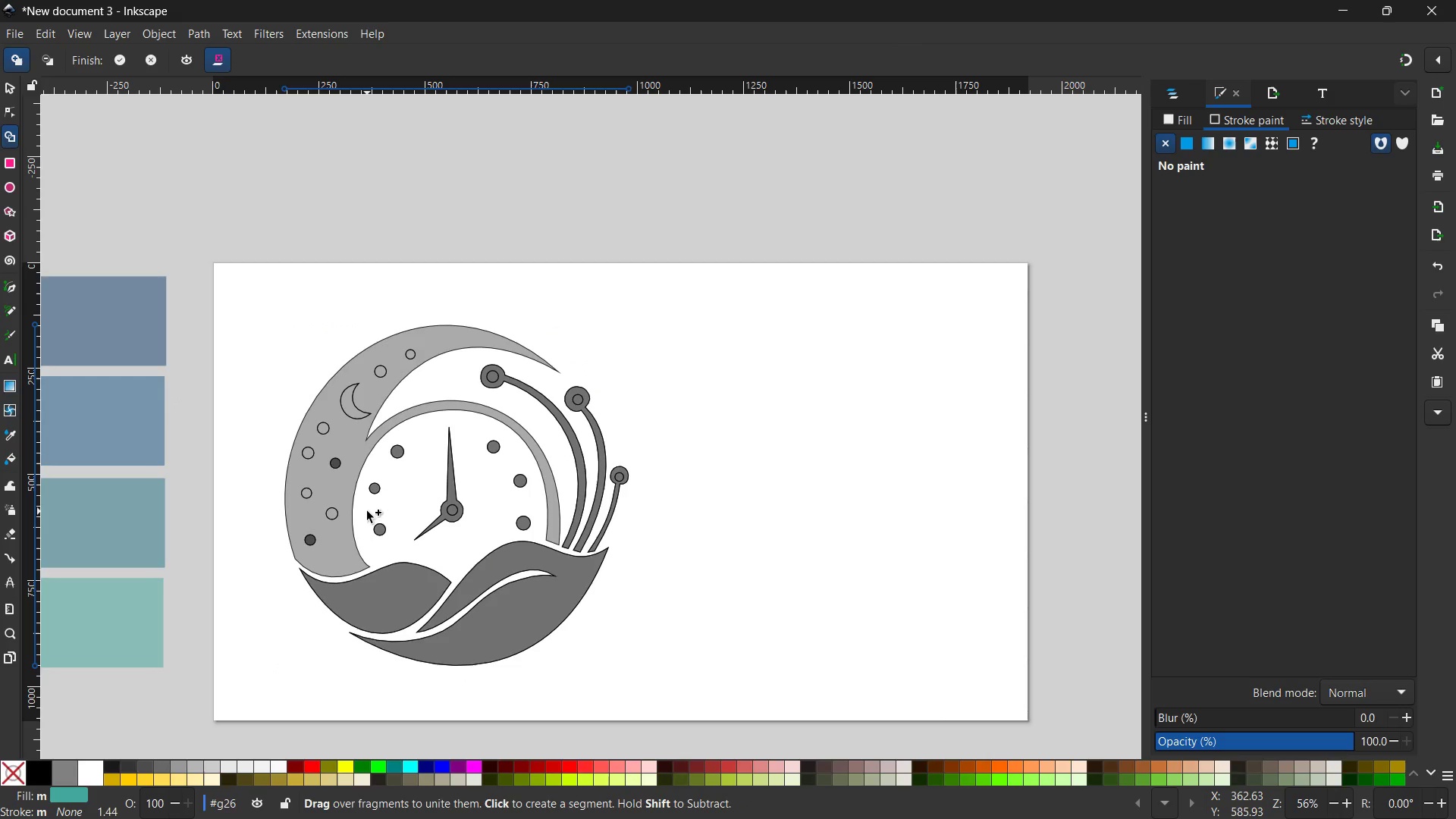 
key(Control+ControlLeft)
 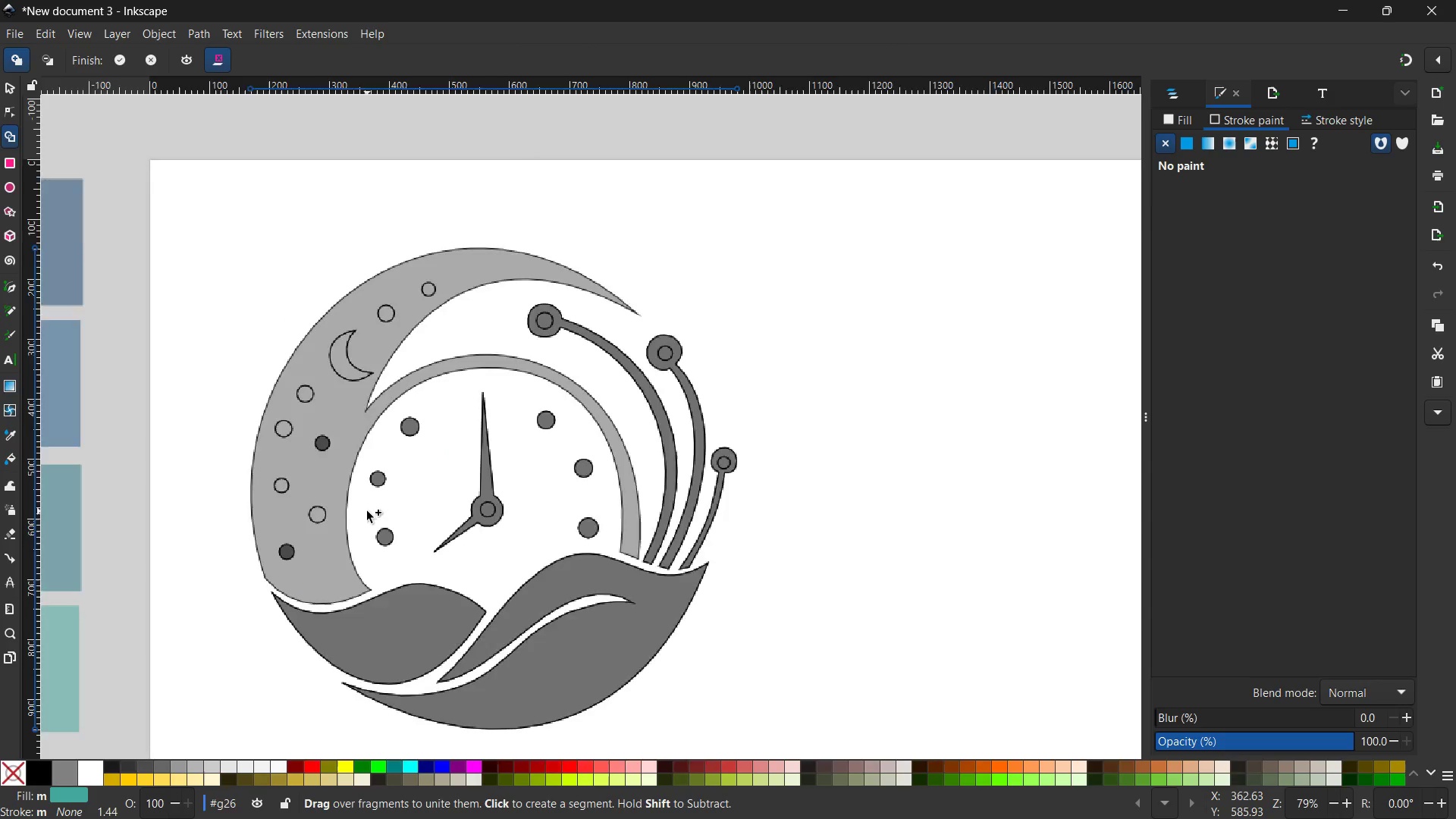 
scroll: coordinate [367, 511], scroll_direction: up, amount: 1.0
 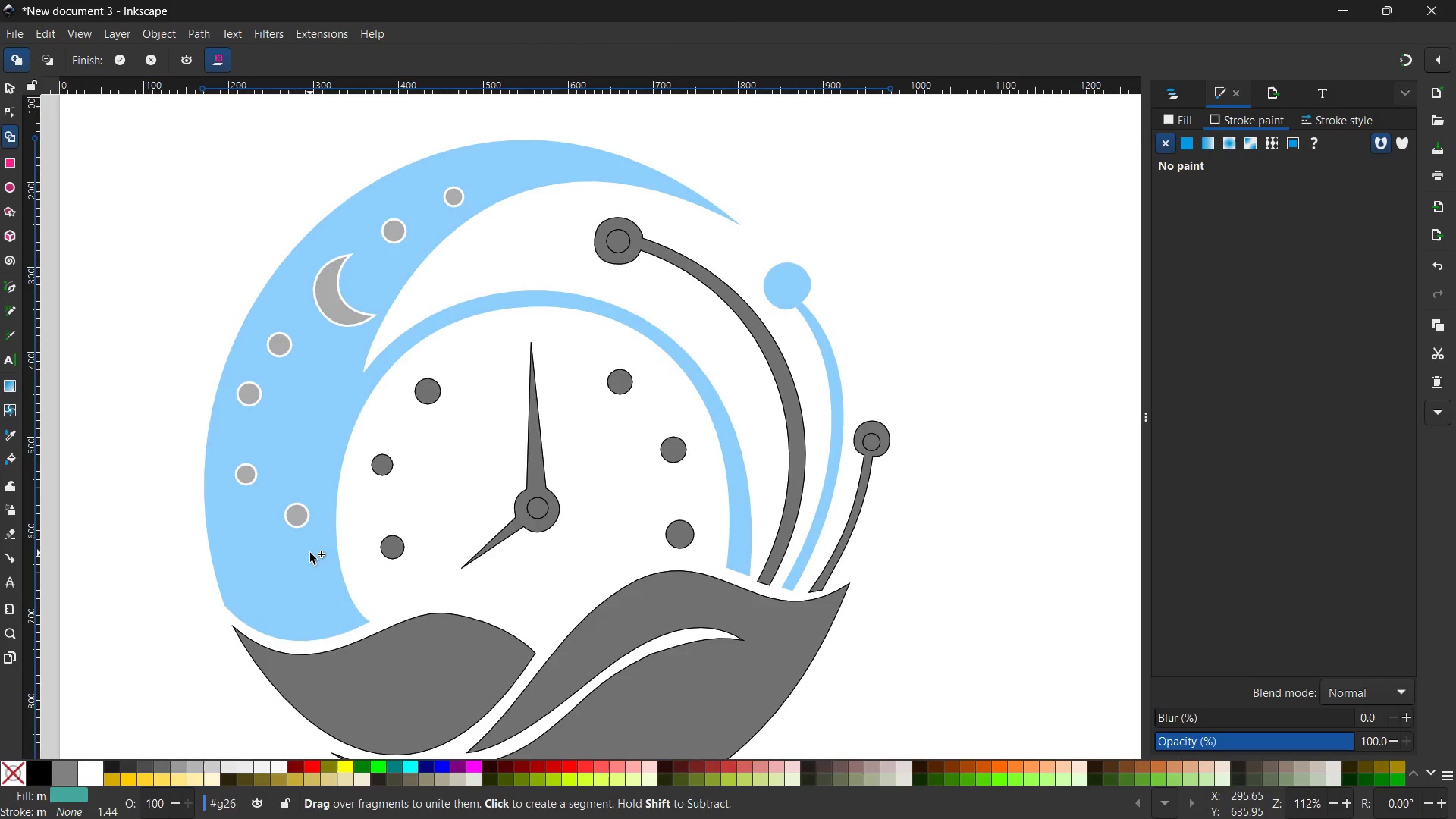 
left_click([309, 552])
 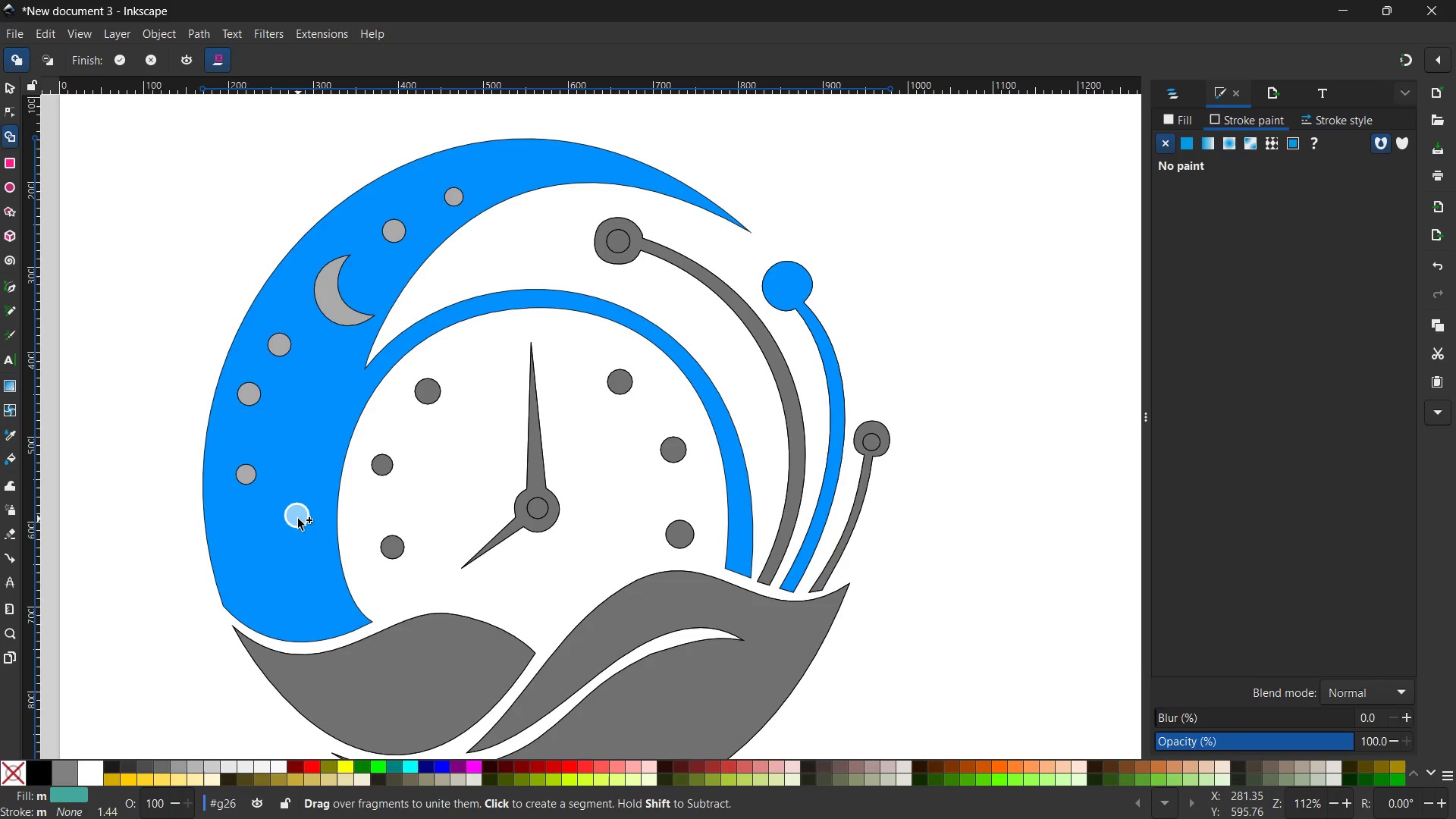 
hold_key(key=ShiftLeft, duration=13.83)
left_click([298, 519])
 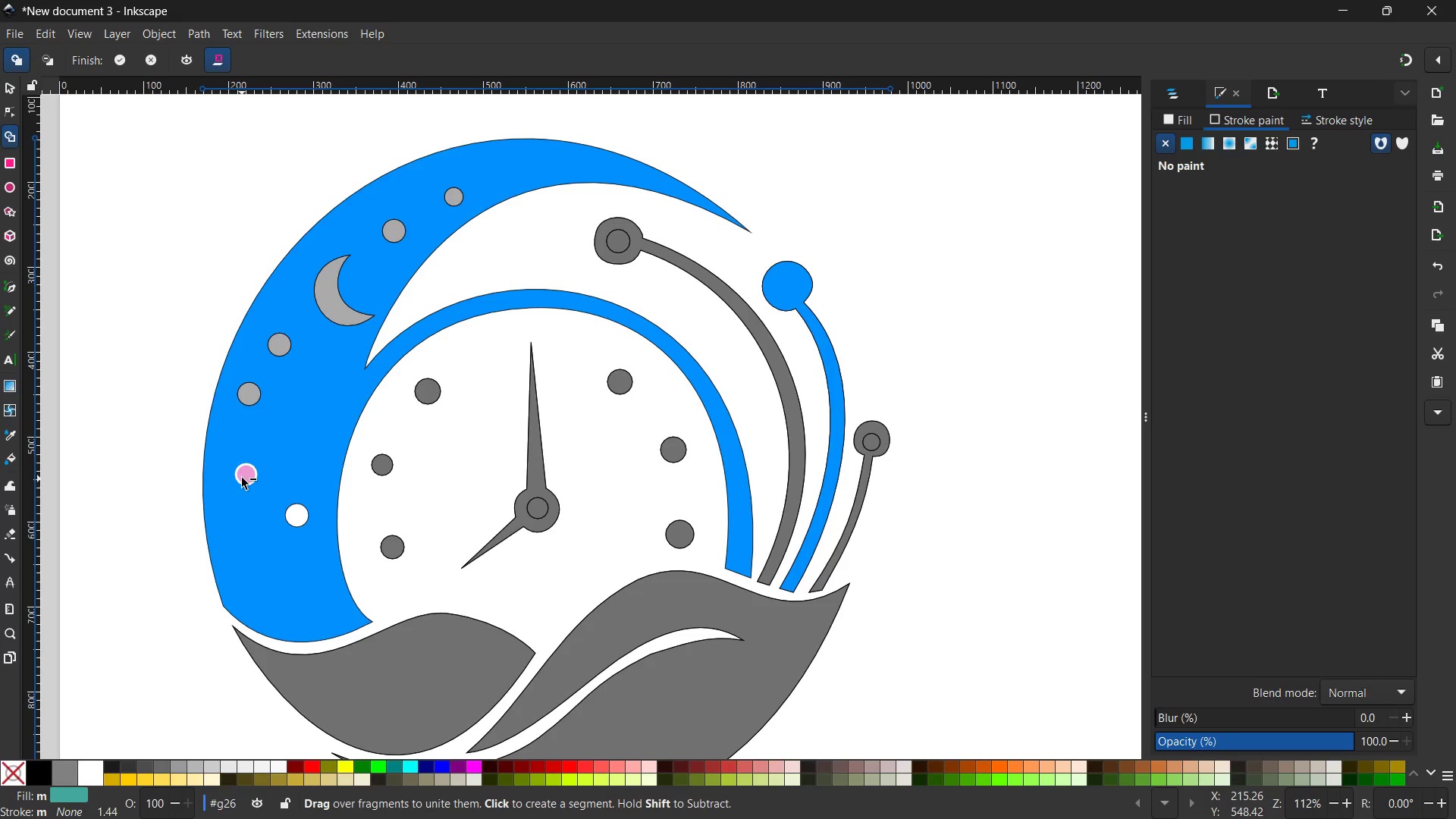 
left_click([243, 475])
 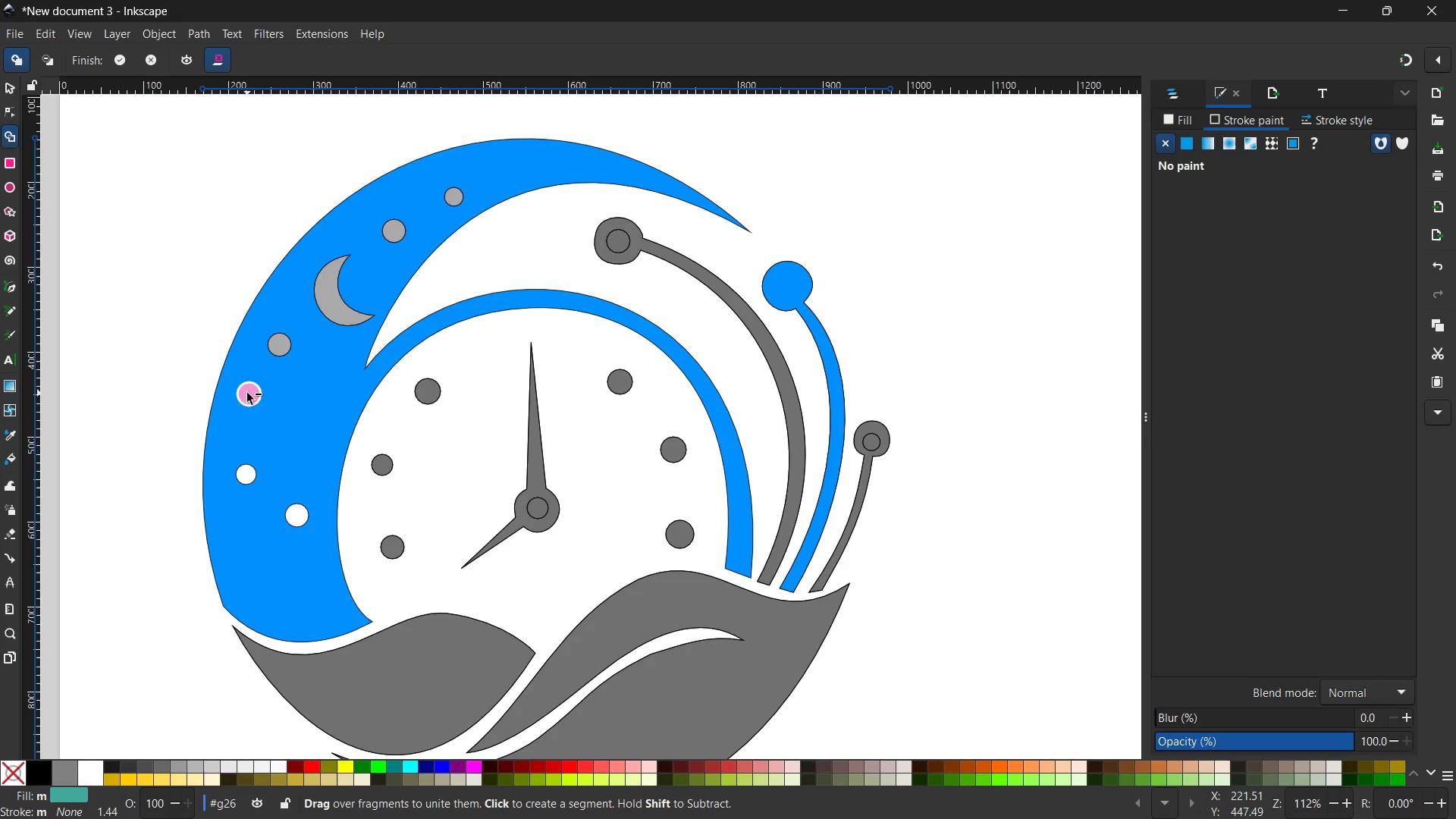 
left_click([247, 393])
 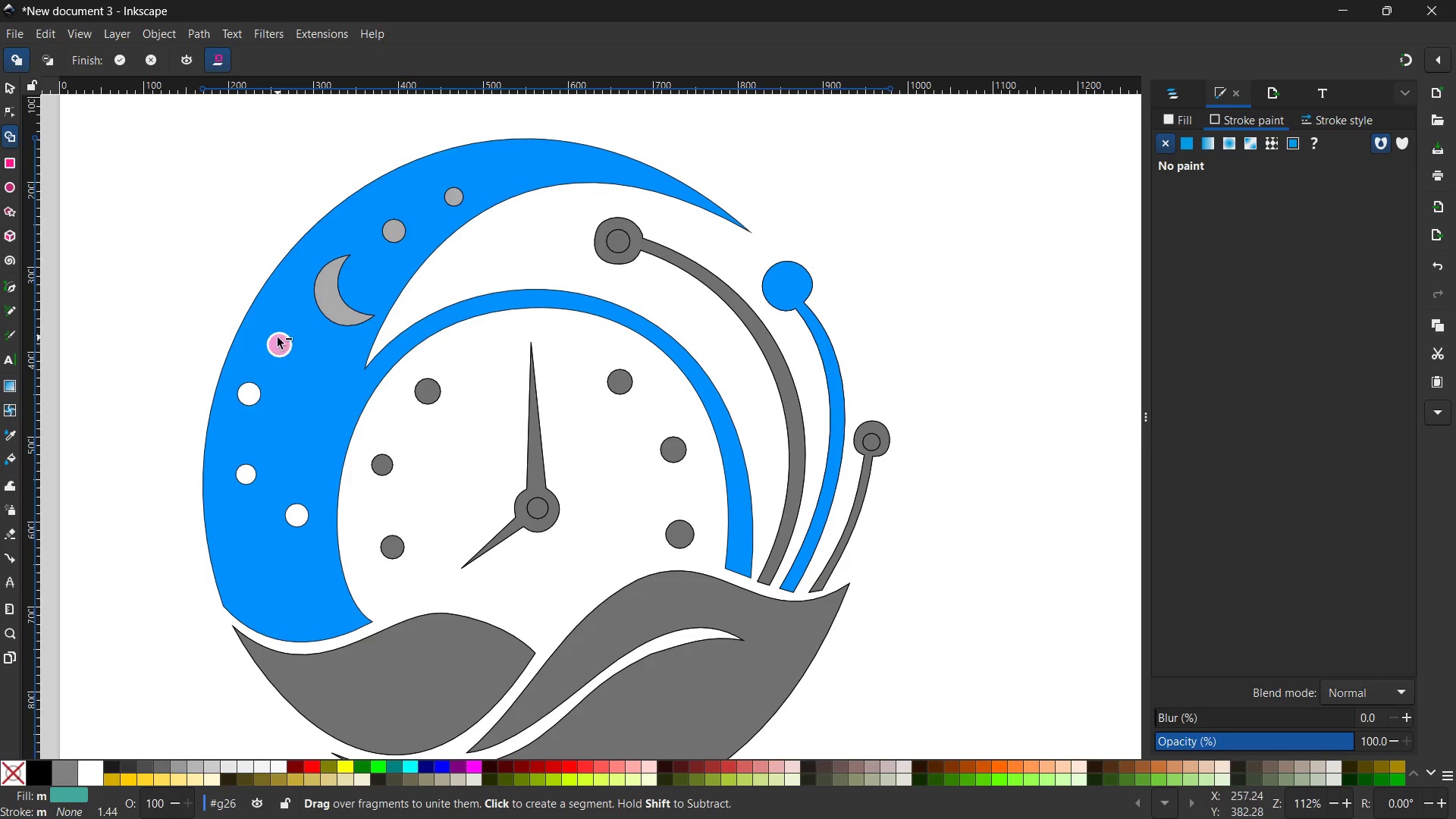 
left_click([278, 337])
 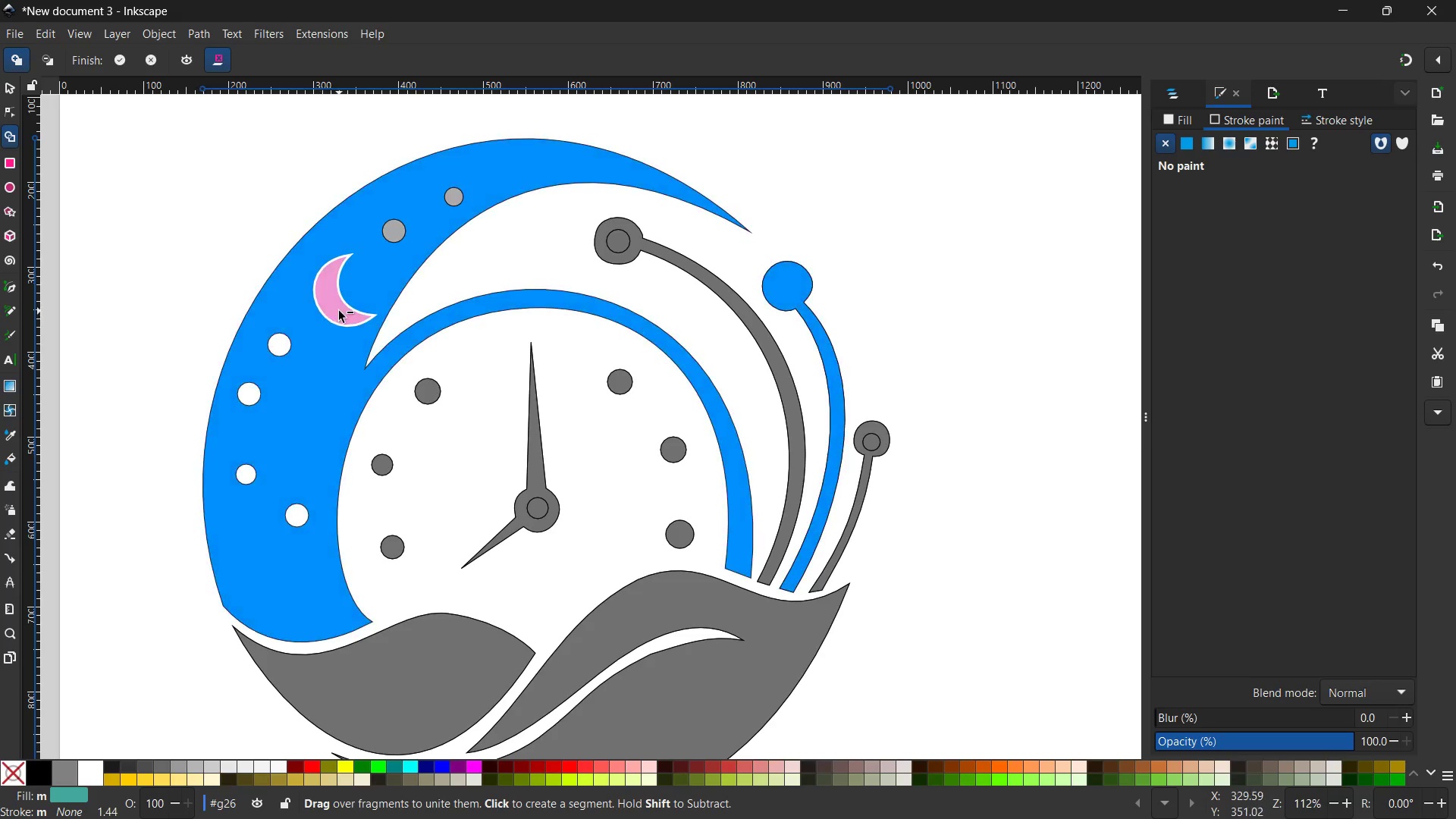 
left_click([339, 311])
 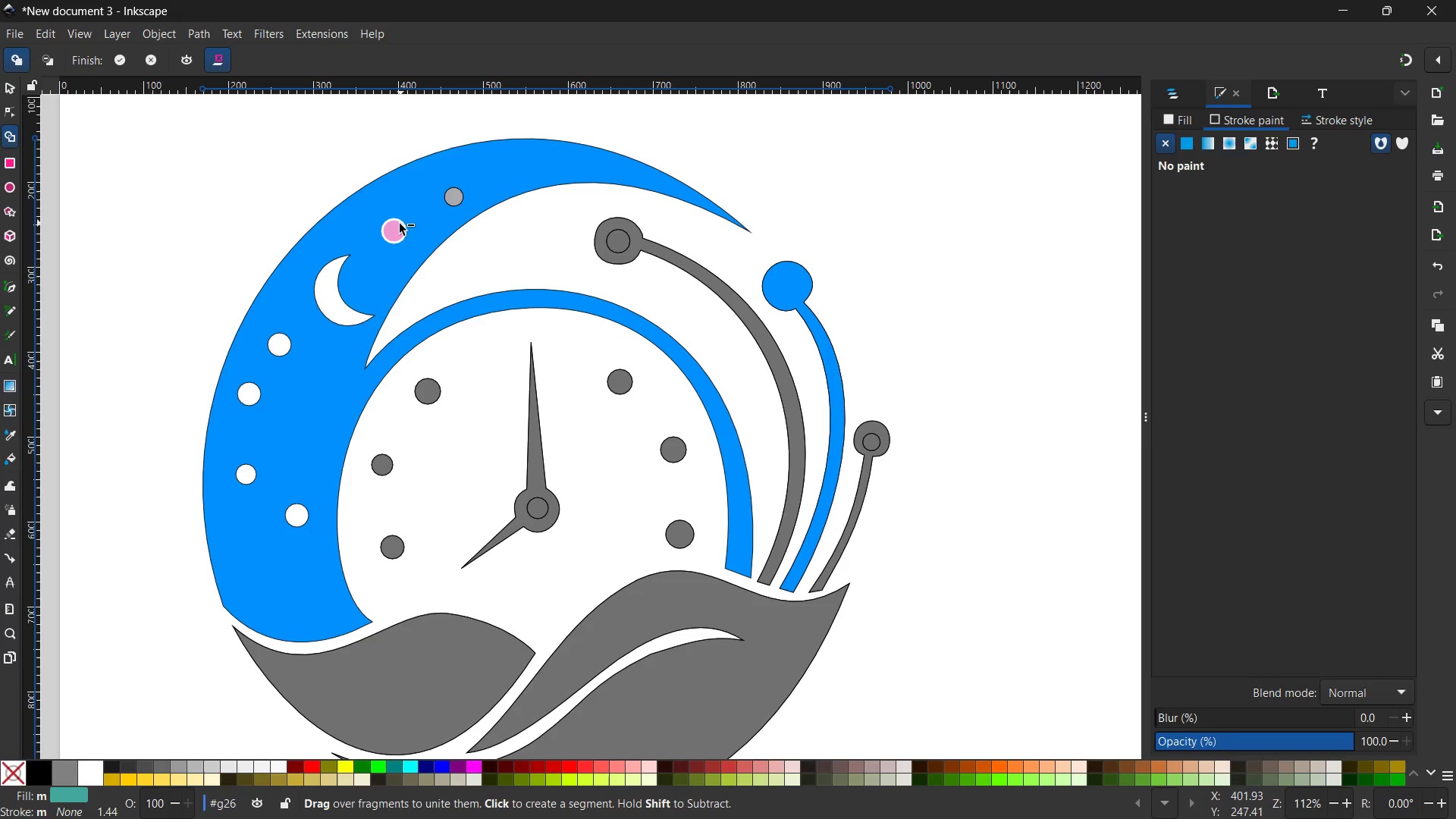 
left_click([392, 227])
 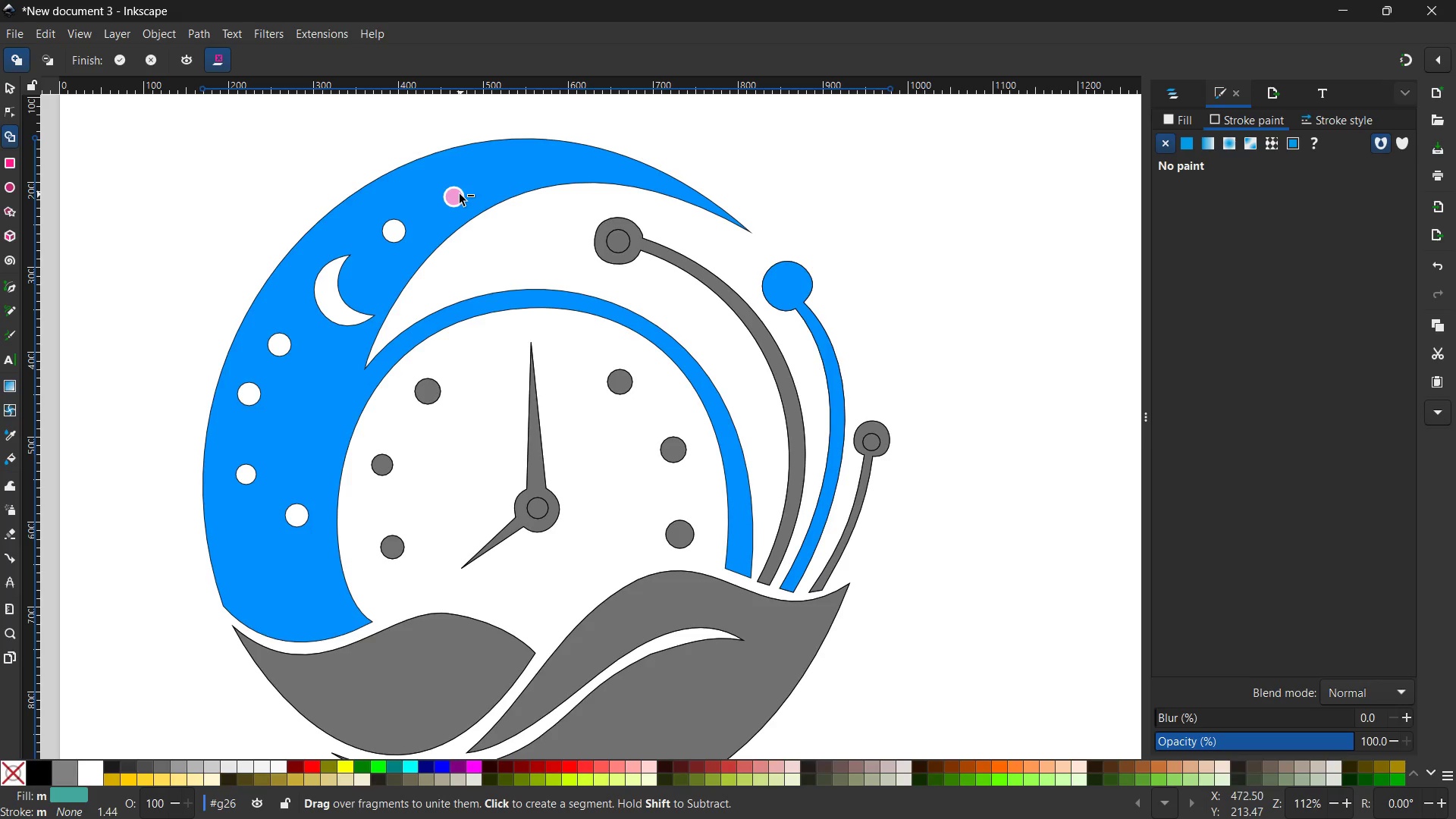 
left_click([458, 194])
 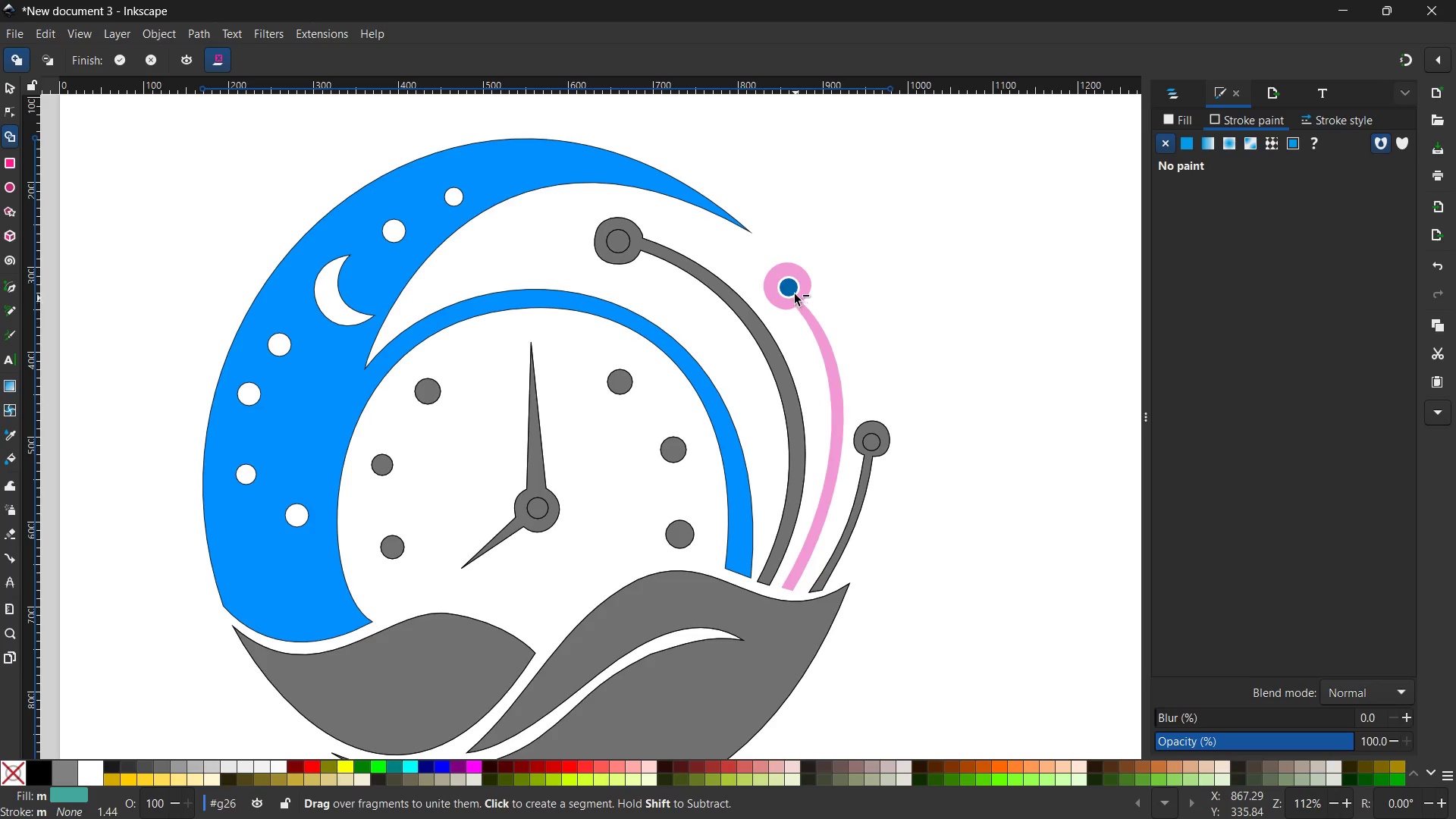 
left_click([791, 288])
 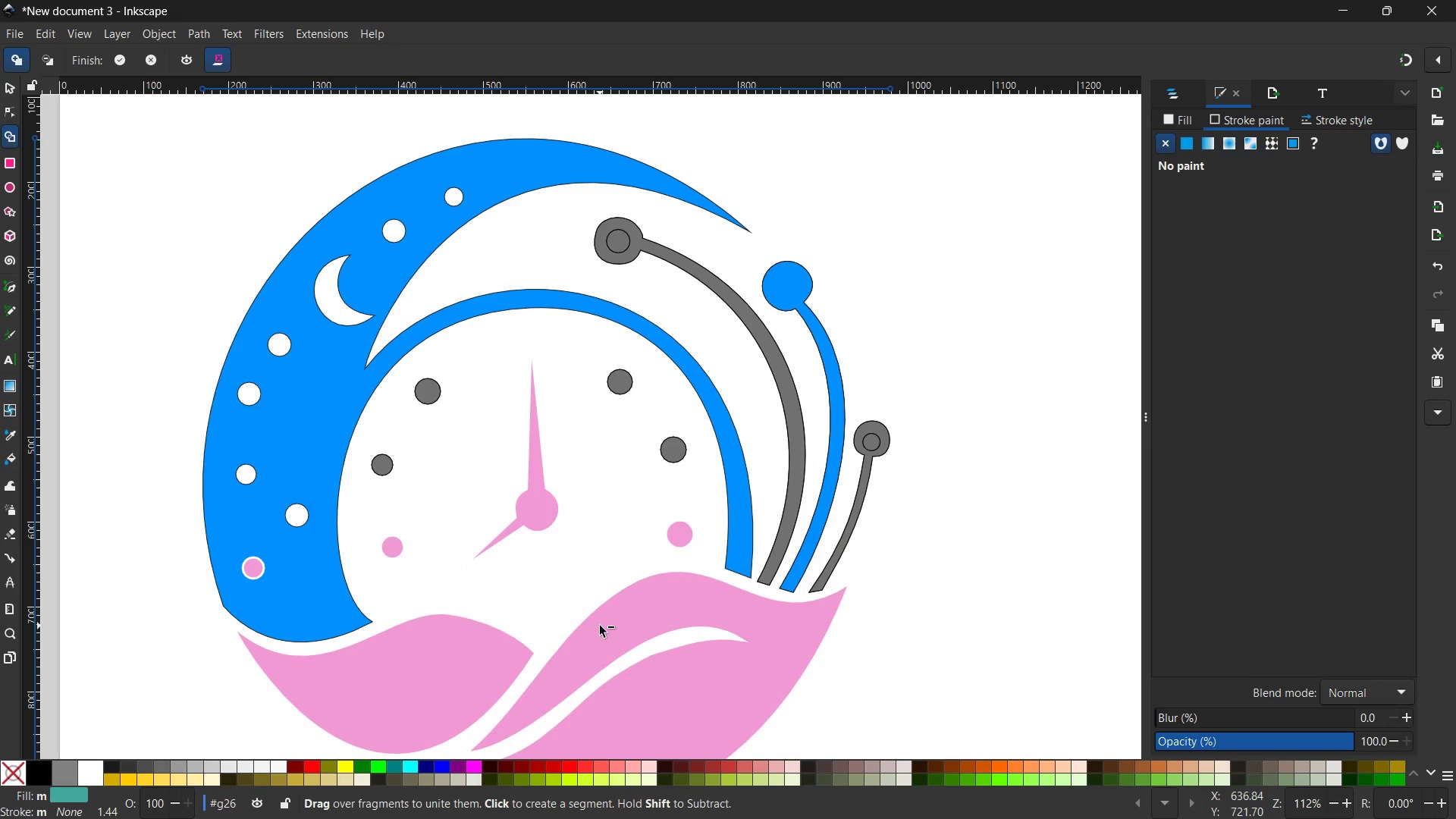 
left_click([0, 84])
 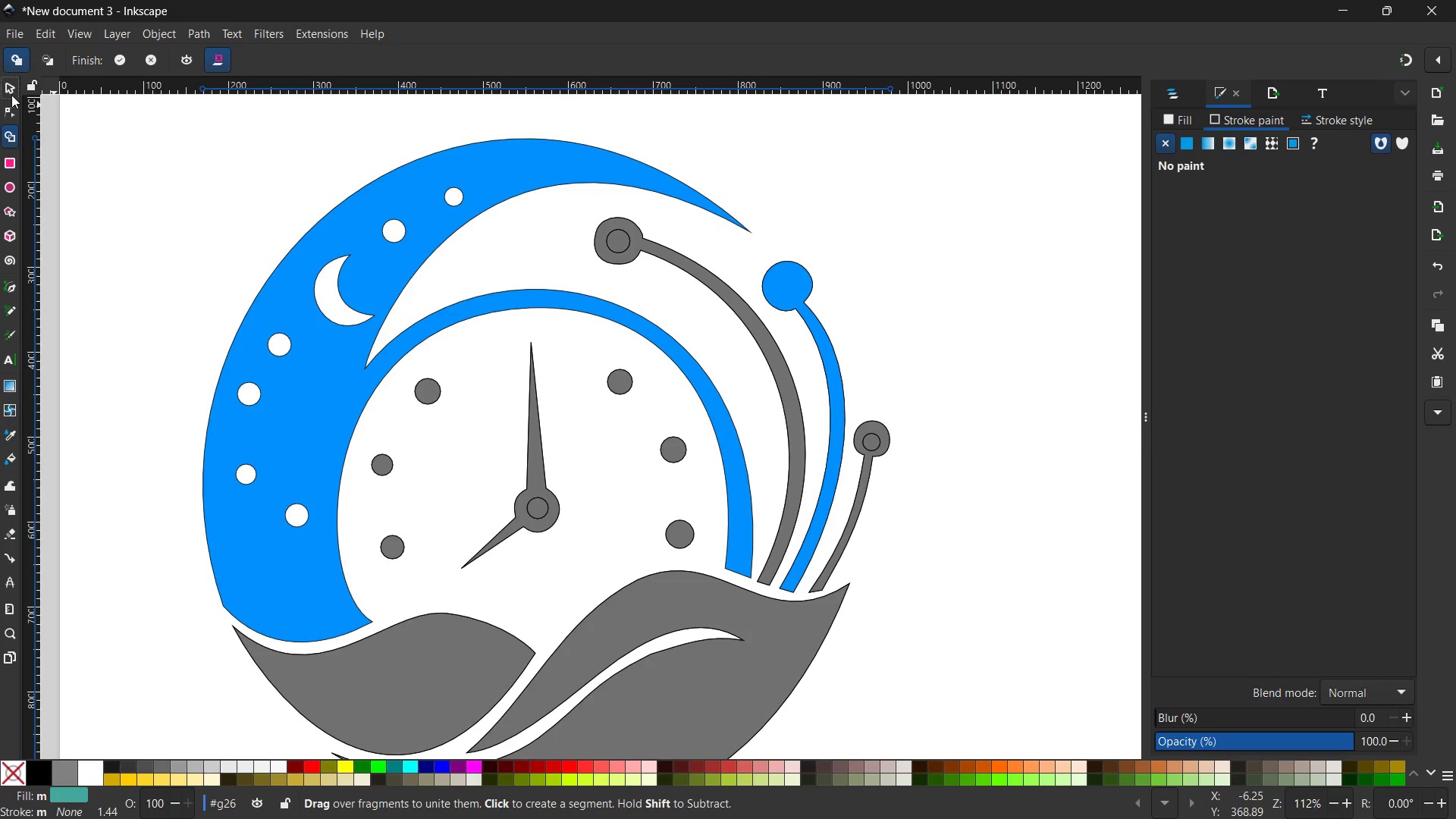 
left_click([11, 95])
 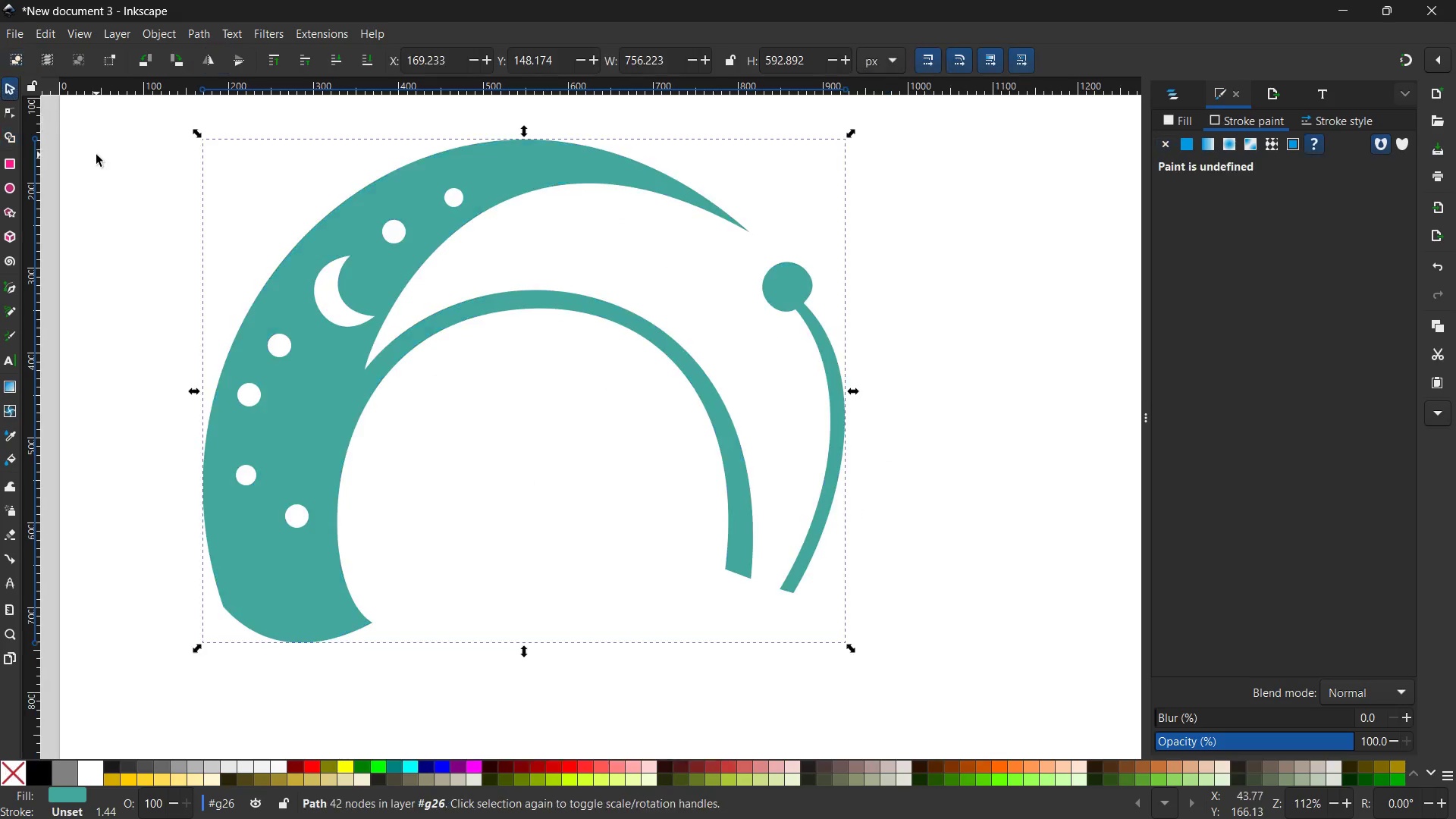 
double_click([96, 155])
 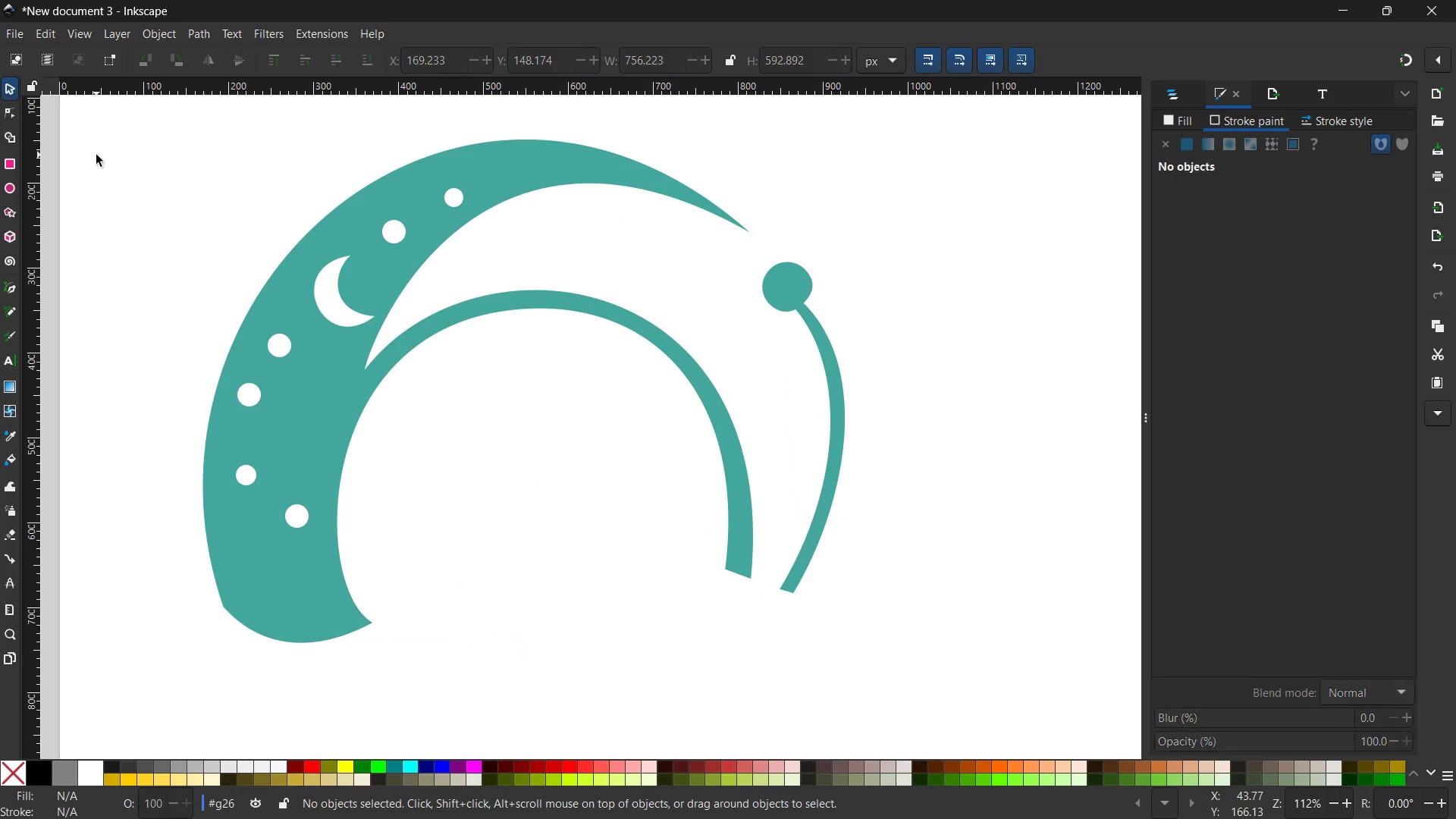 
triple_click([96, 155])
 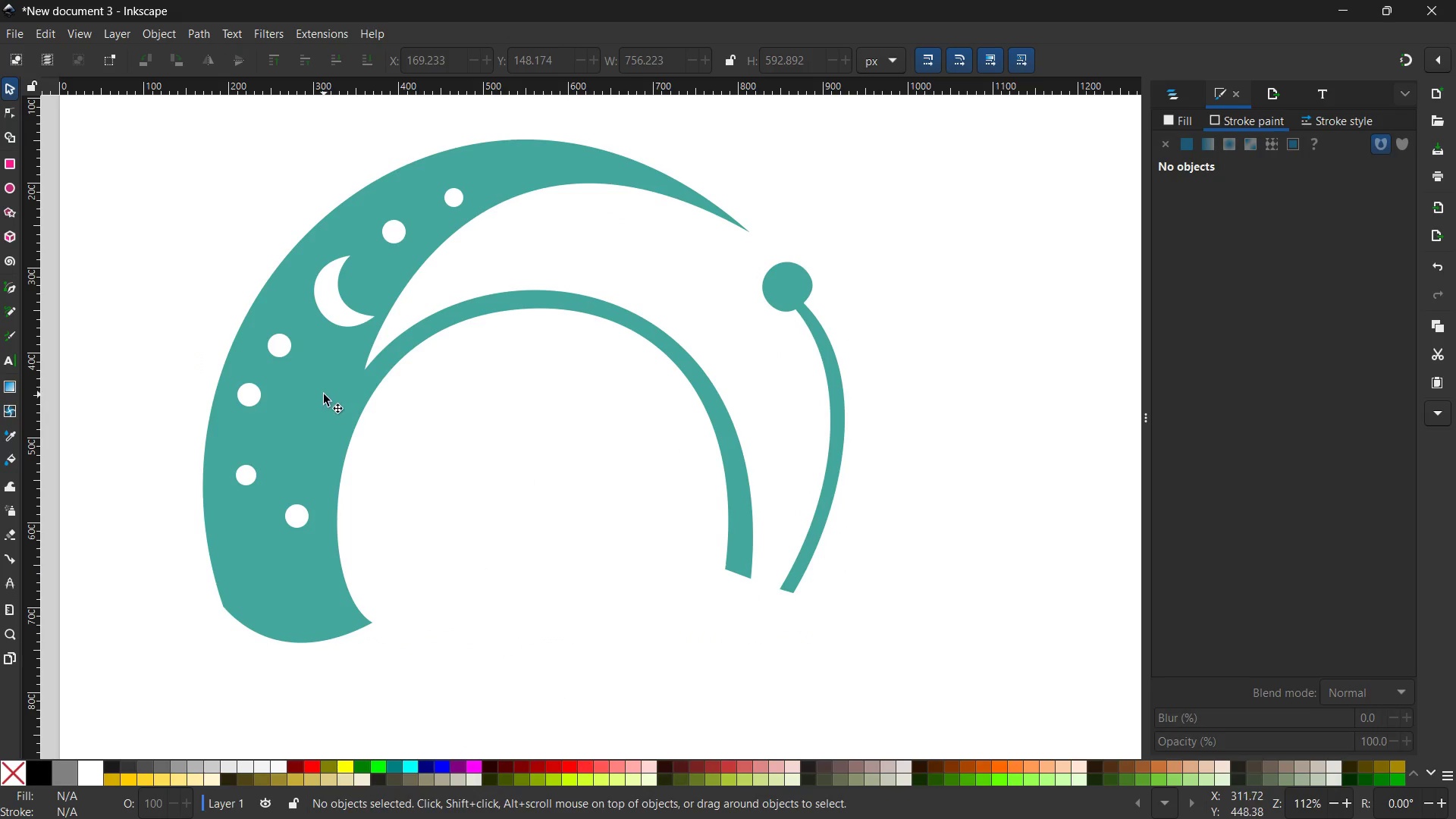 
key(Control+Z)
 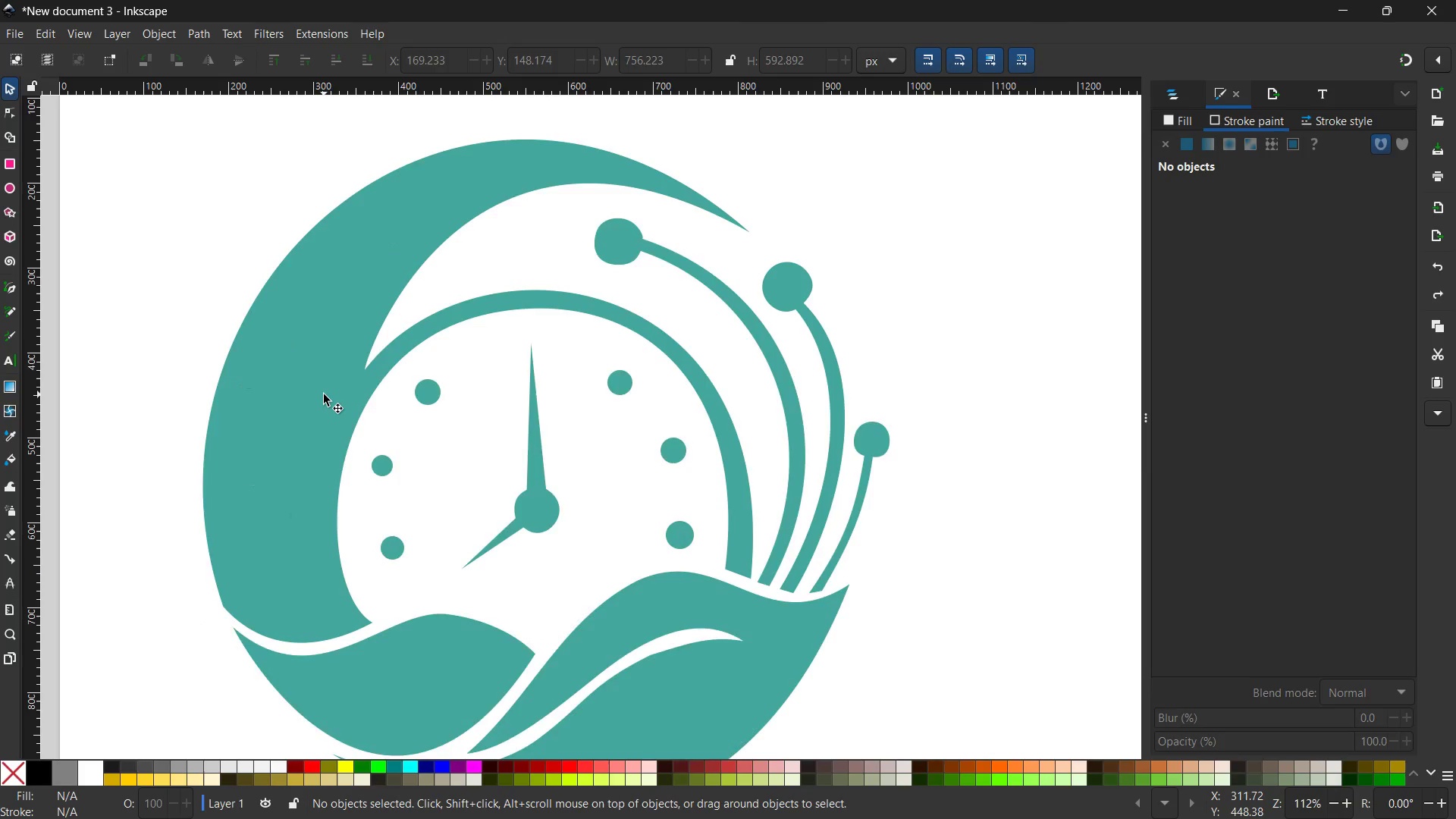 
scroll: coordinate [324, 394], scroll_direction: down, amount: 2.0
 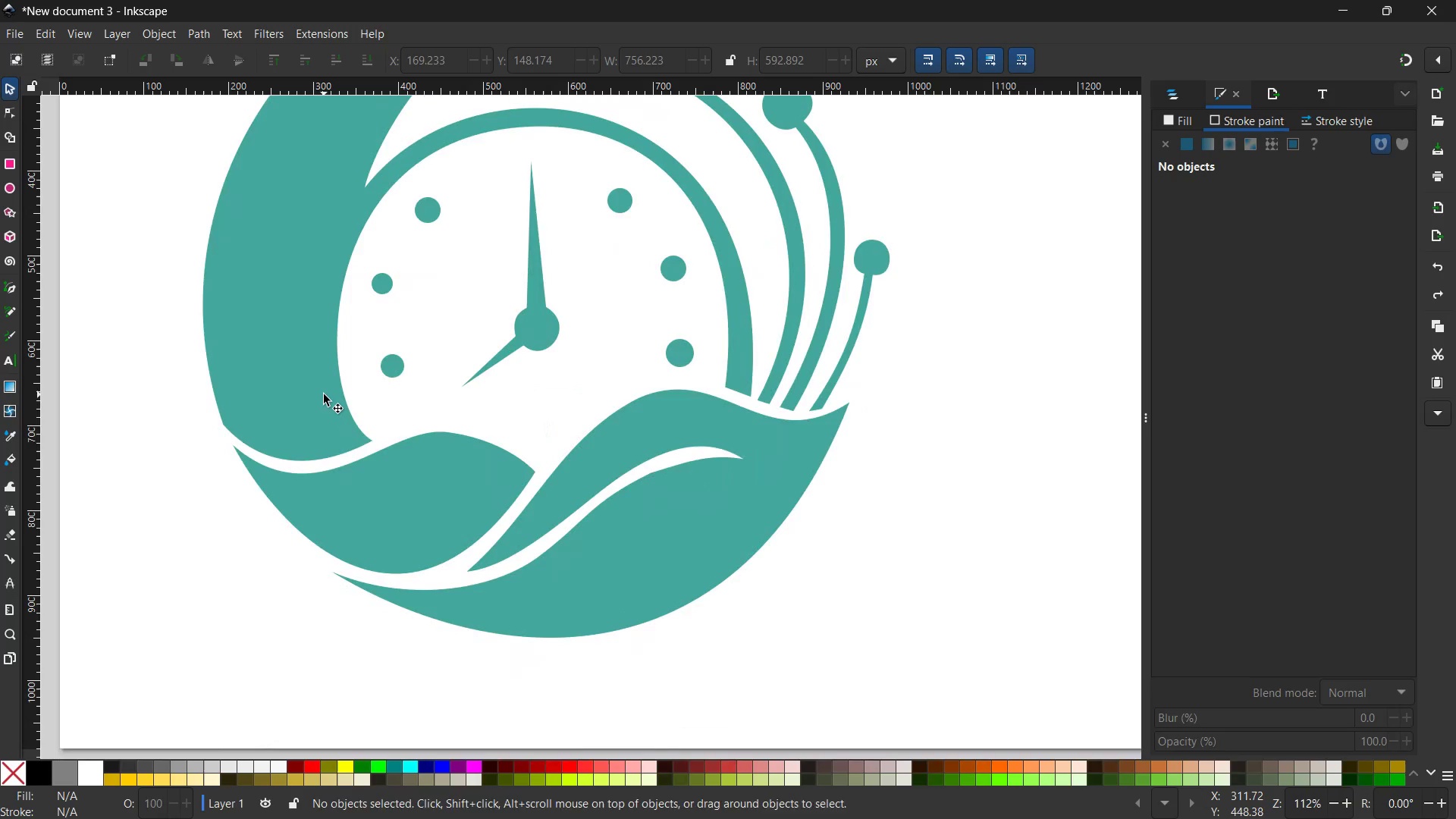 
hold_key(key=ControlLeft, duration=0.38)
 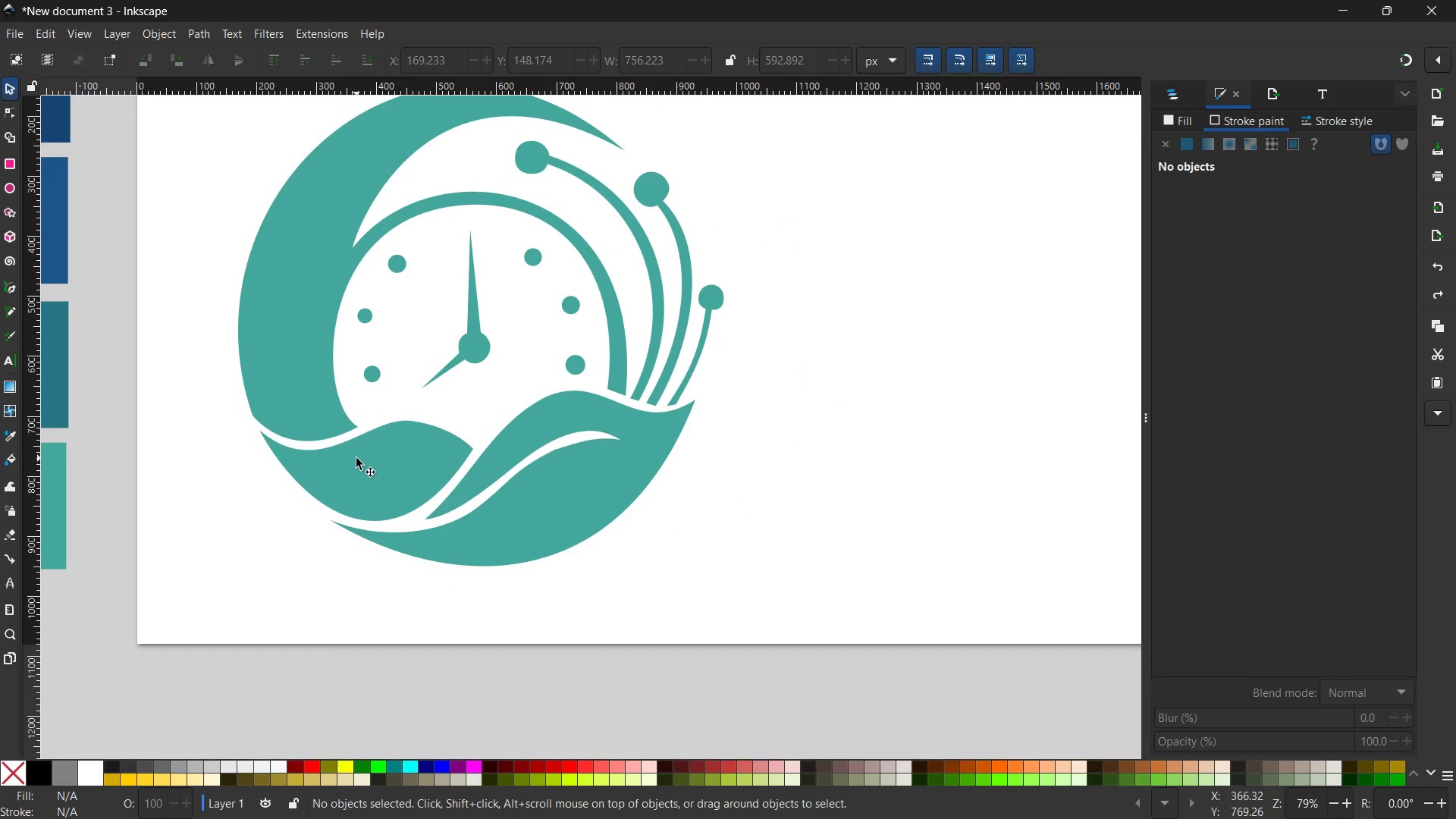 
left_click([356, 458])
 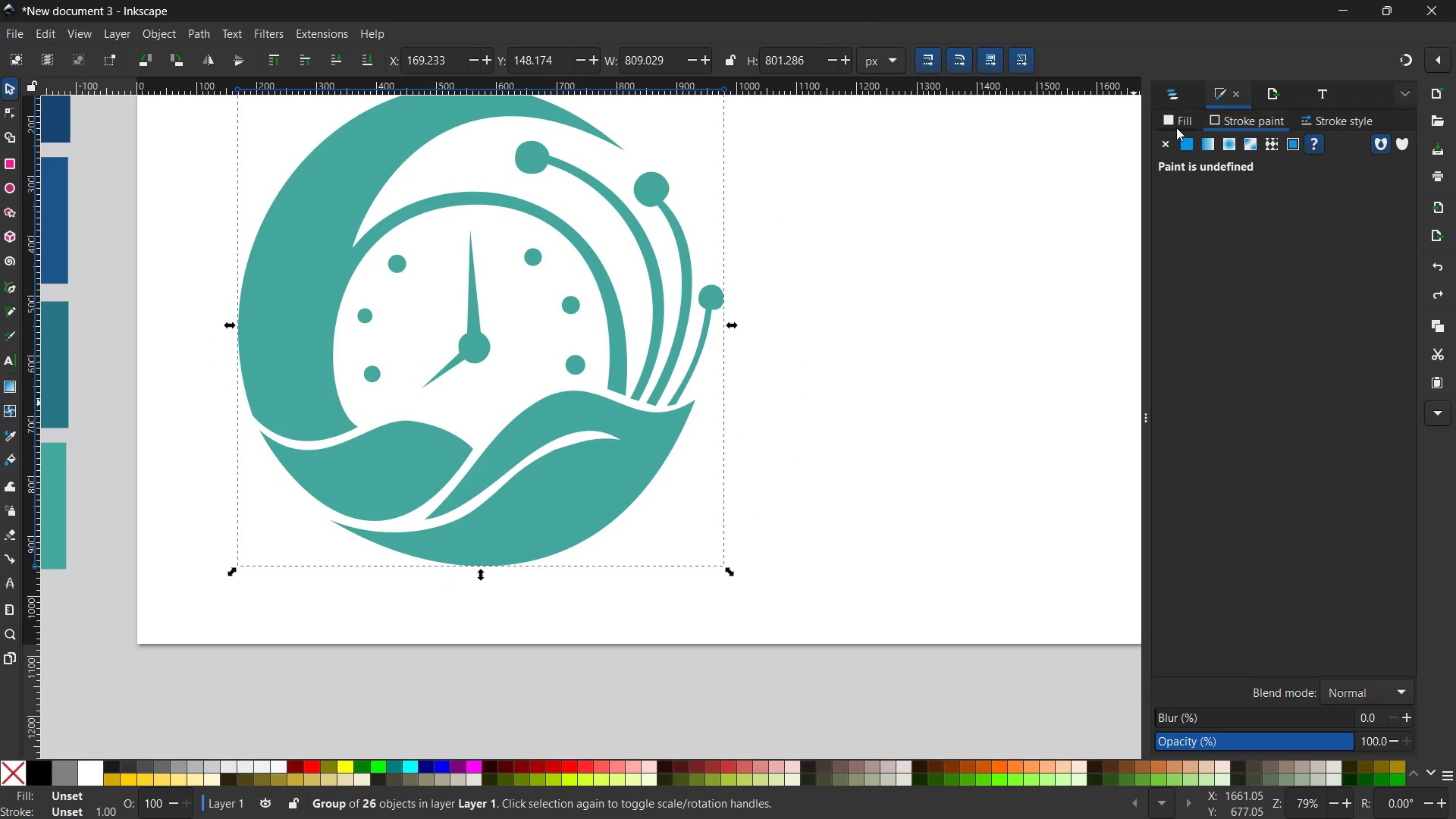 
left_click([1179, 100])
 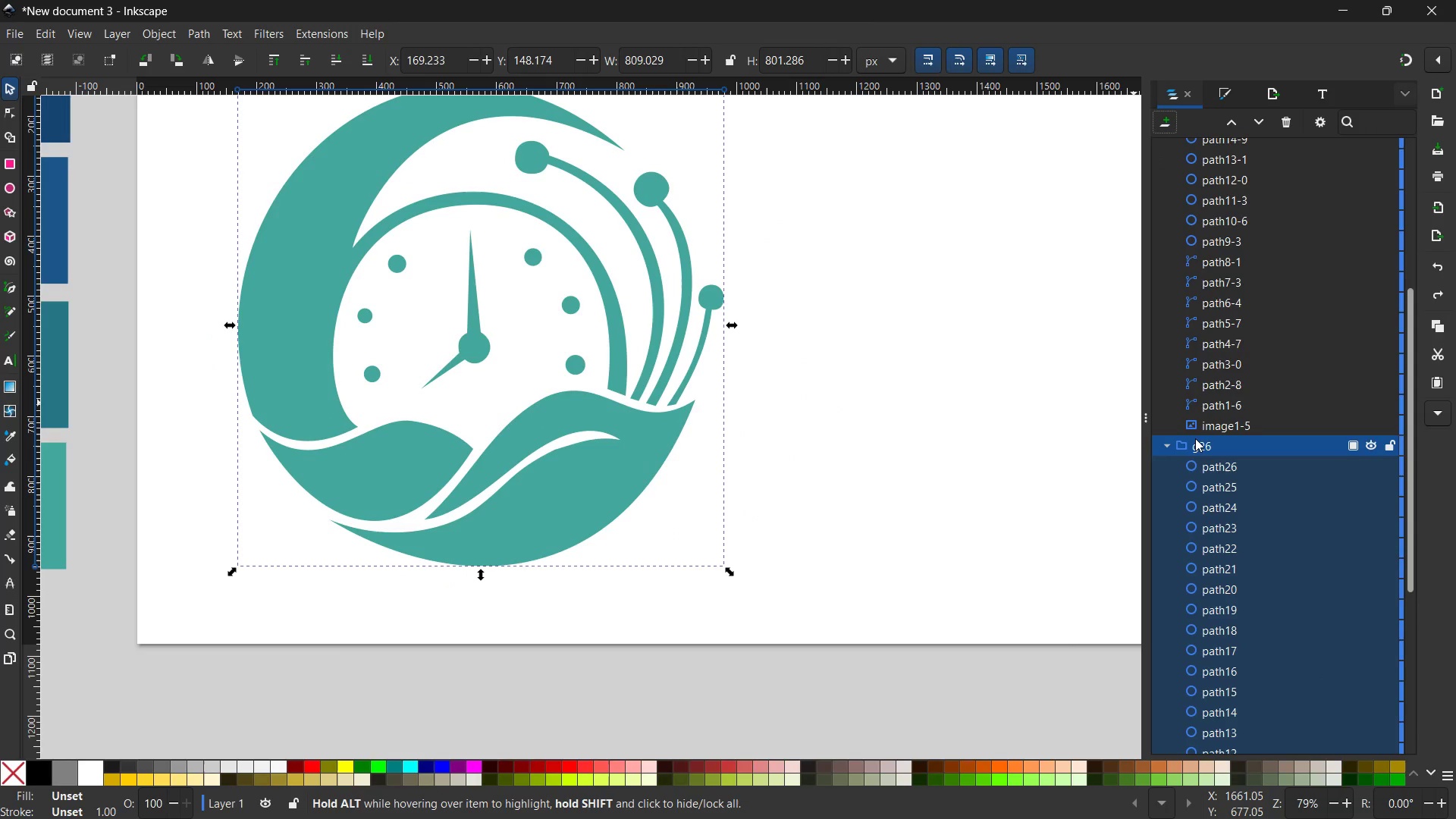 
left_click([1195, 438])
 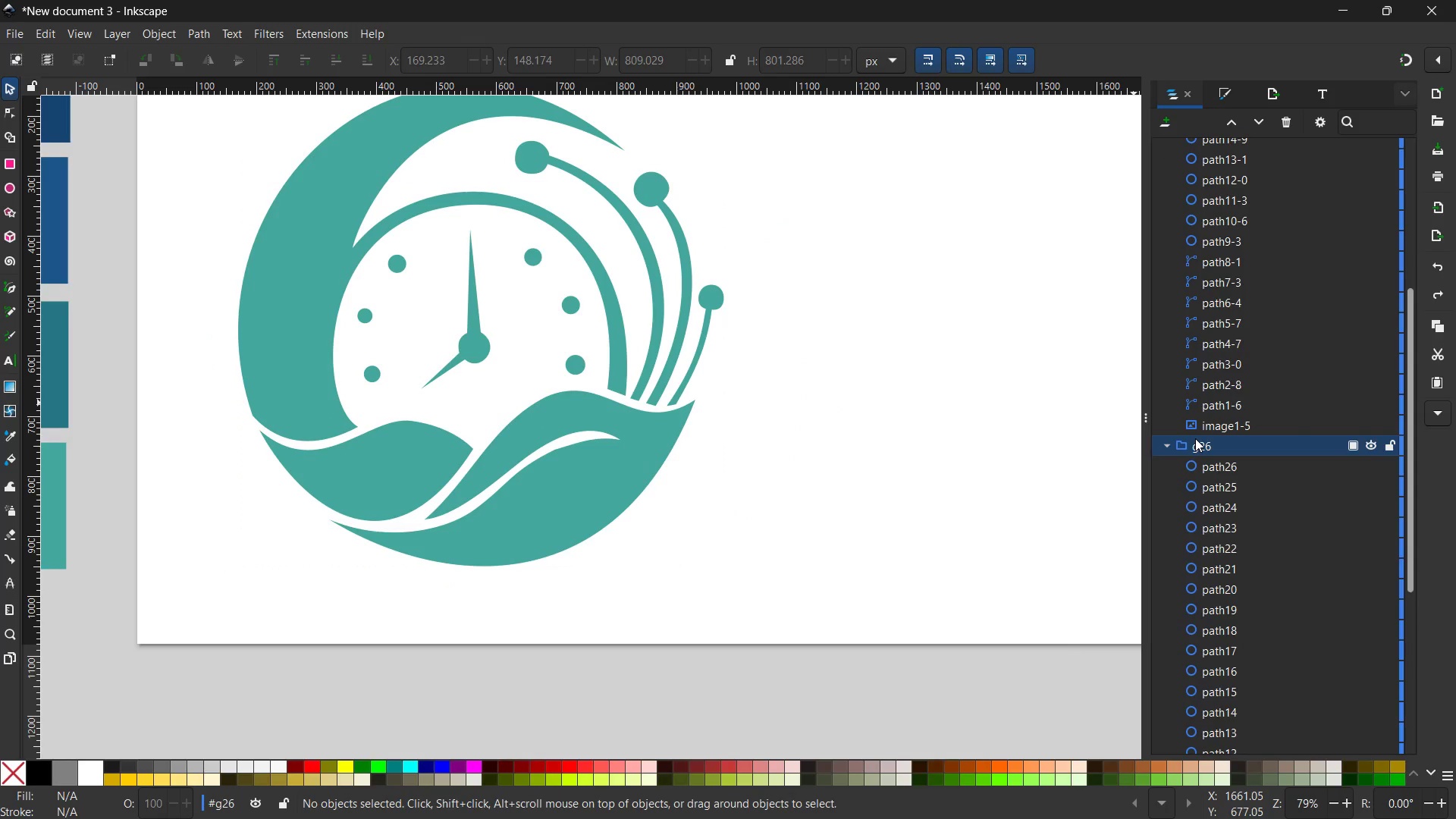 
right_click([1195, 438])
 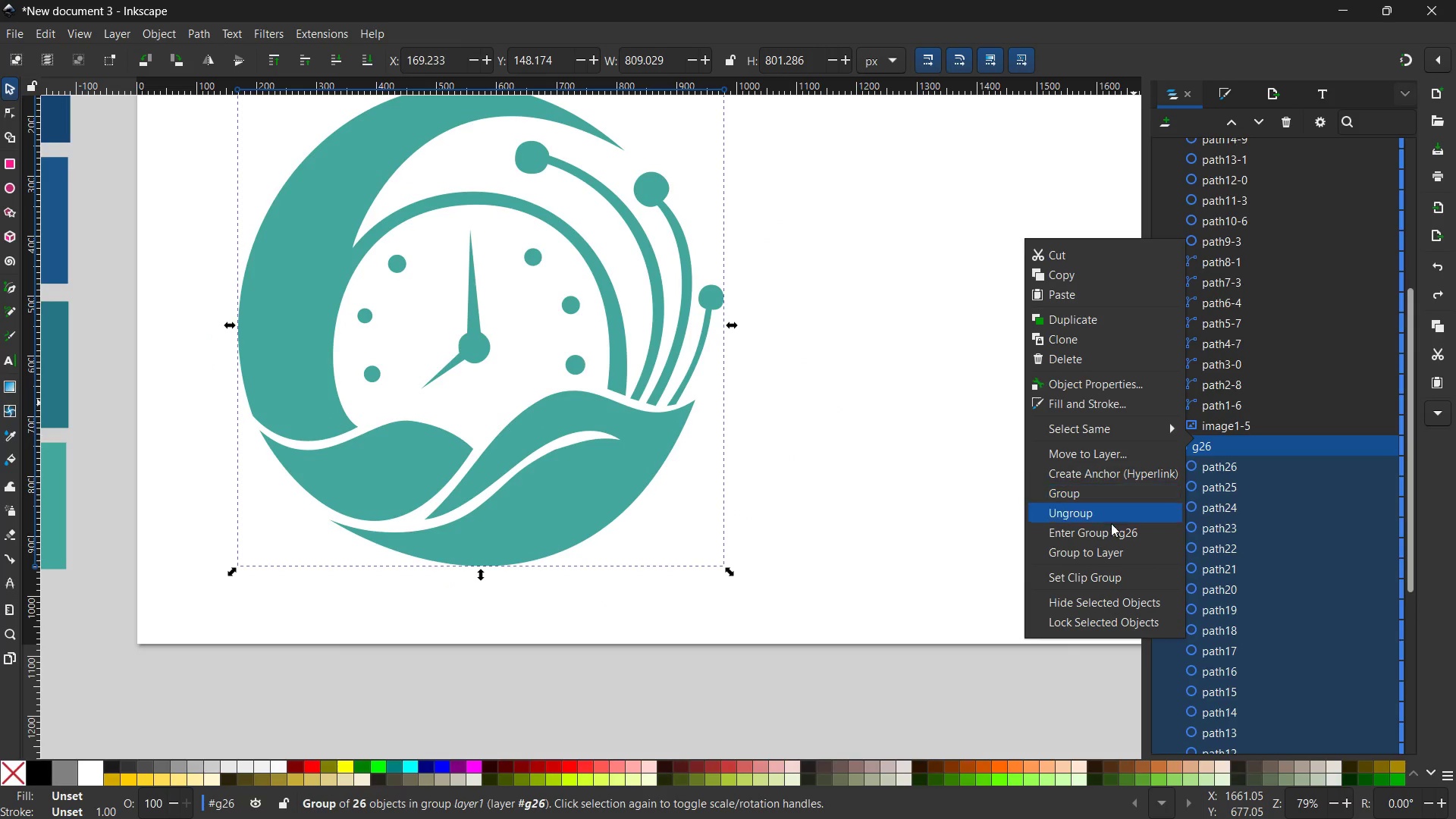 
left_click([1106, 511])
 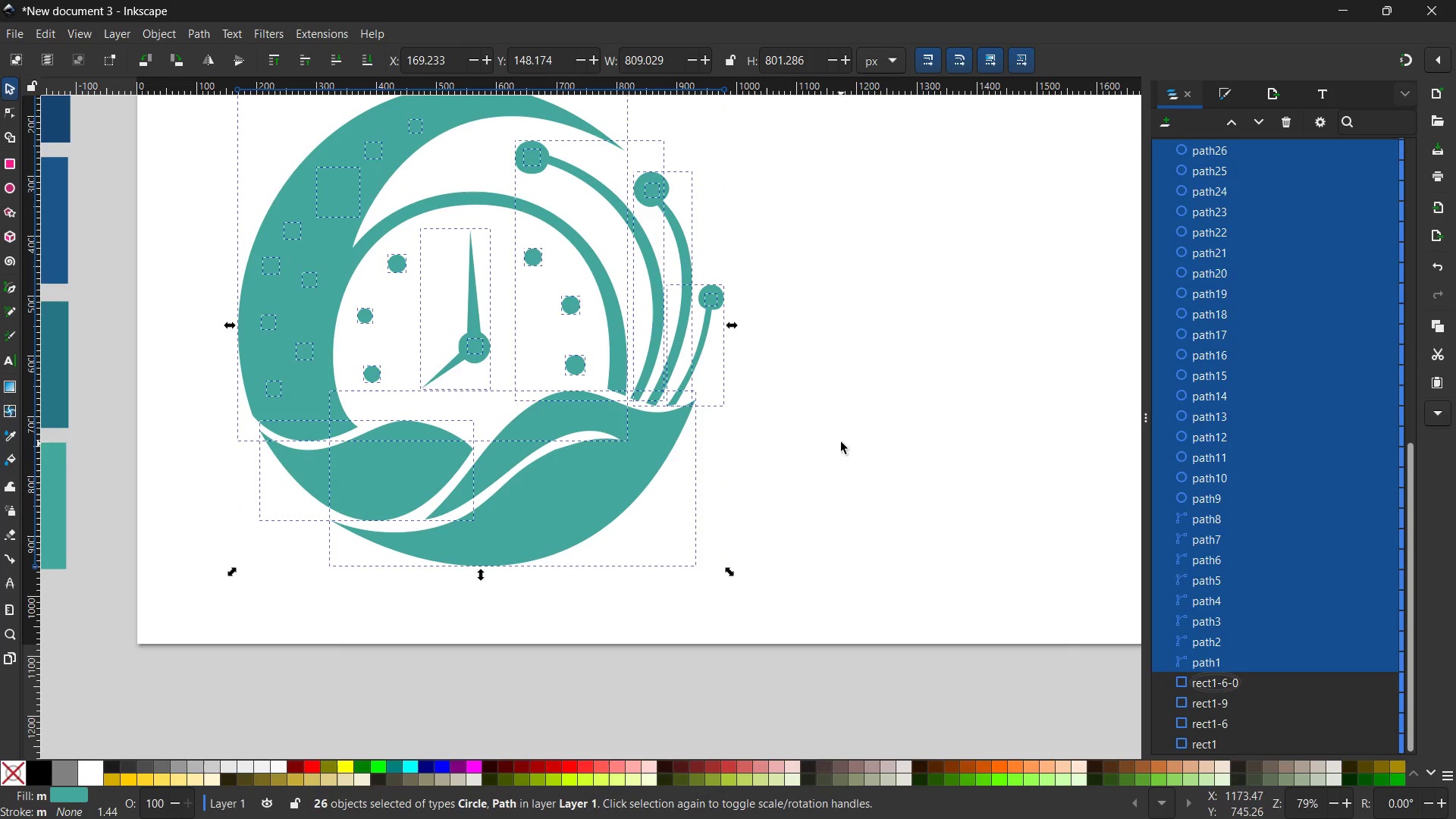 
left_click([840, 441])
 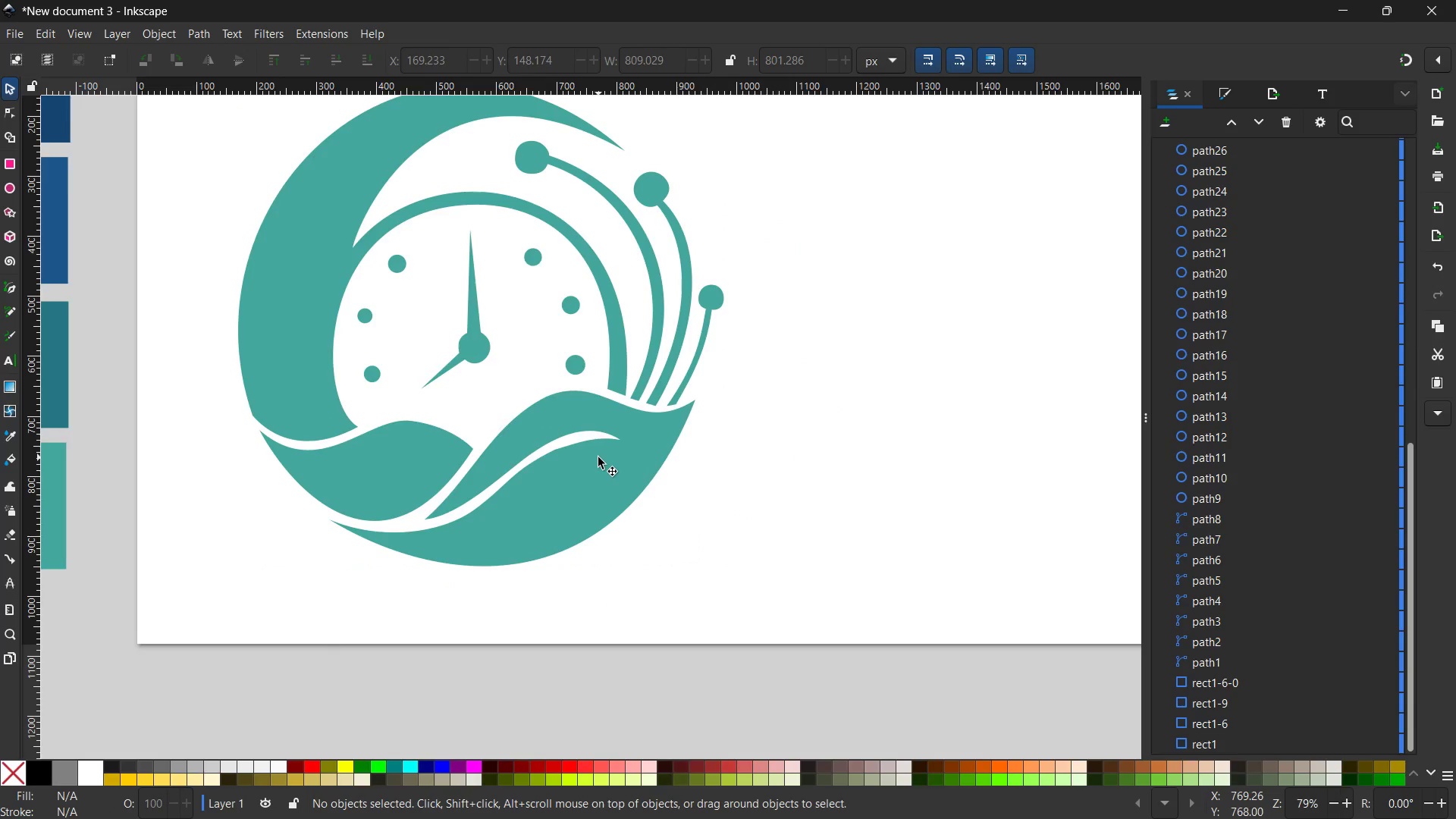 
hold_key(key=ControlLeft, duration=0.33)
scroll: coordinate [598, 457], scroll_direction: down, amount: 3.0
 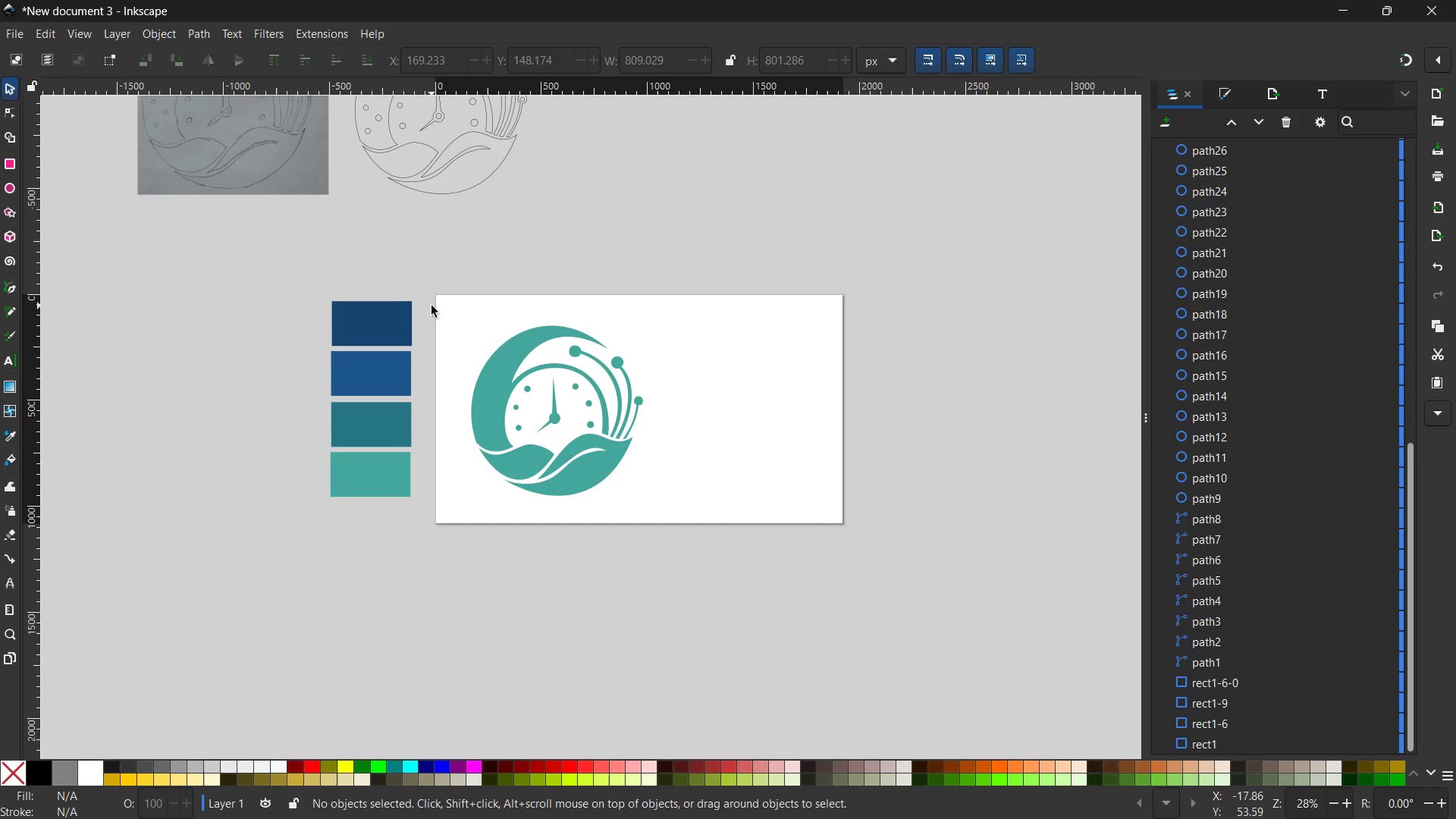 
left_click_drag(start_coordinate=[431, 293], to_coordinate=[731, 596])
 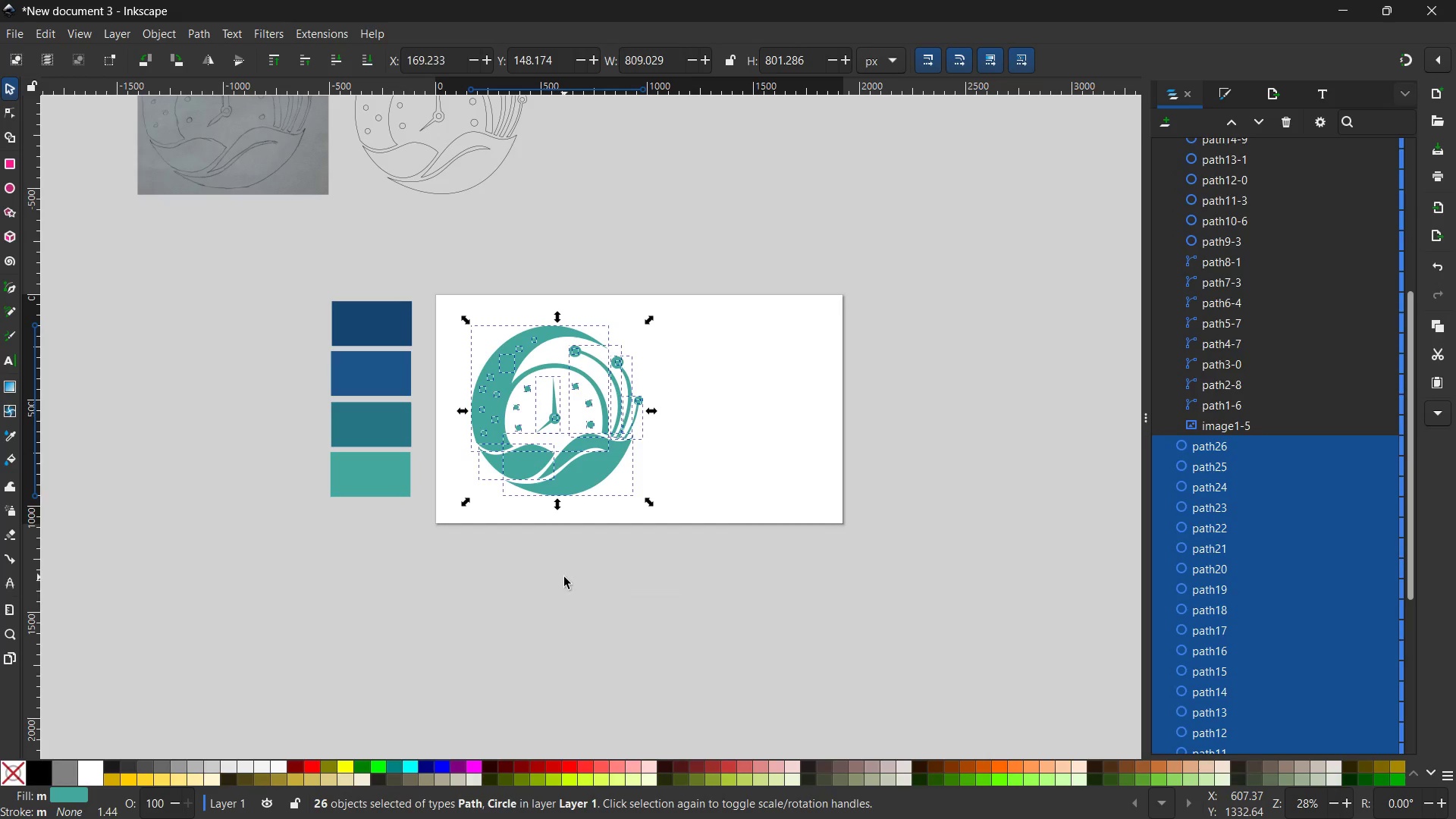 
key(Control+ControlLeft)
 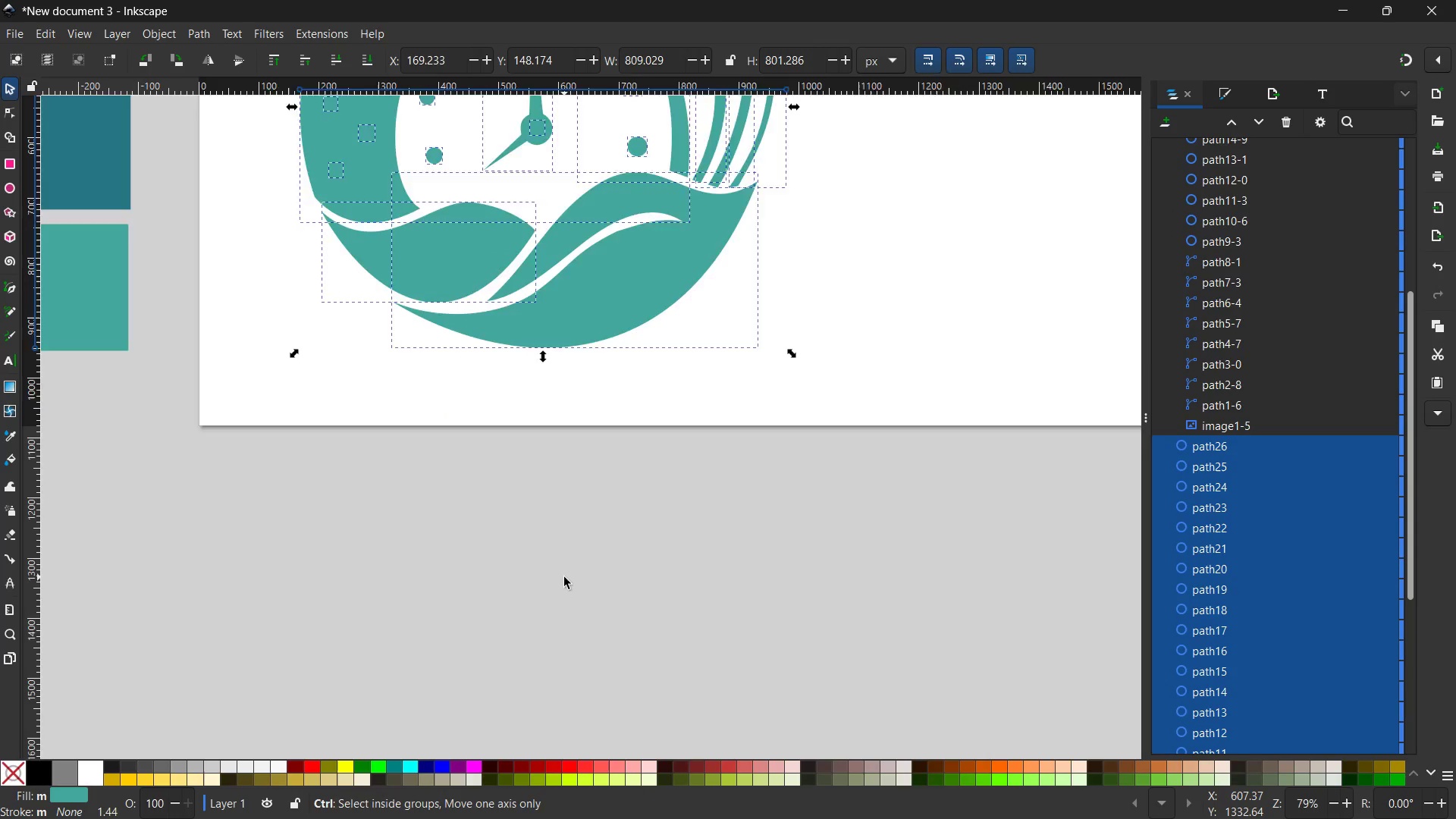 
scroll: coordinate [562, 582], scroll_direction: up, amount: 5.0
 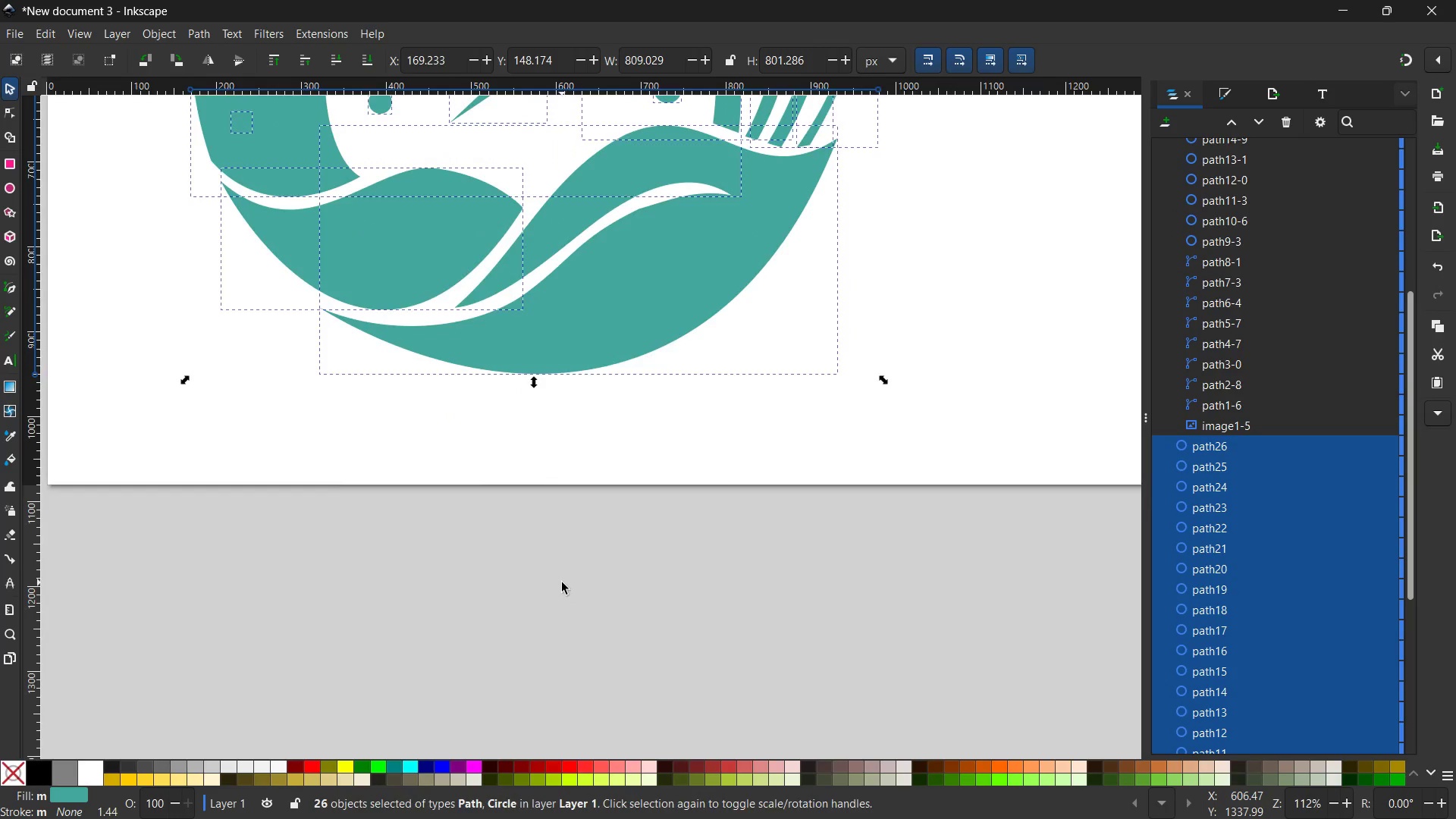 
key(Control+ControlLeft)
 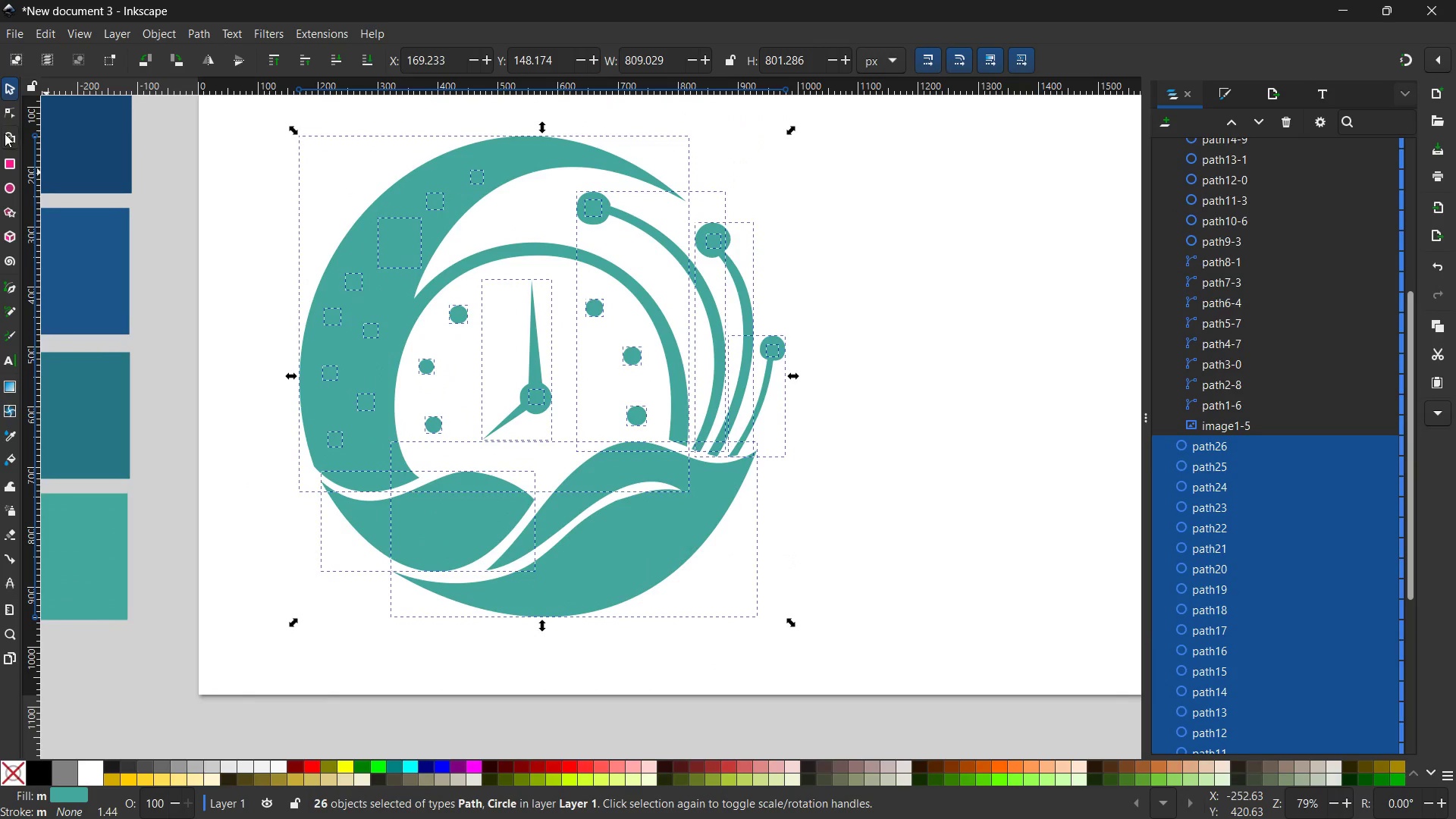 
left_click([4, 133])
 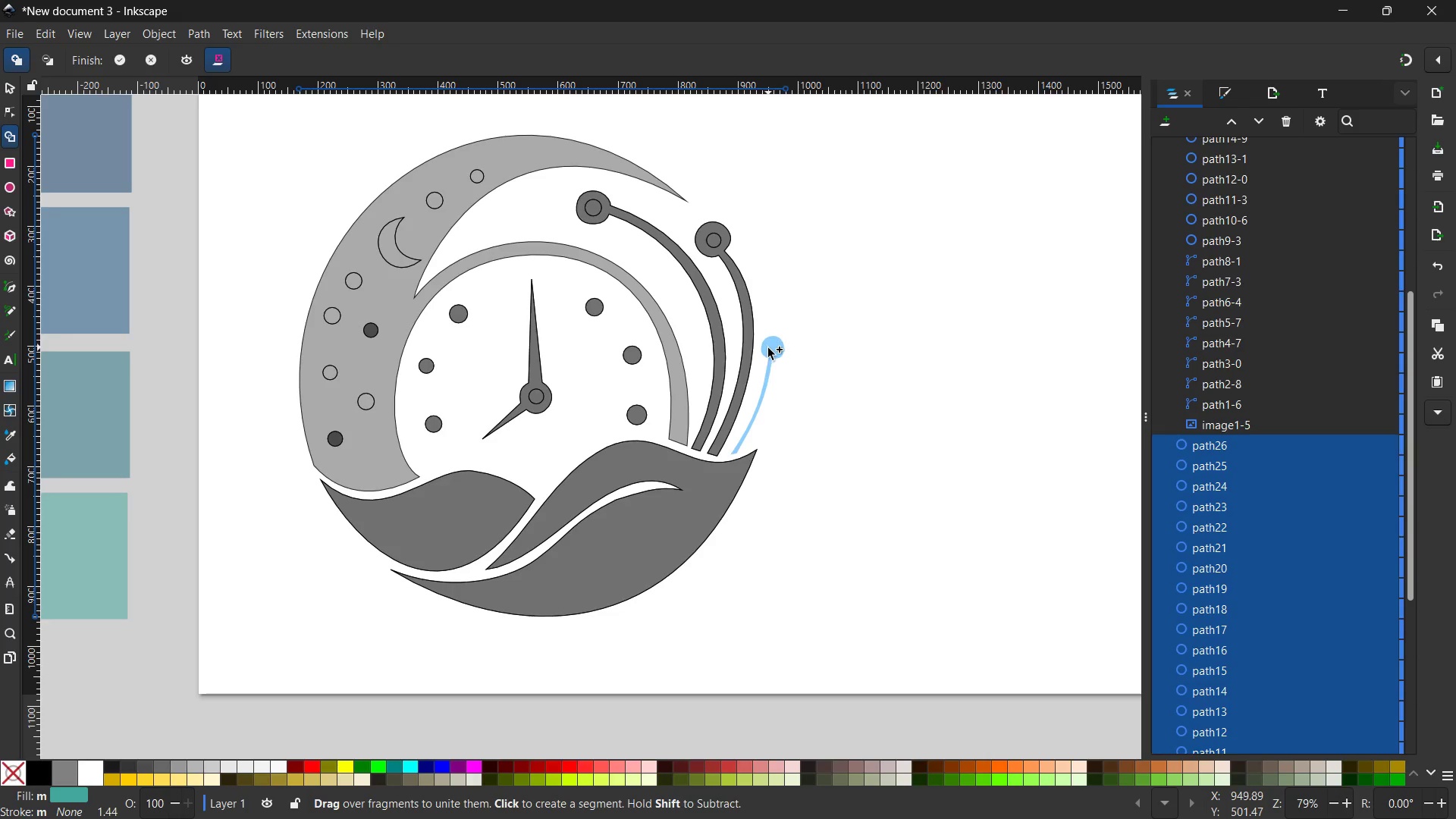 
wait(14.17)
 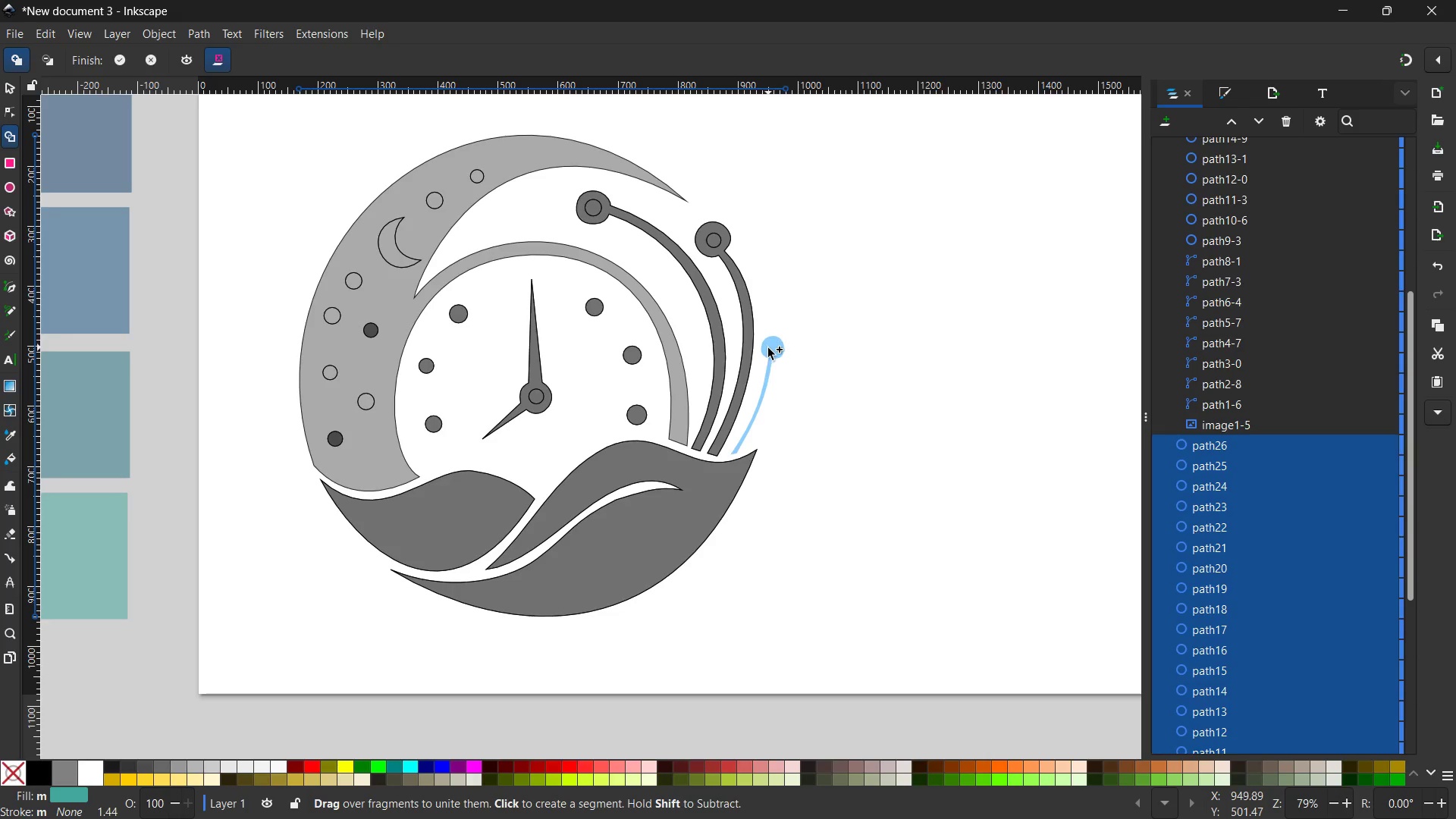 
hold_key(key=AltLeft, duration=1.14)
 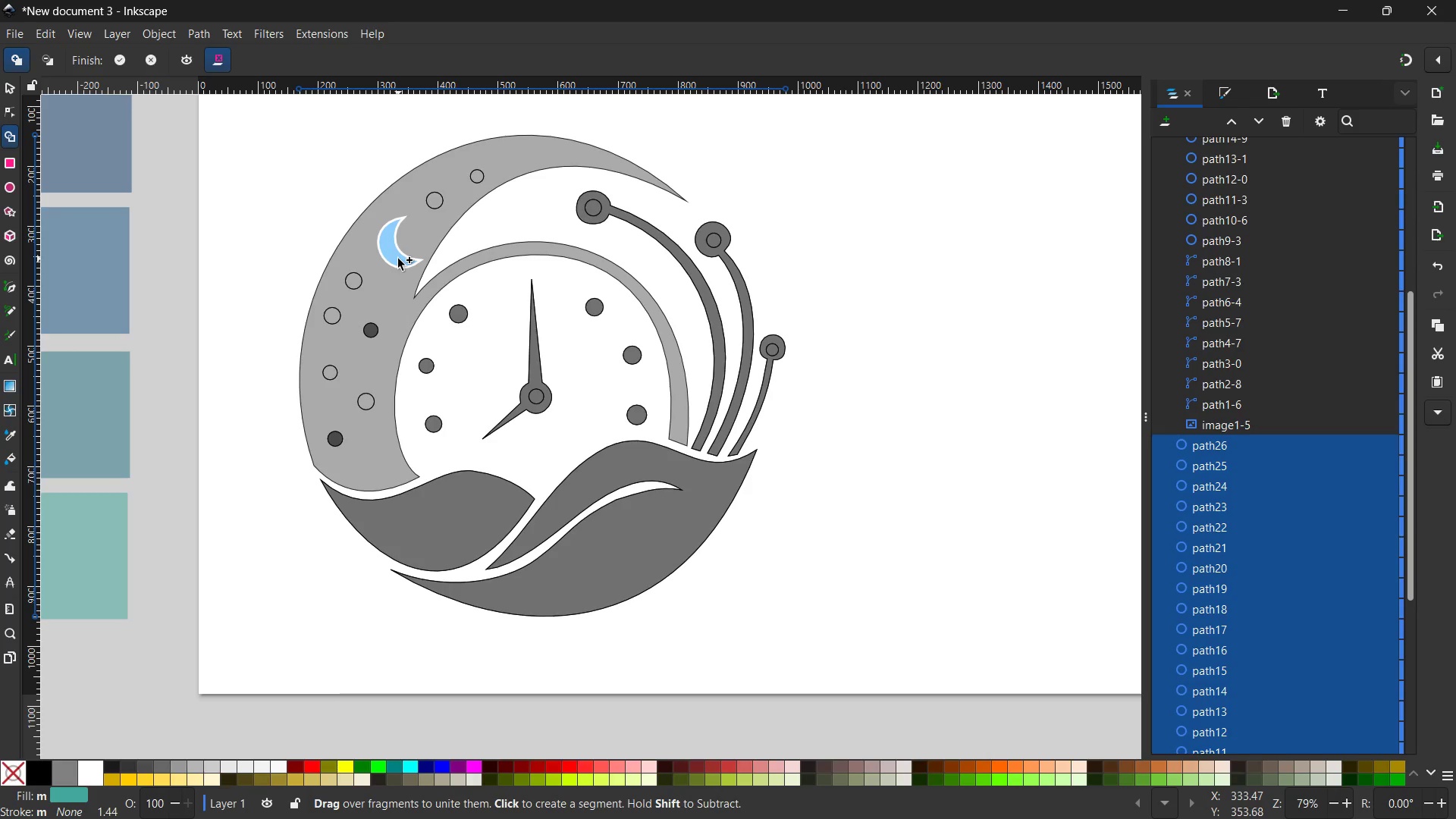 
hold_key(key=ShiftLeft, duration=12.95)
left_click([398, 259])
 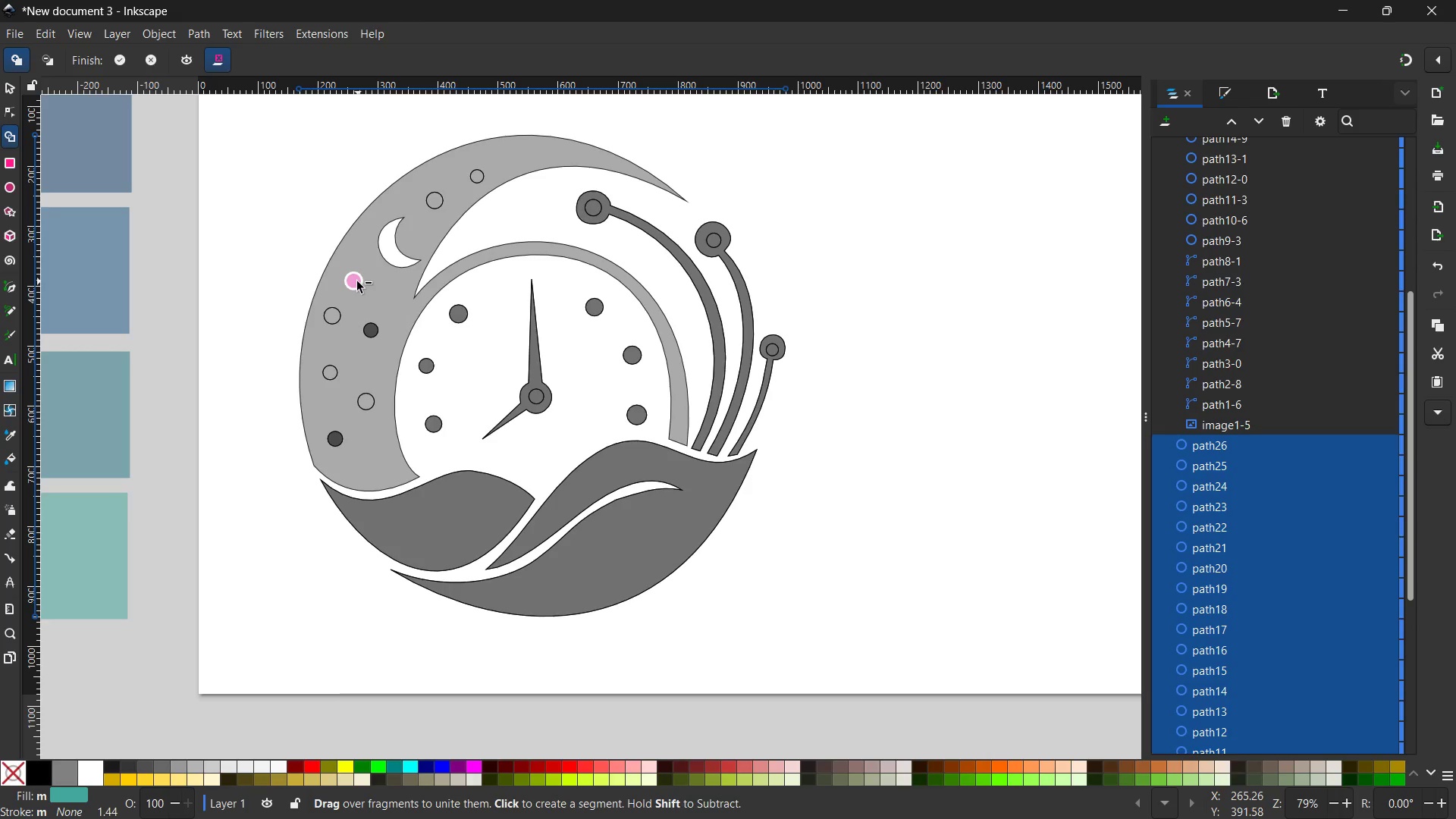 
left_click([357, 281])
 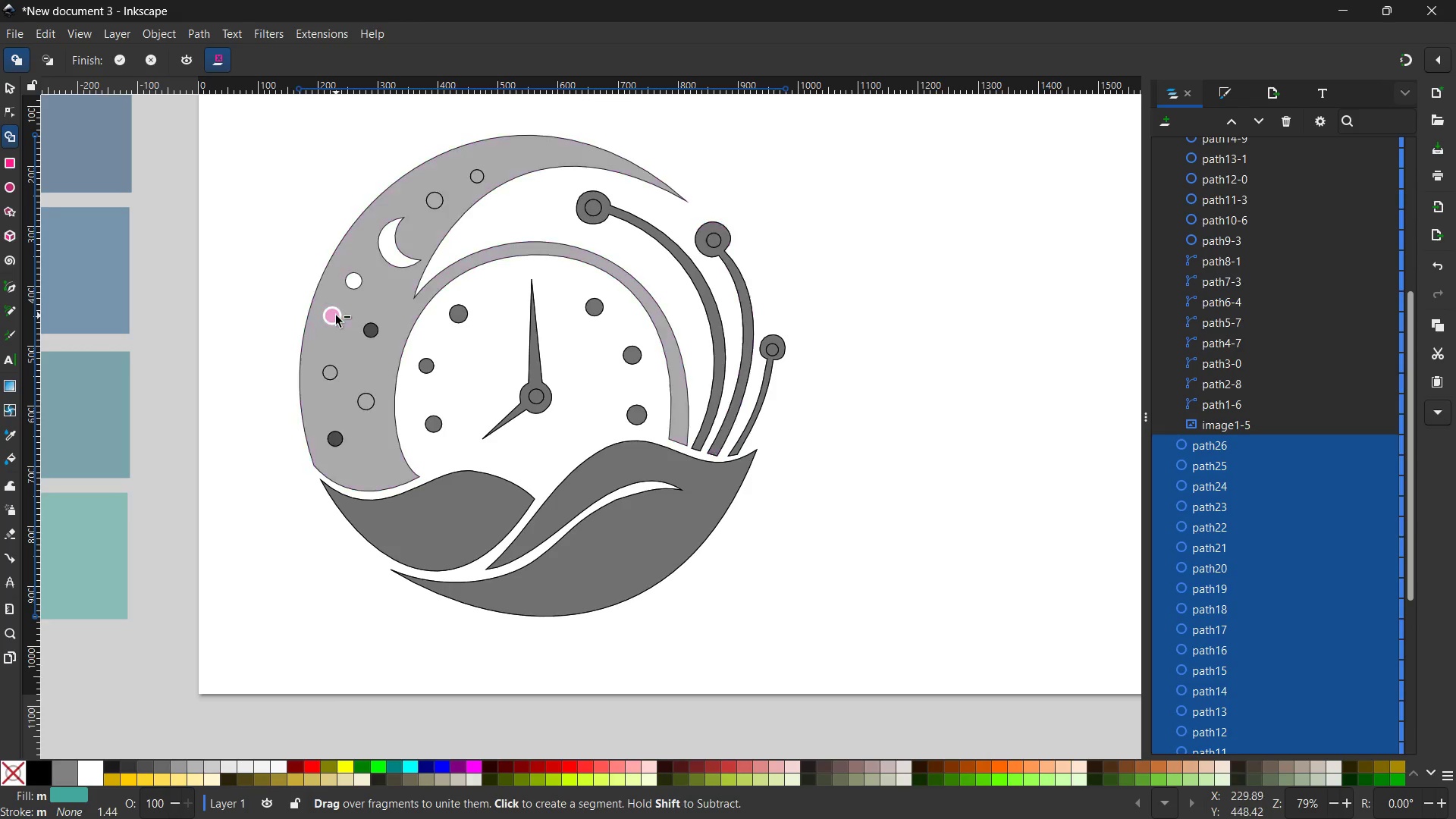 
left_click([336, 315])
 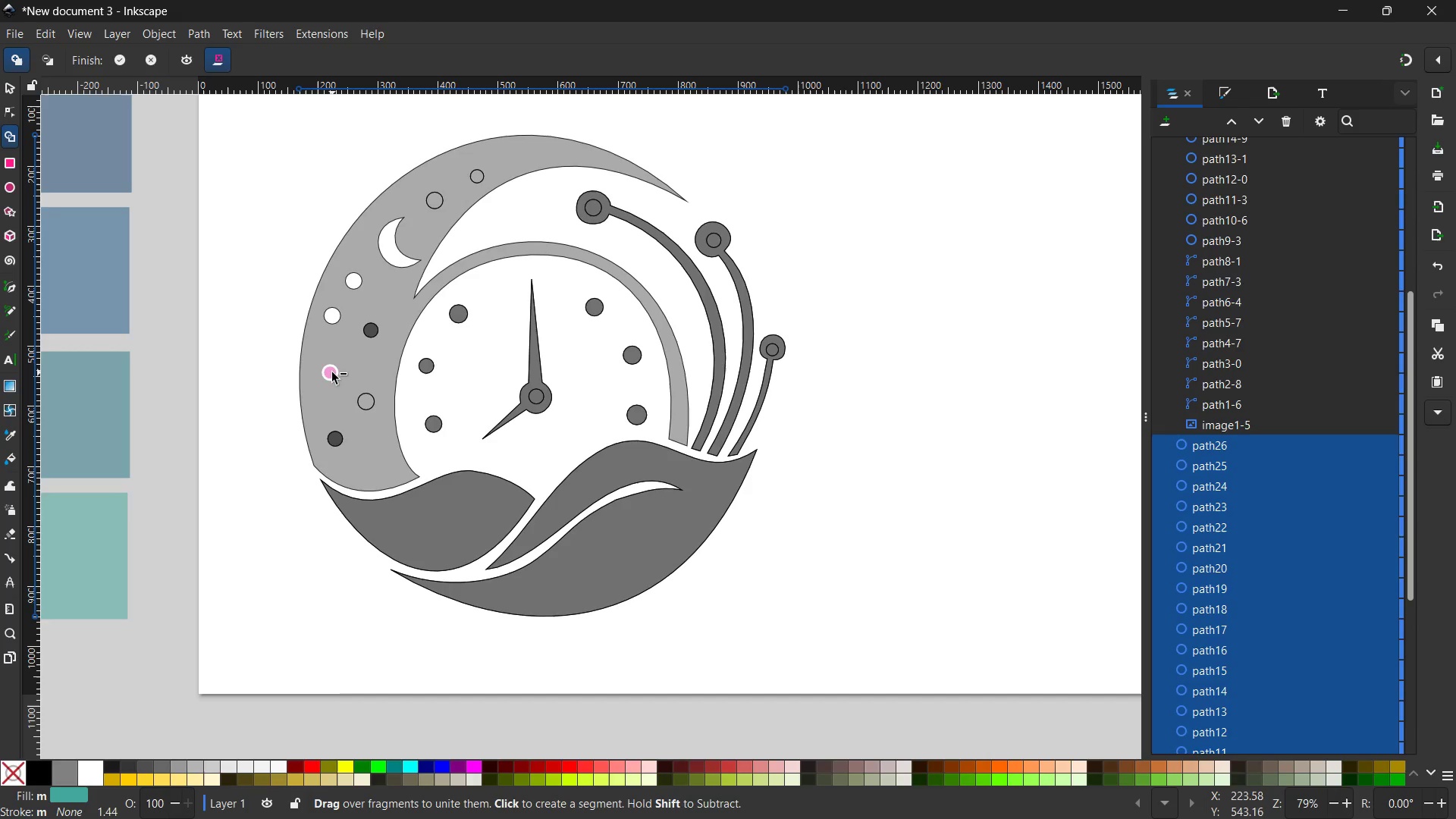 
left_click([332, 372])
 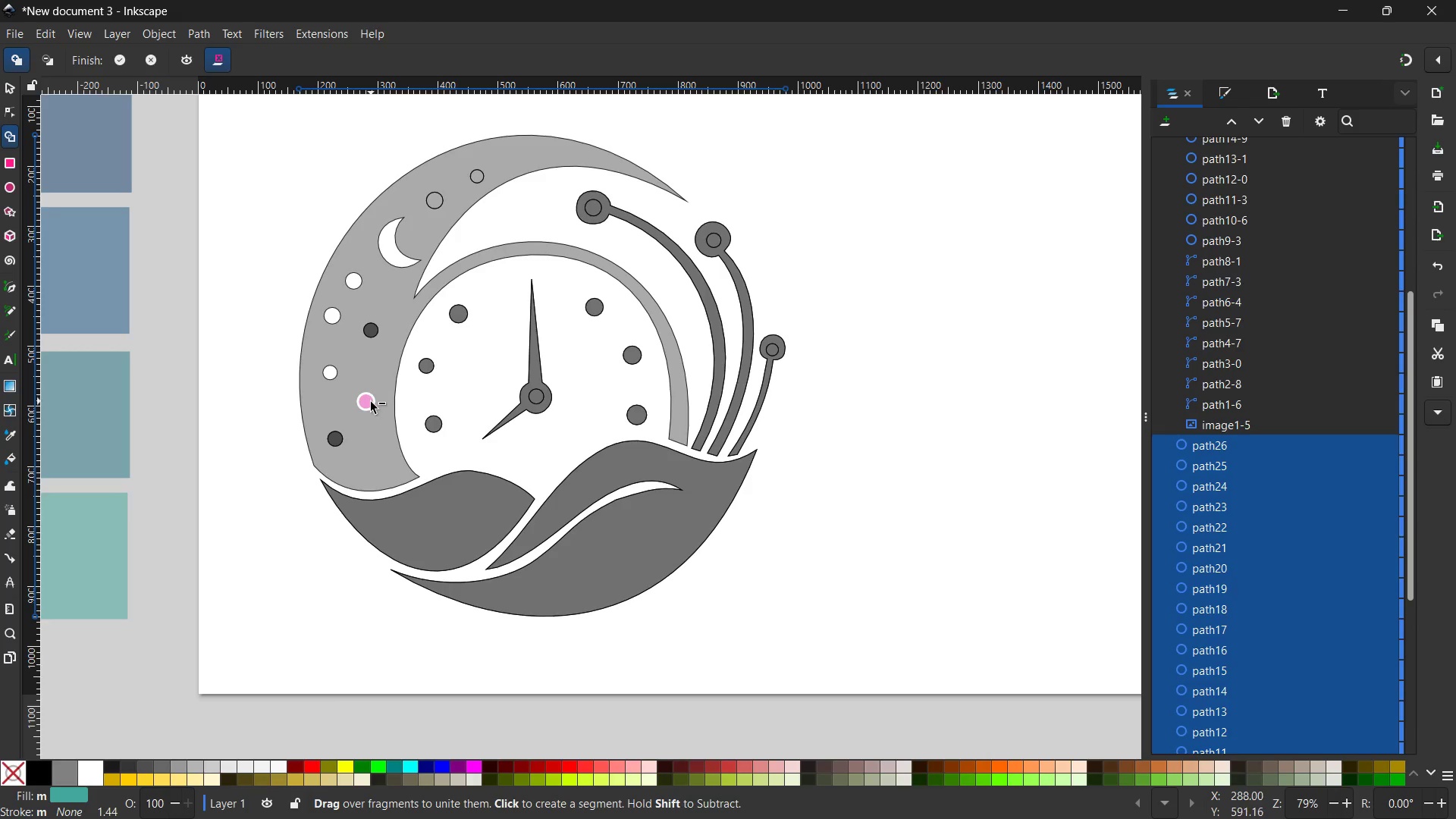 
left_click([371, 402])
 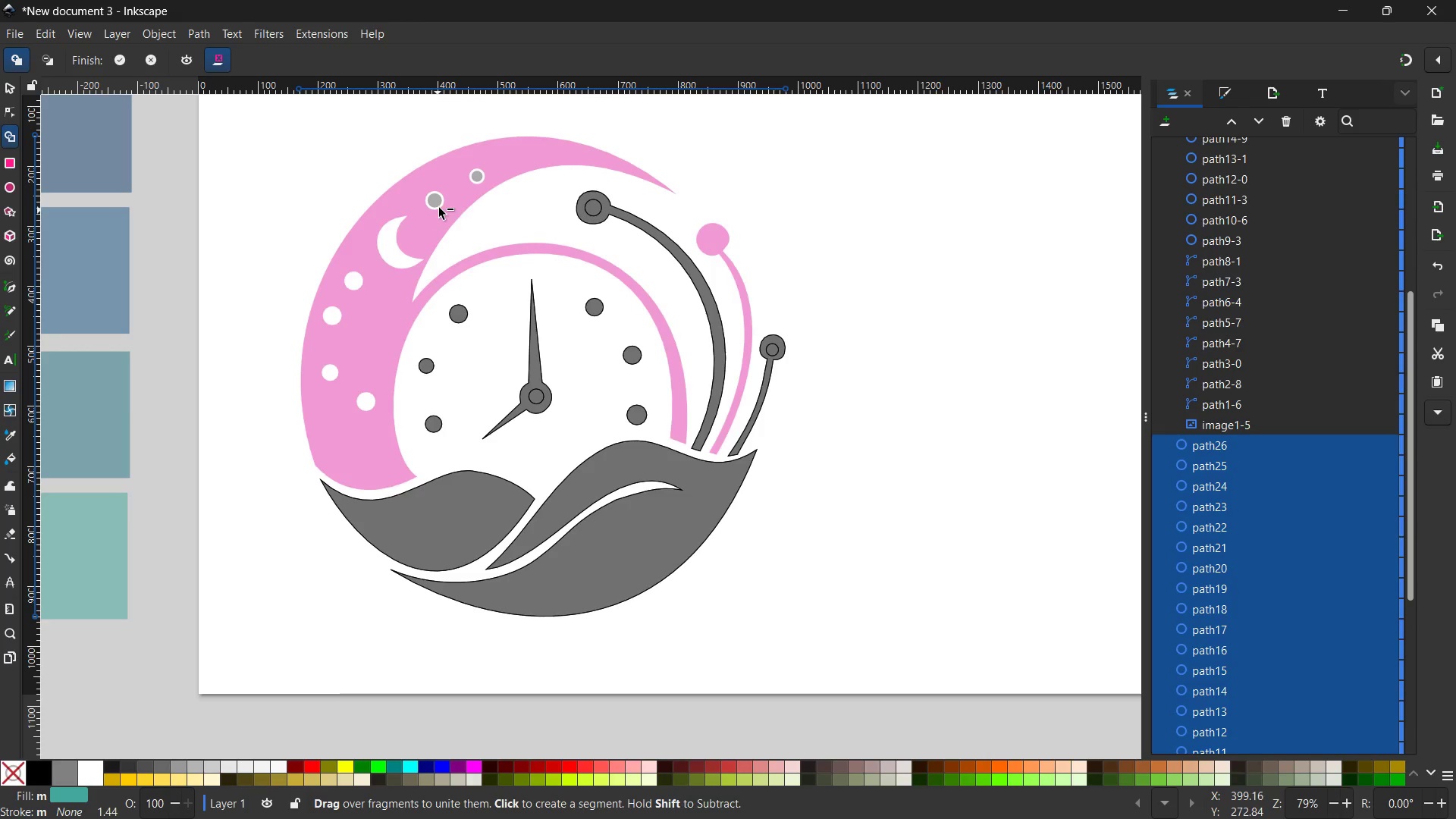 
left_click([433, 204])
 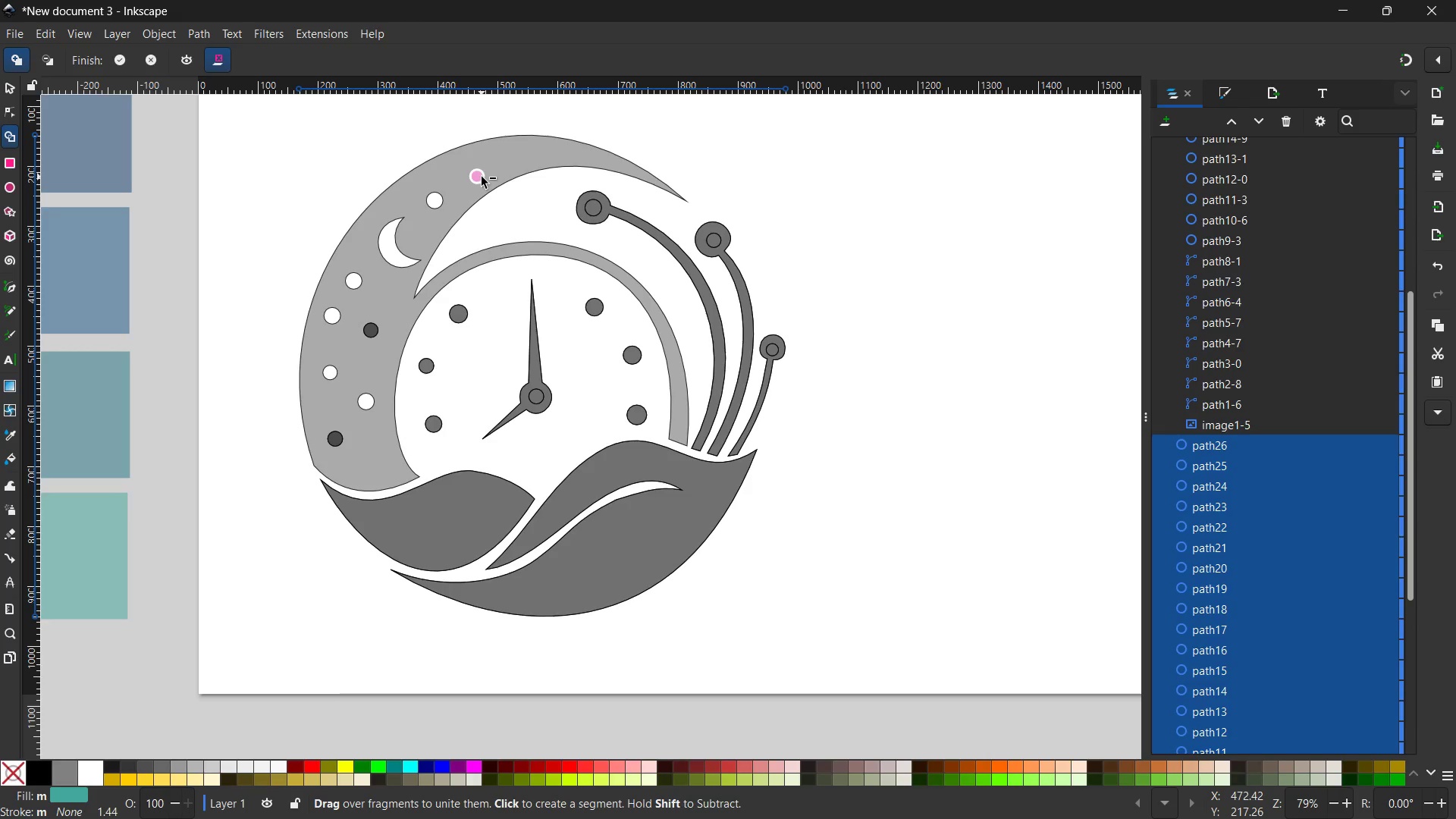 
left_click([482, 177])
 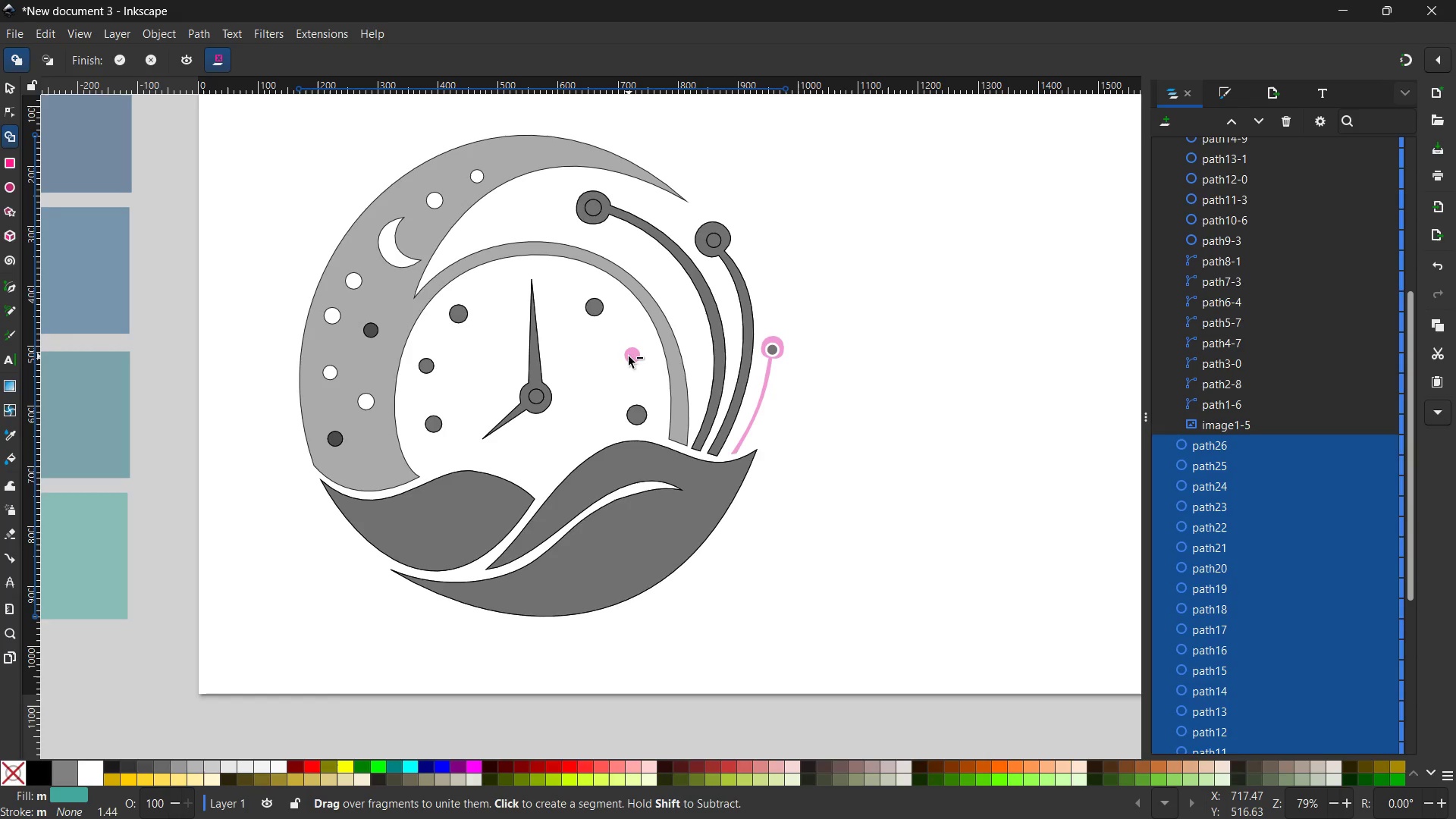 
left_click([633, 353])
 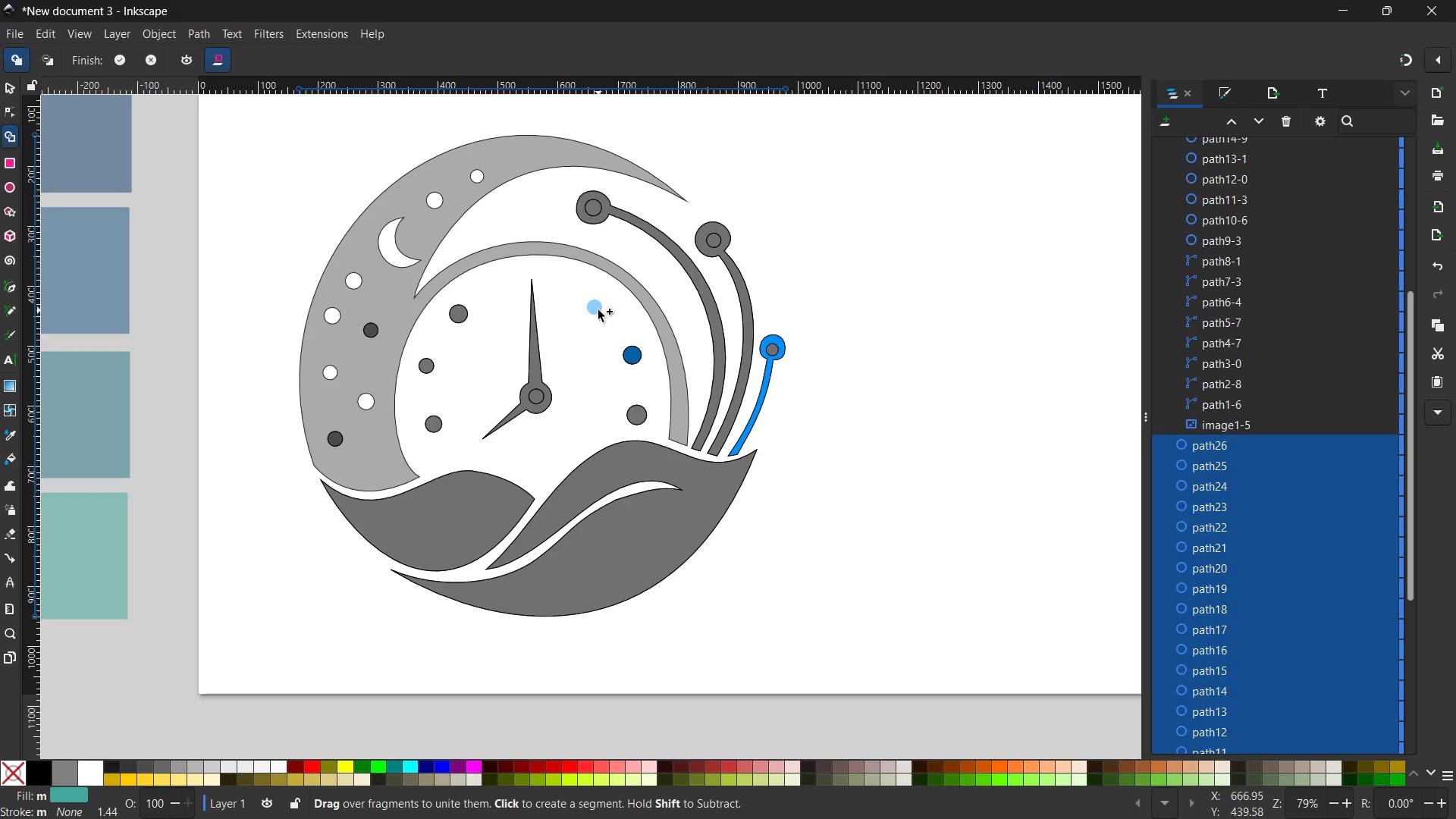 
left_click([598, 310])
 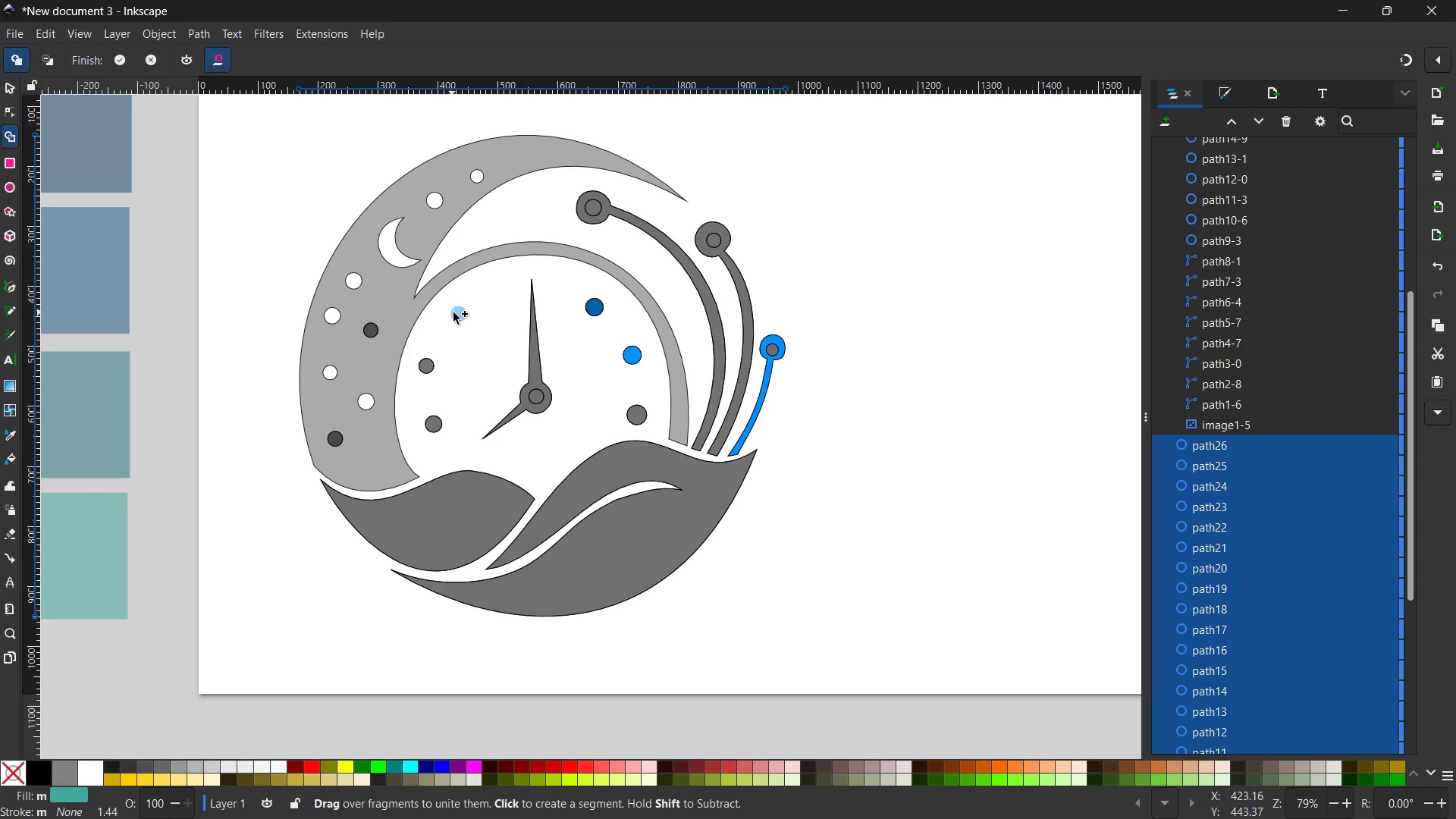 
left_click([455, 314])
 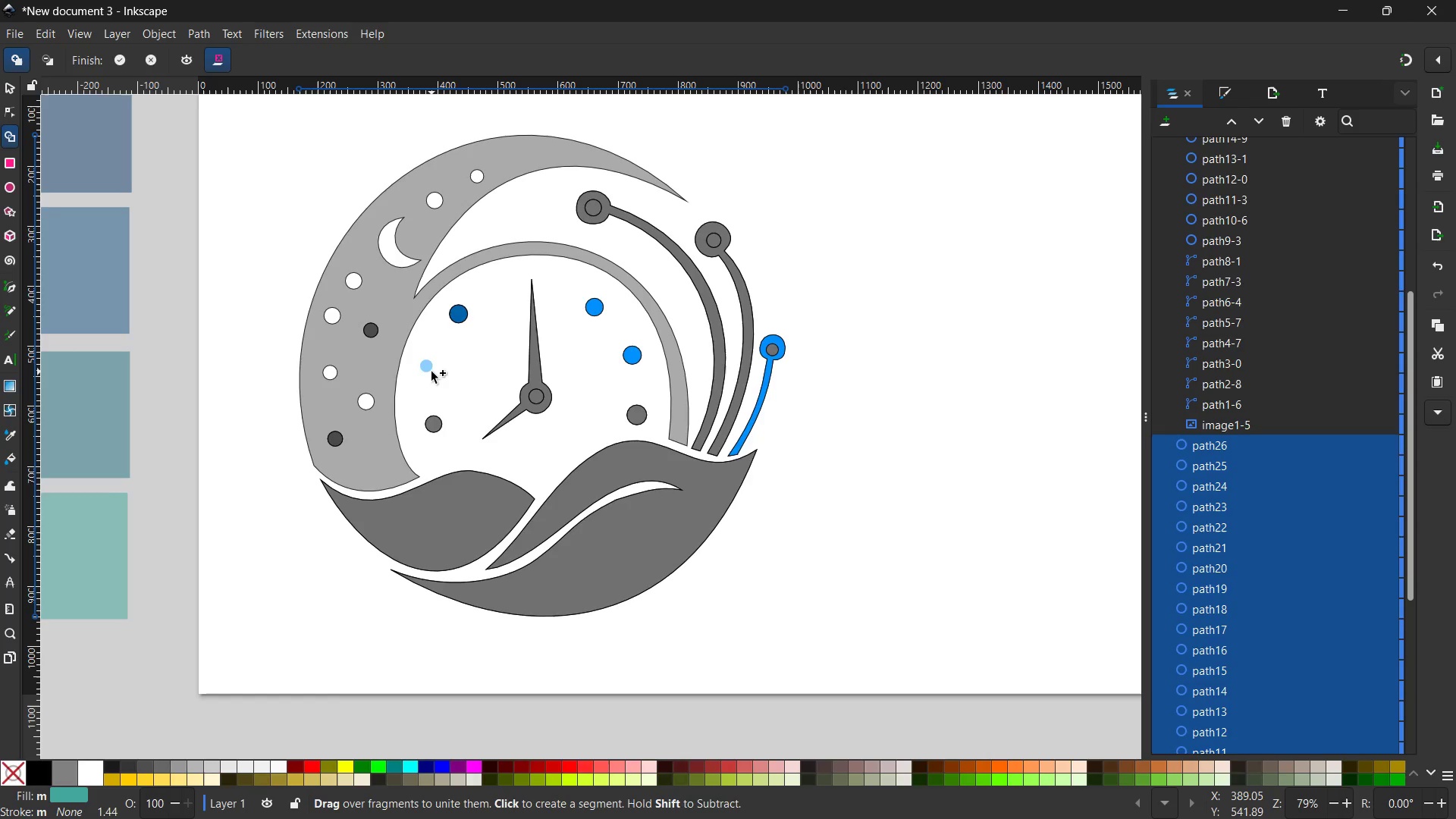 
left_click([431, 372])
 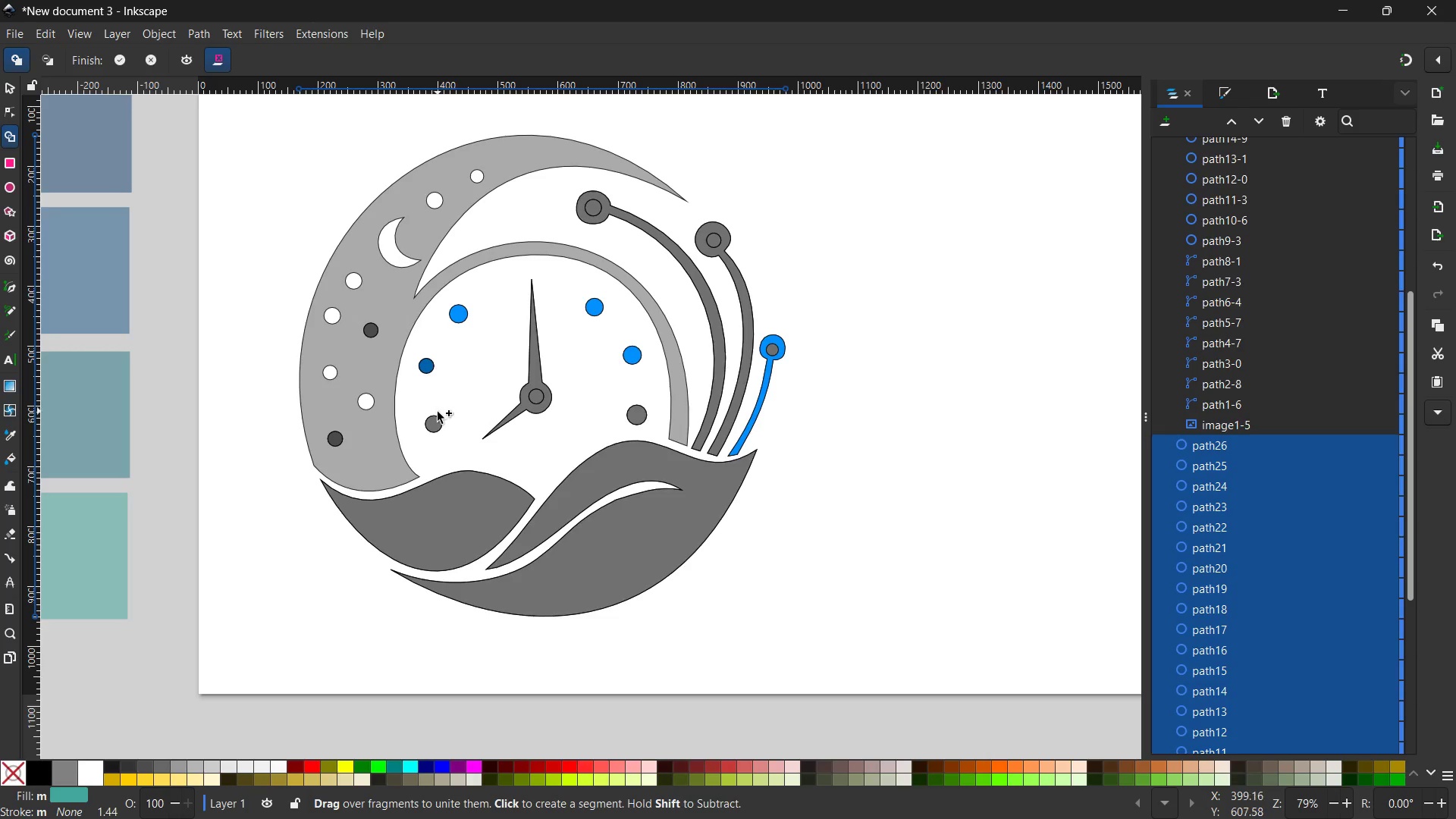 
left_click([437, 428])
 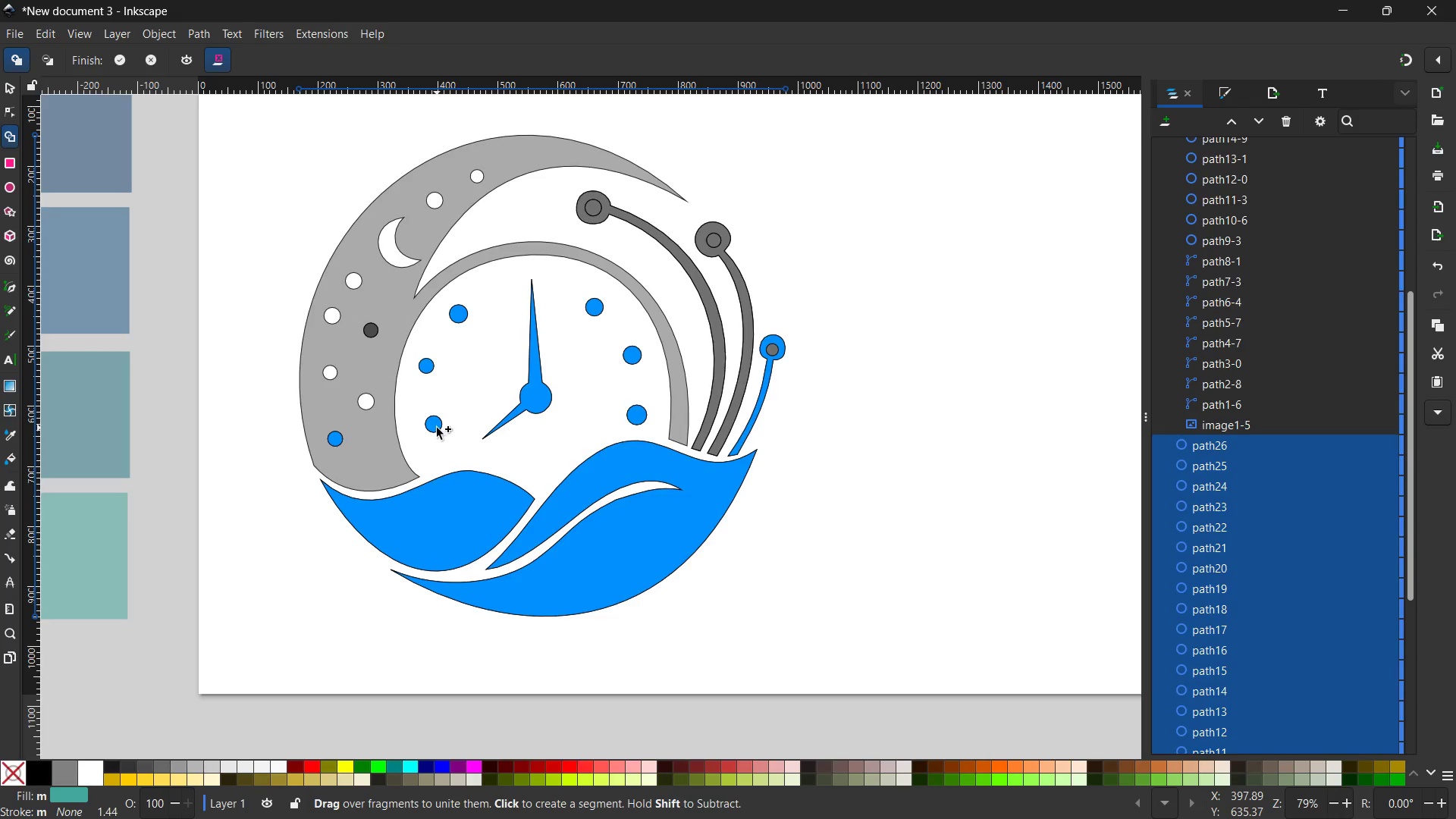 
left_click([437, 428])
 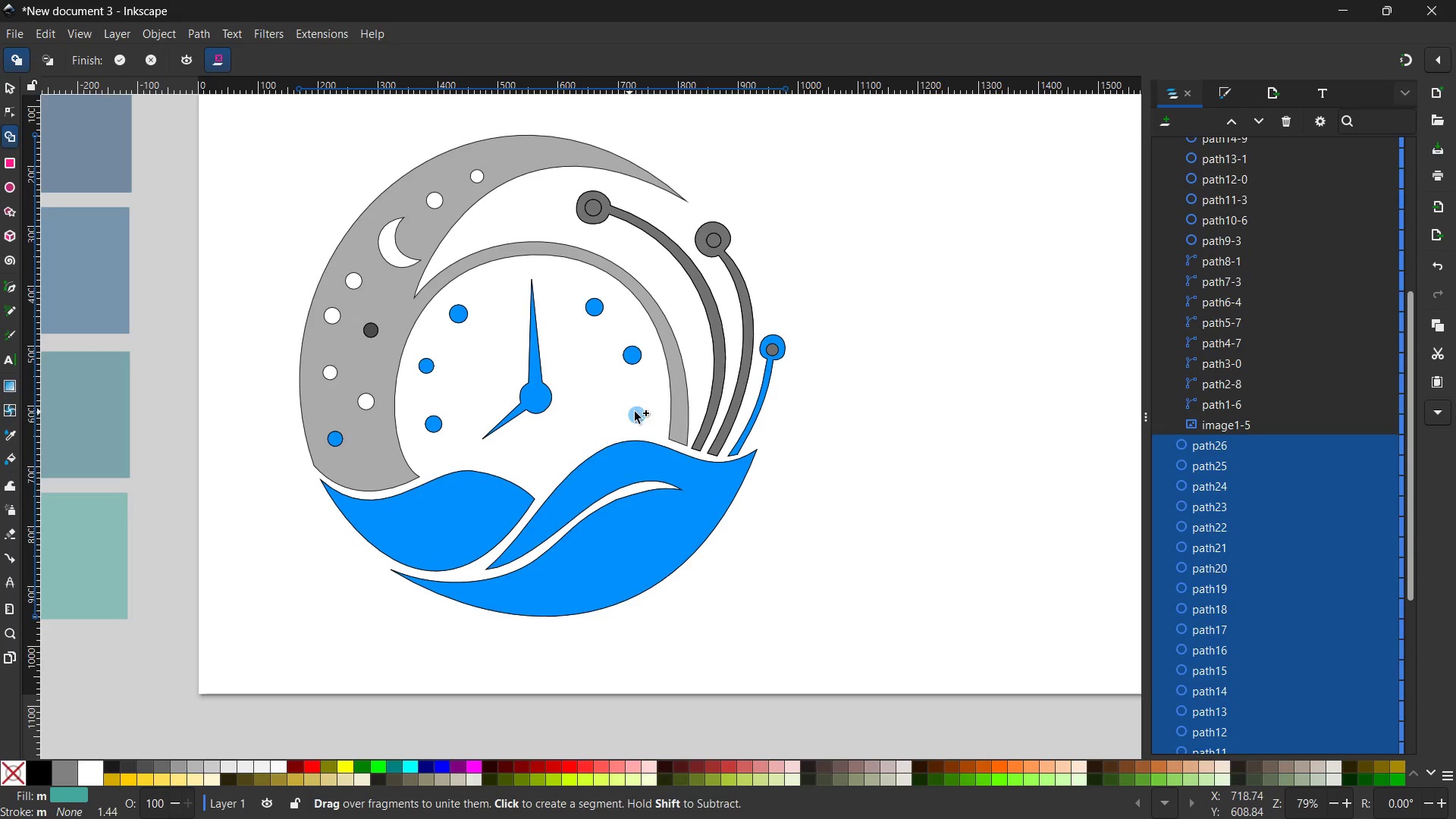 
left_click([639, 412])
 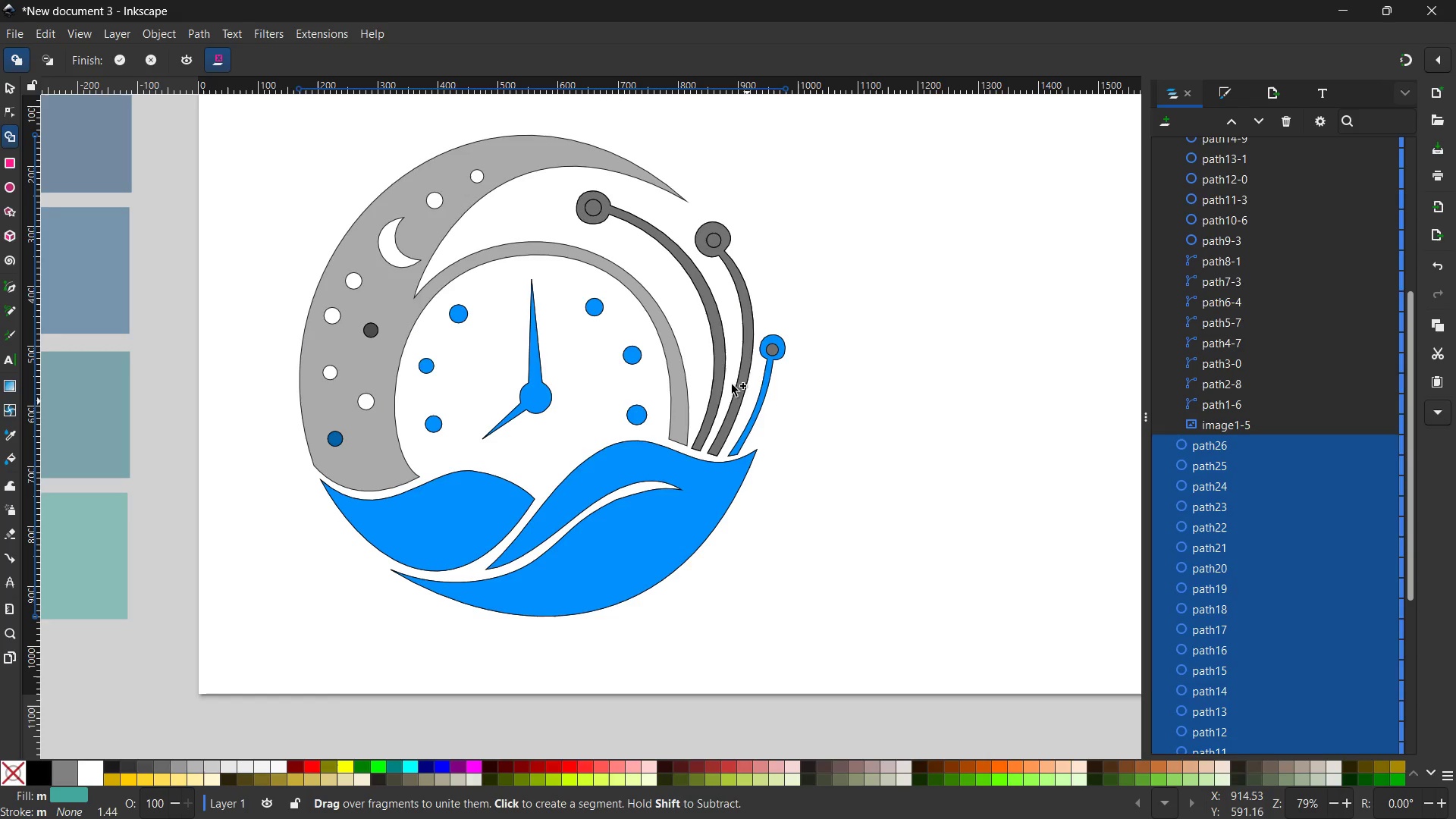 
left_click([9, 91])
 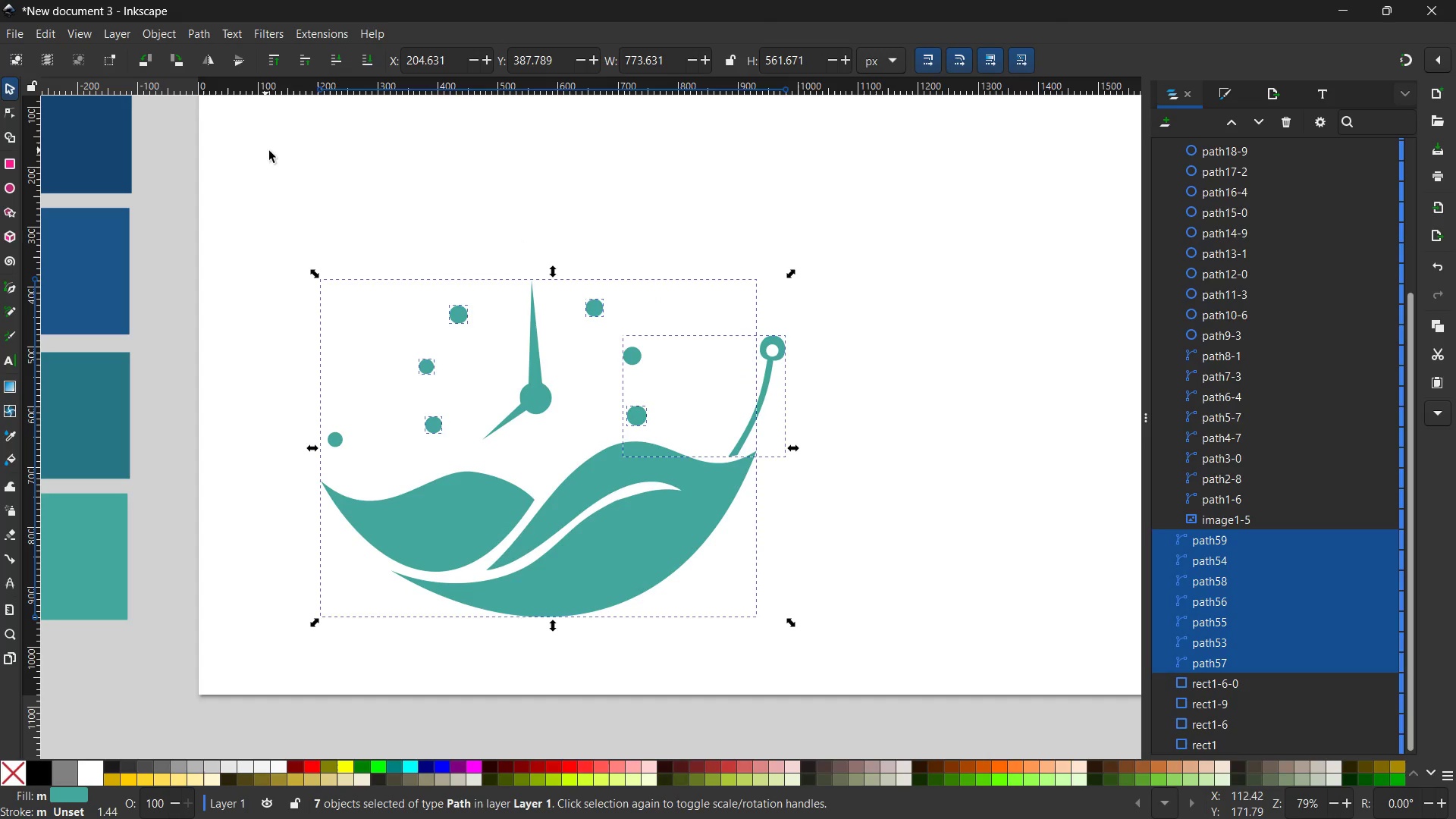 
left_click([297, 158])
 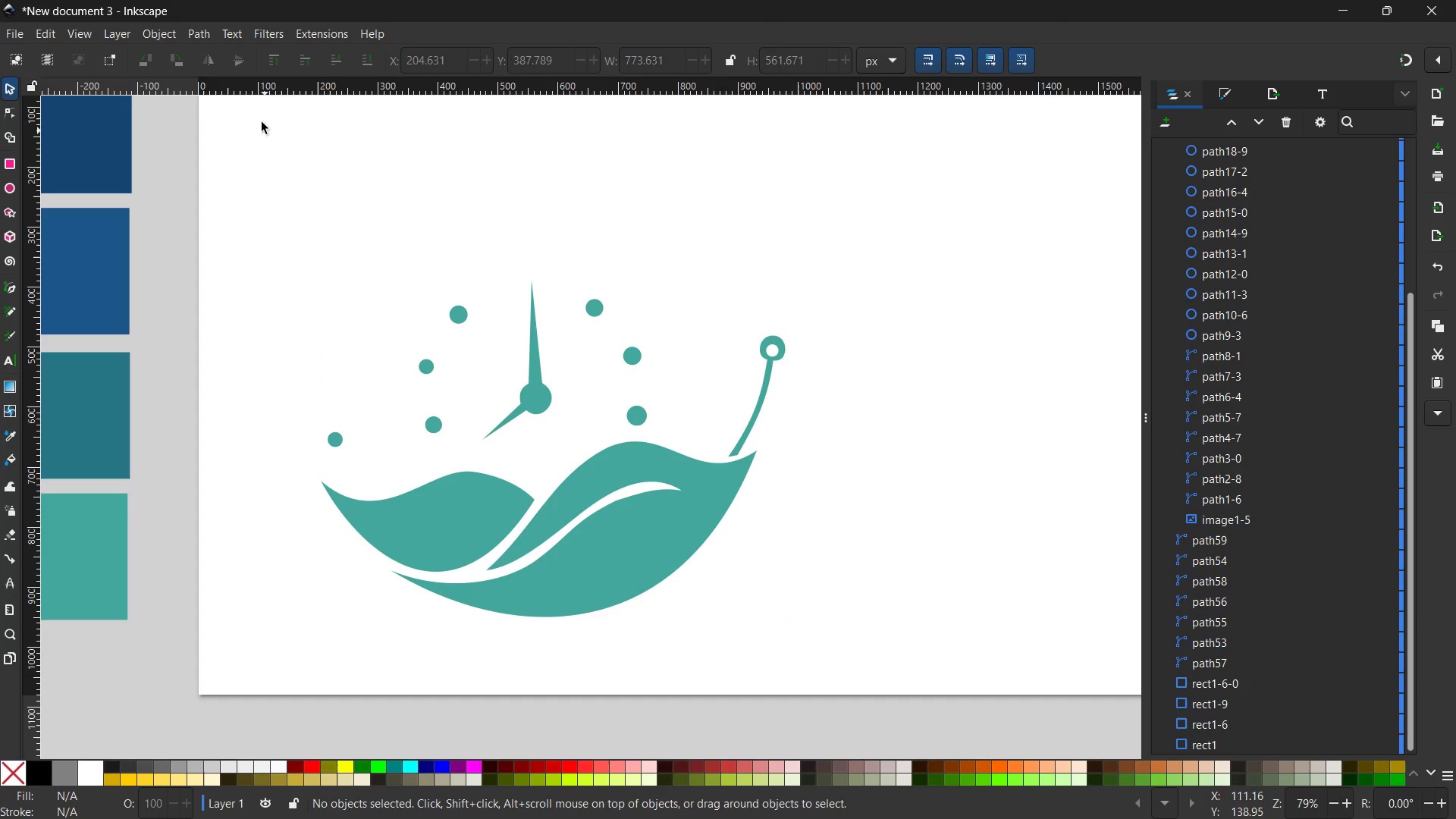 
left_click_drag(start_coordinate=[260, 113], to_coordinate=[956, 635])
 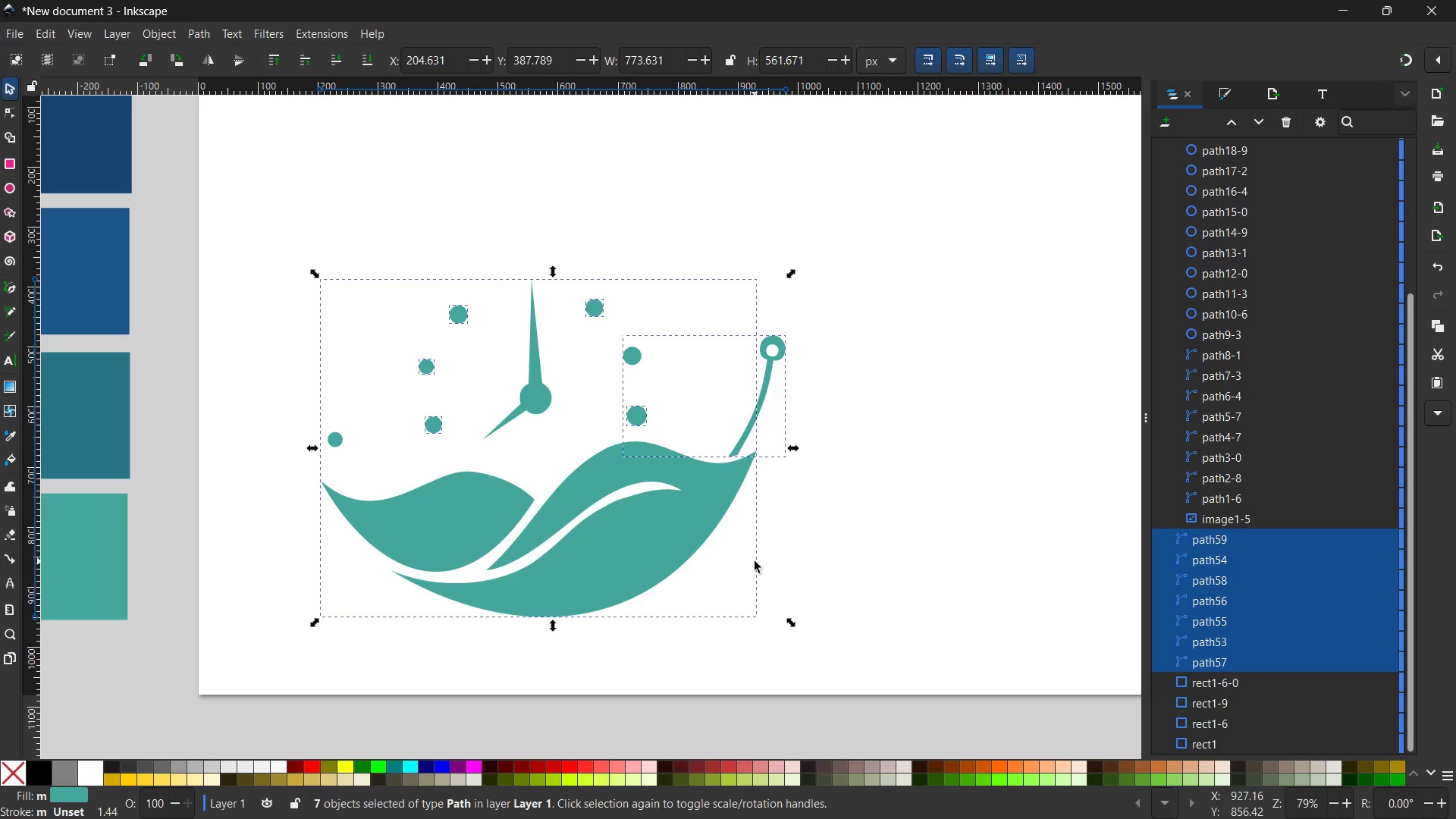 
key(Control+Z)
 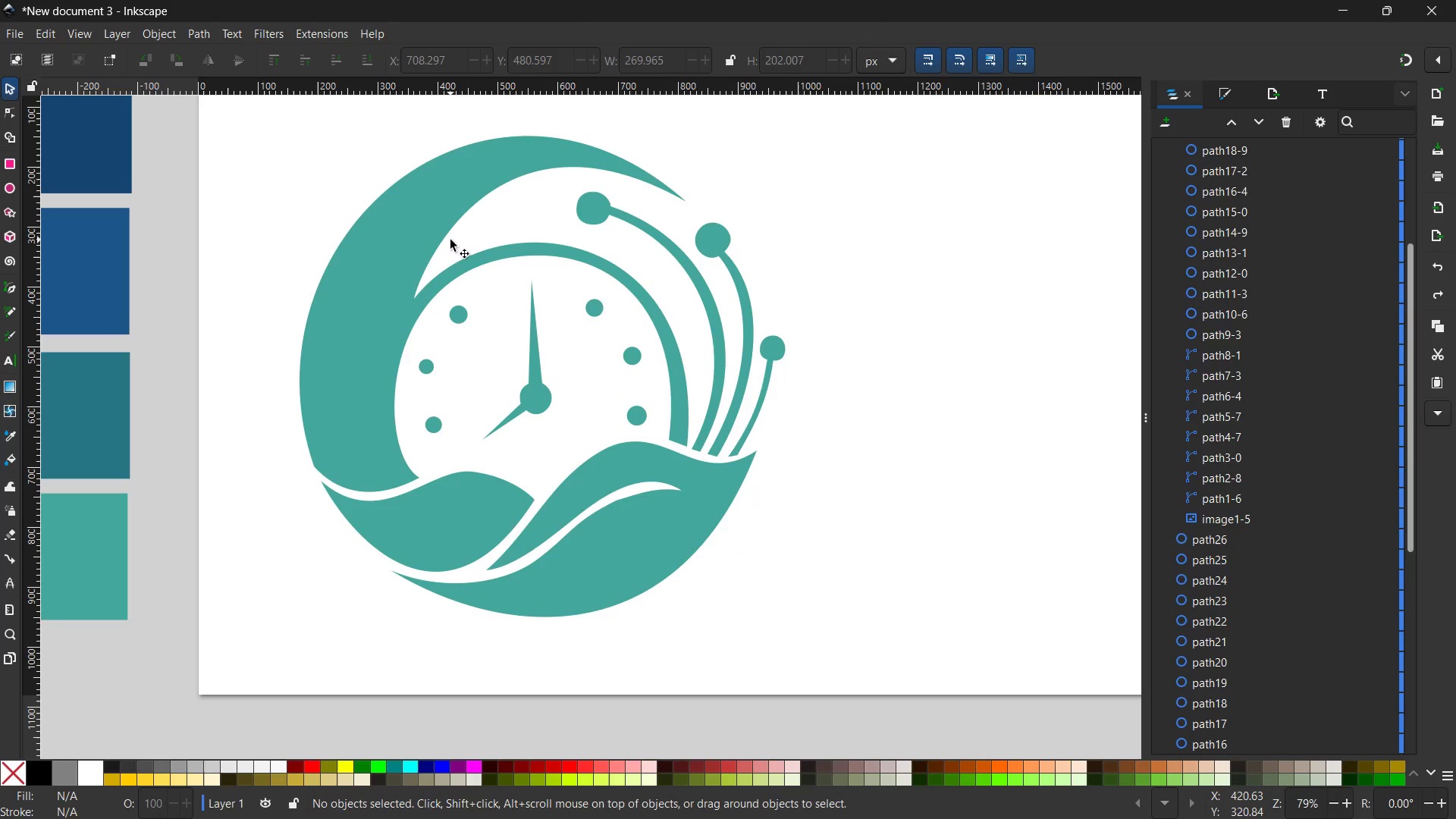 
left_click([410, 214])
 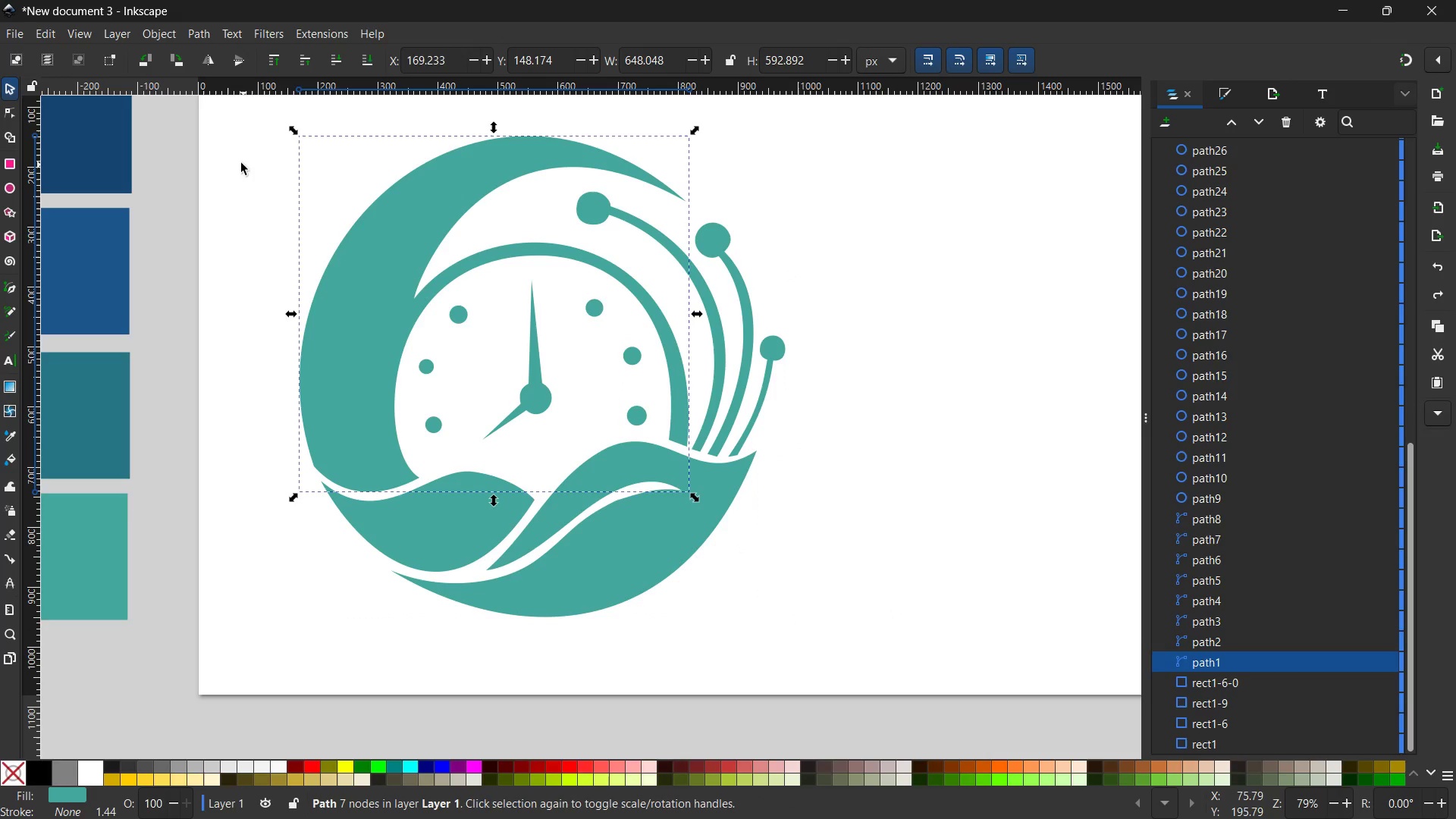 
left_click([239, 158])
 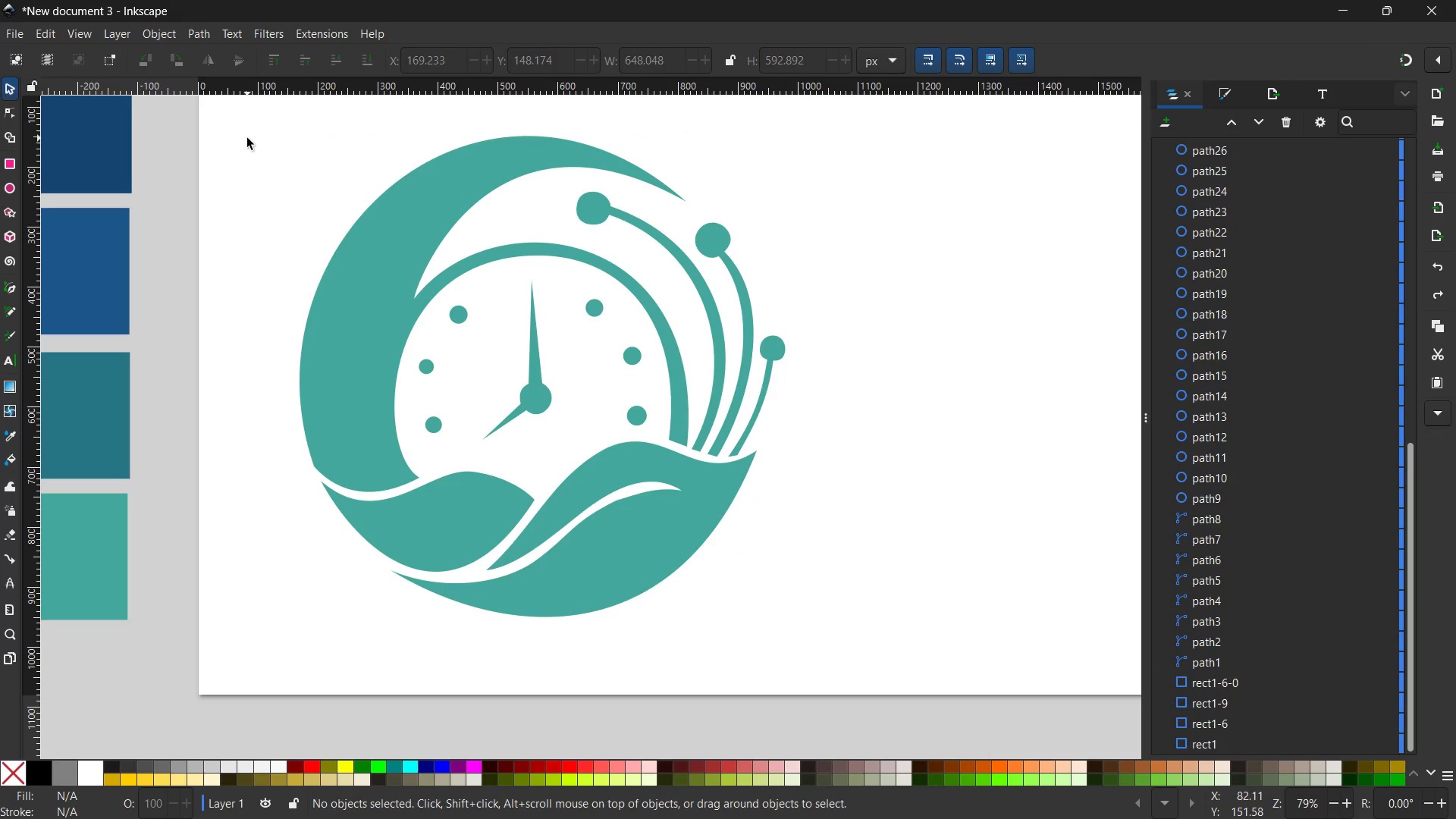 
left_click_drag(start_coordinate=[247, 138], to_coordinate=[841, 632])
 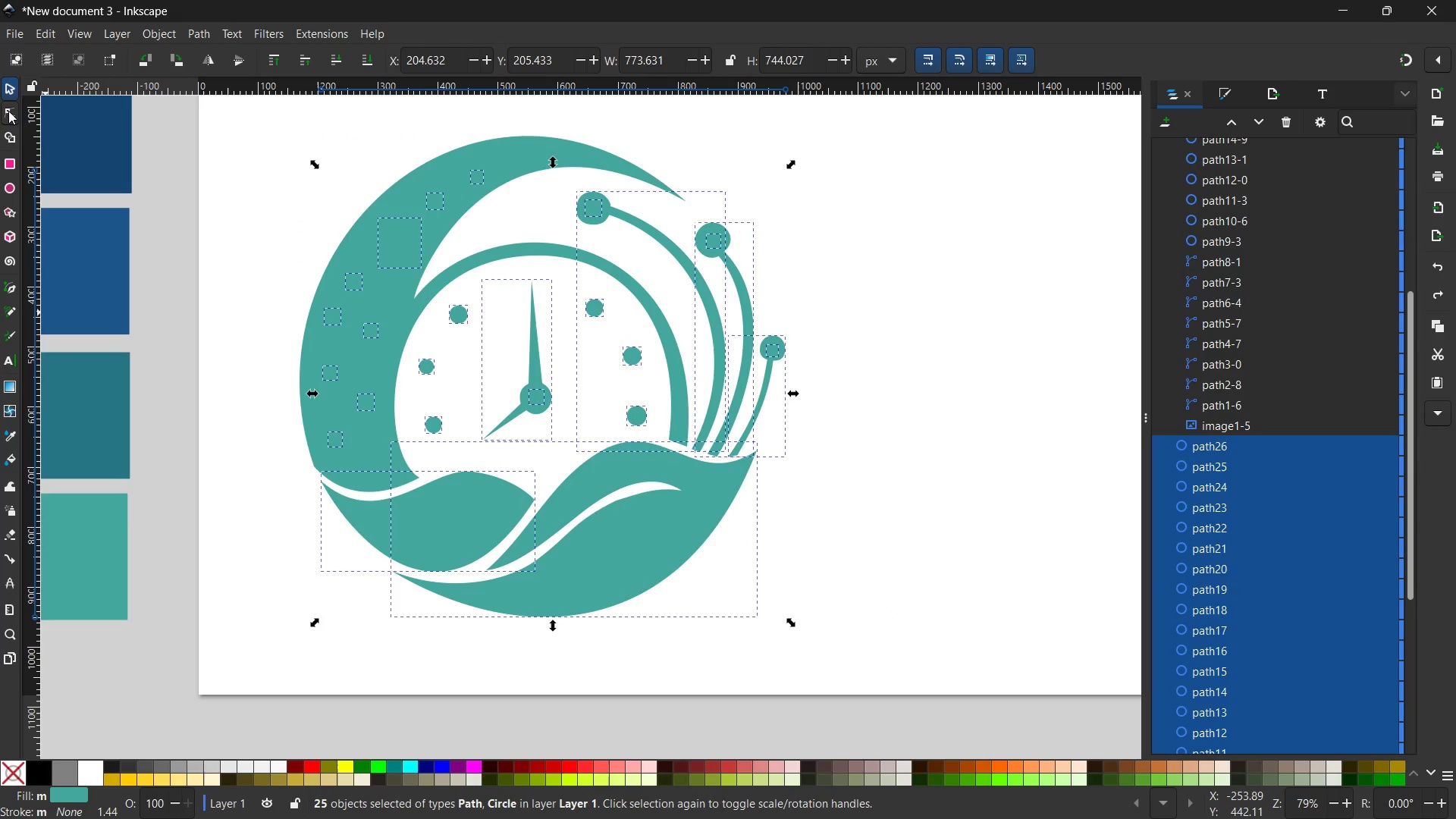 
left_click([8, 132])
 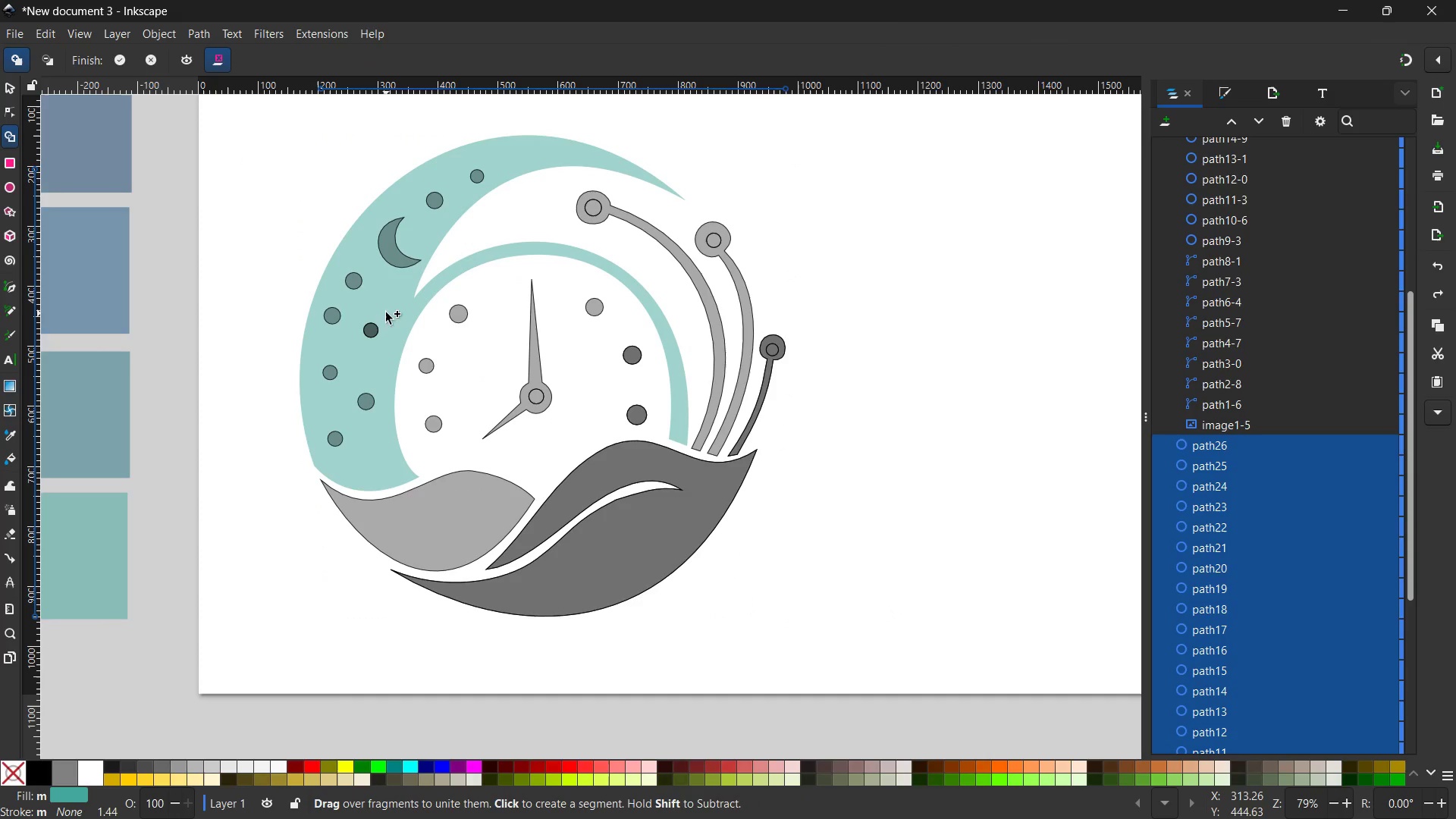 
left_click([390, 299])
 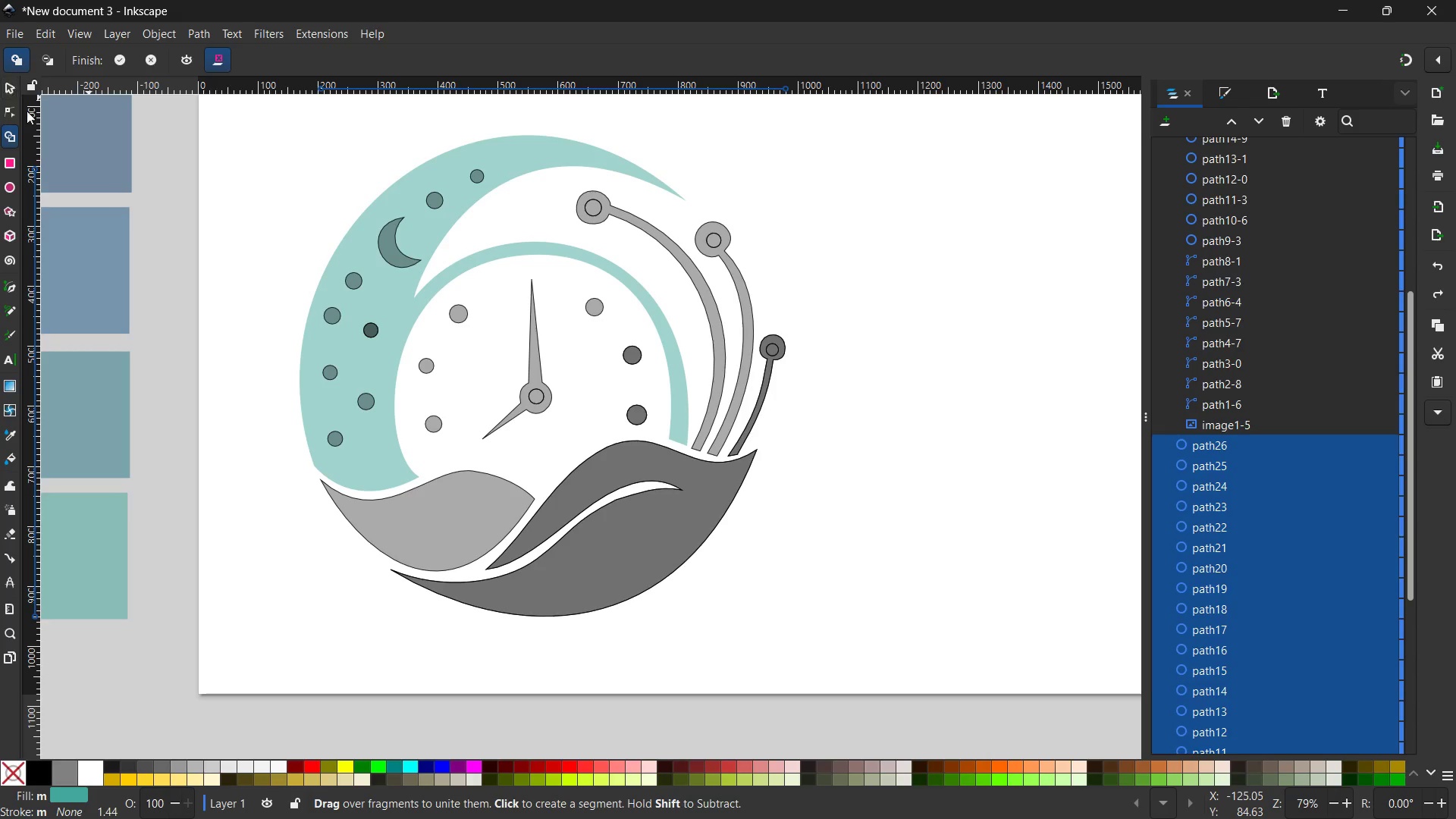 
left_click([11, 89])
 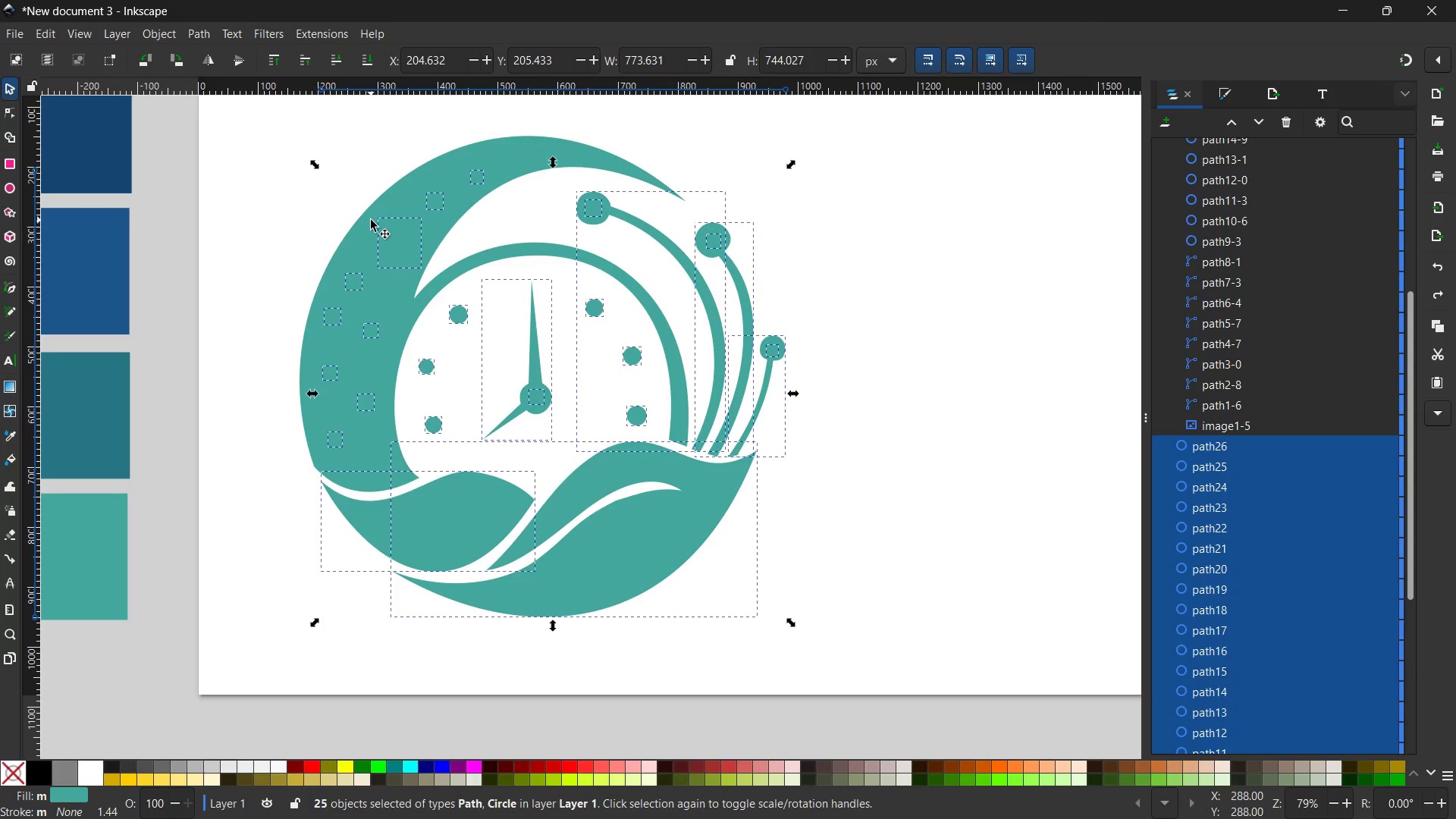 
hold_key(key=ShiftLeft, duration=1.22)
left_click([371, 220])
 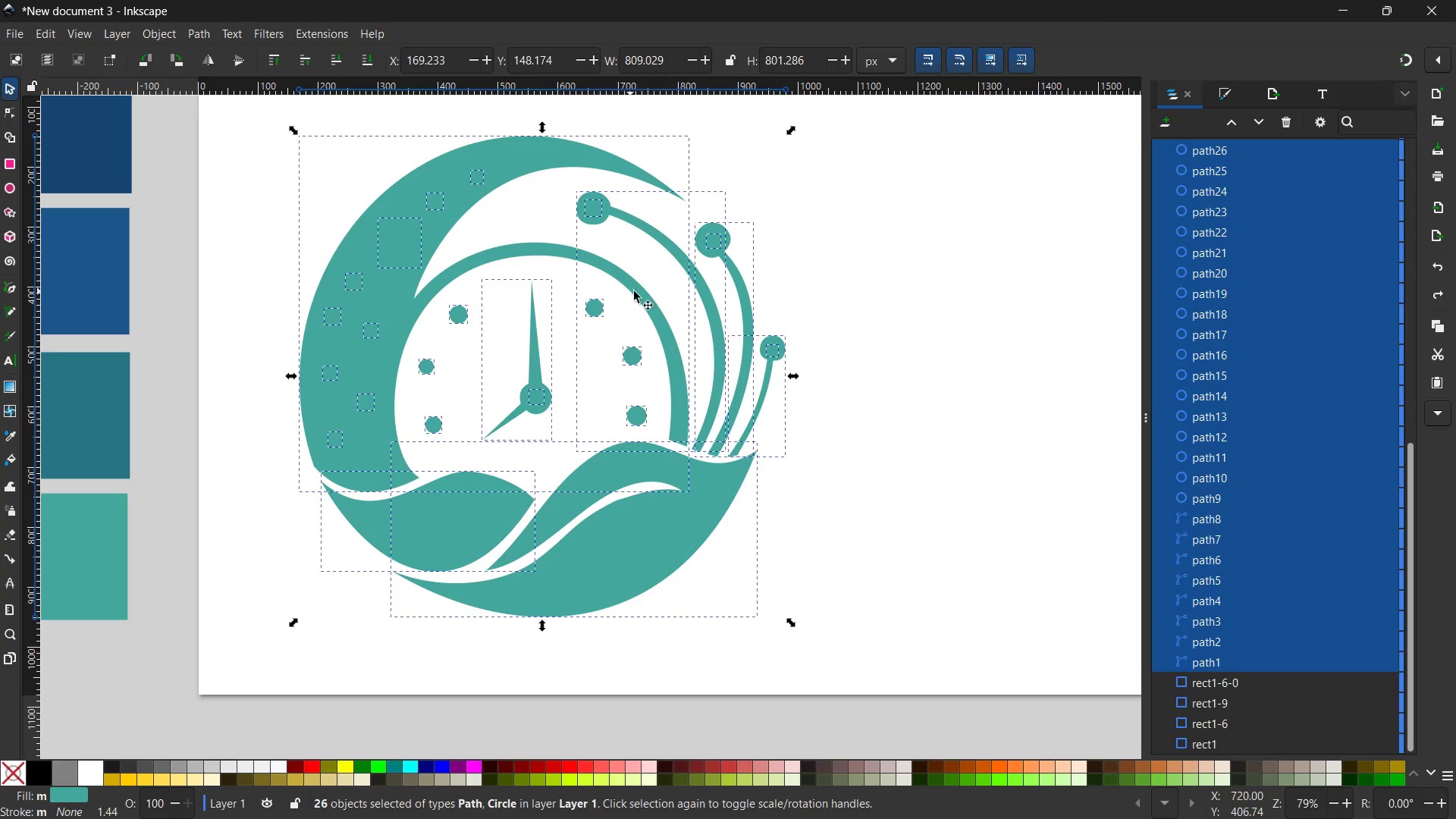 
hold_key(key=ShiftLeft, duration=4.62)
left_click([661, 240])
 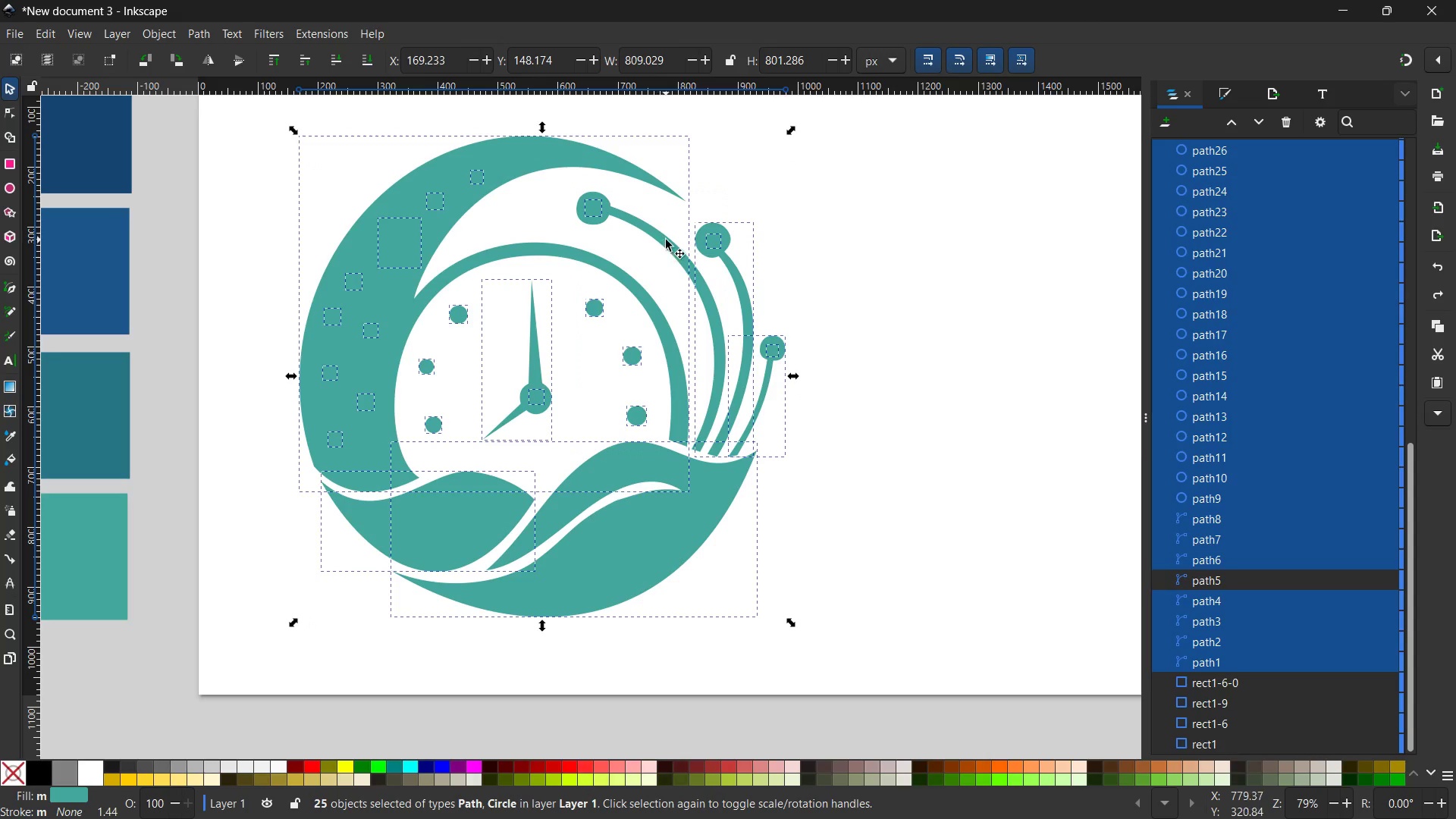 
left_click([666, 240])
 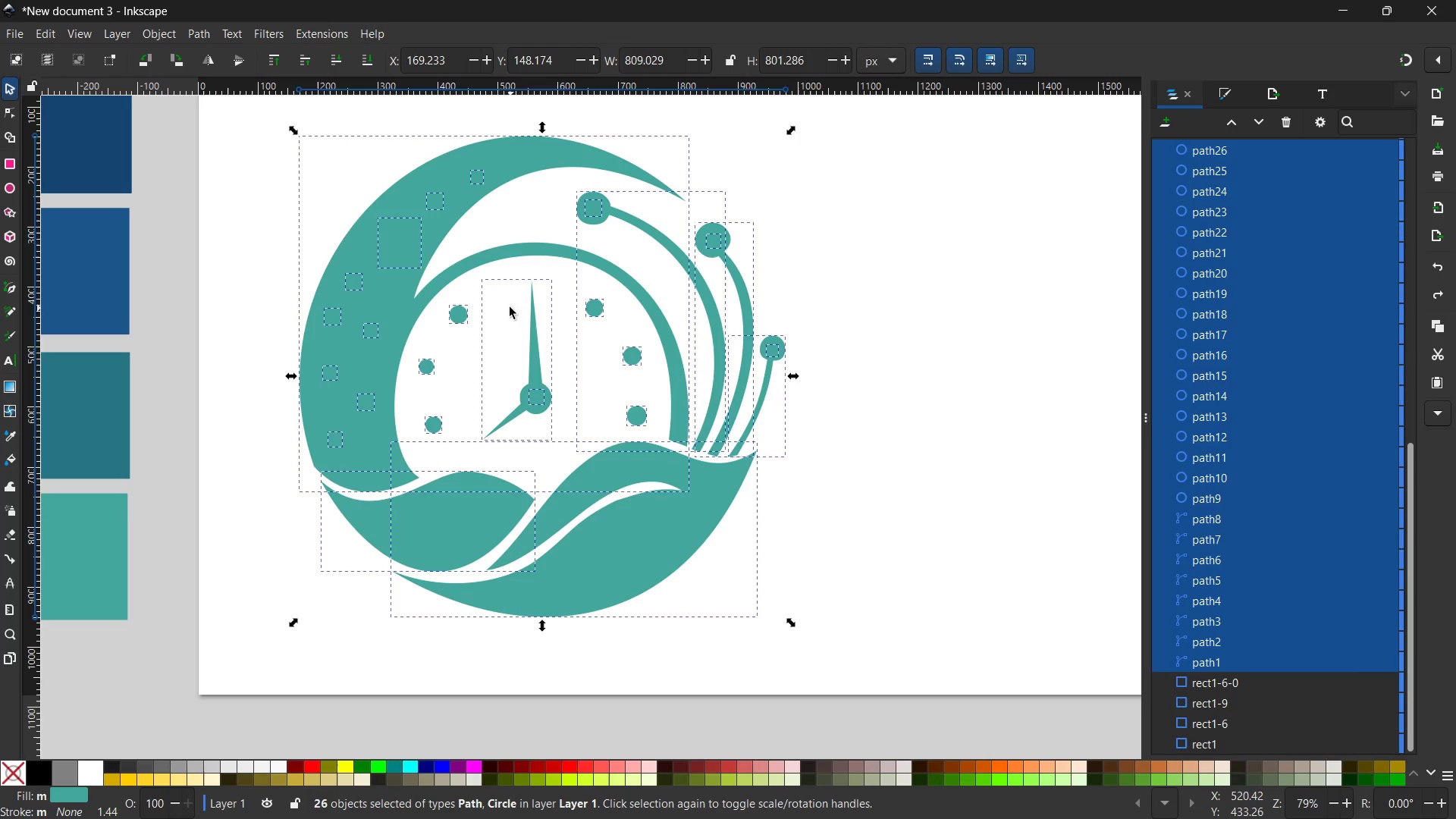 
hold_key(key=ShiftLeft, duration=1.16)
 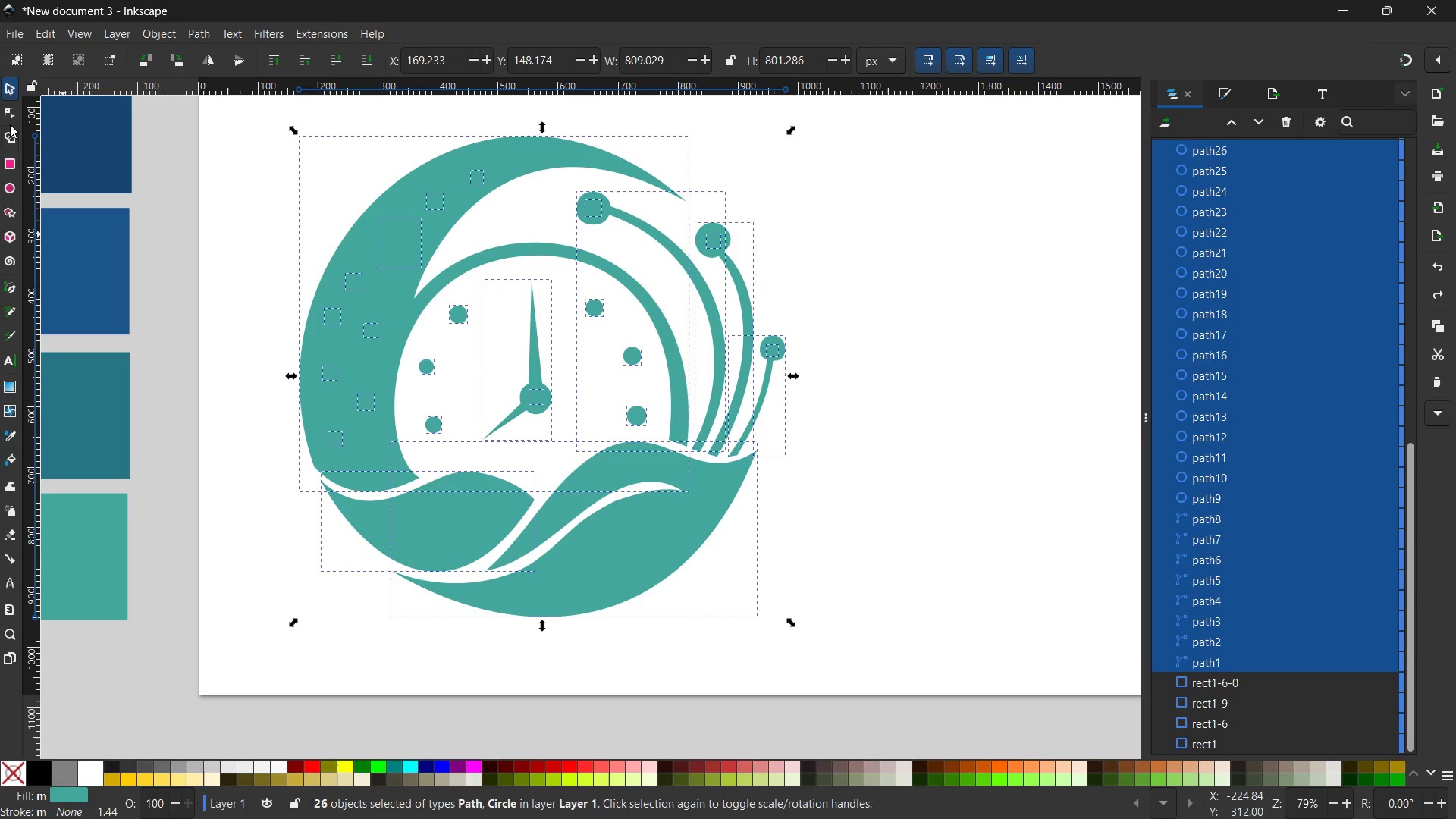 
left_click([9, 114])
 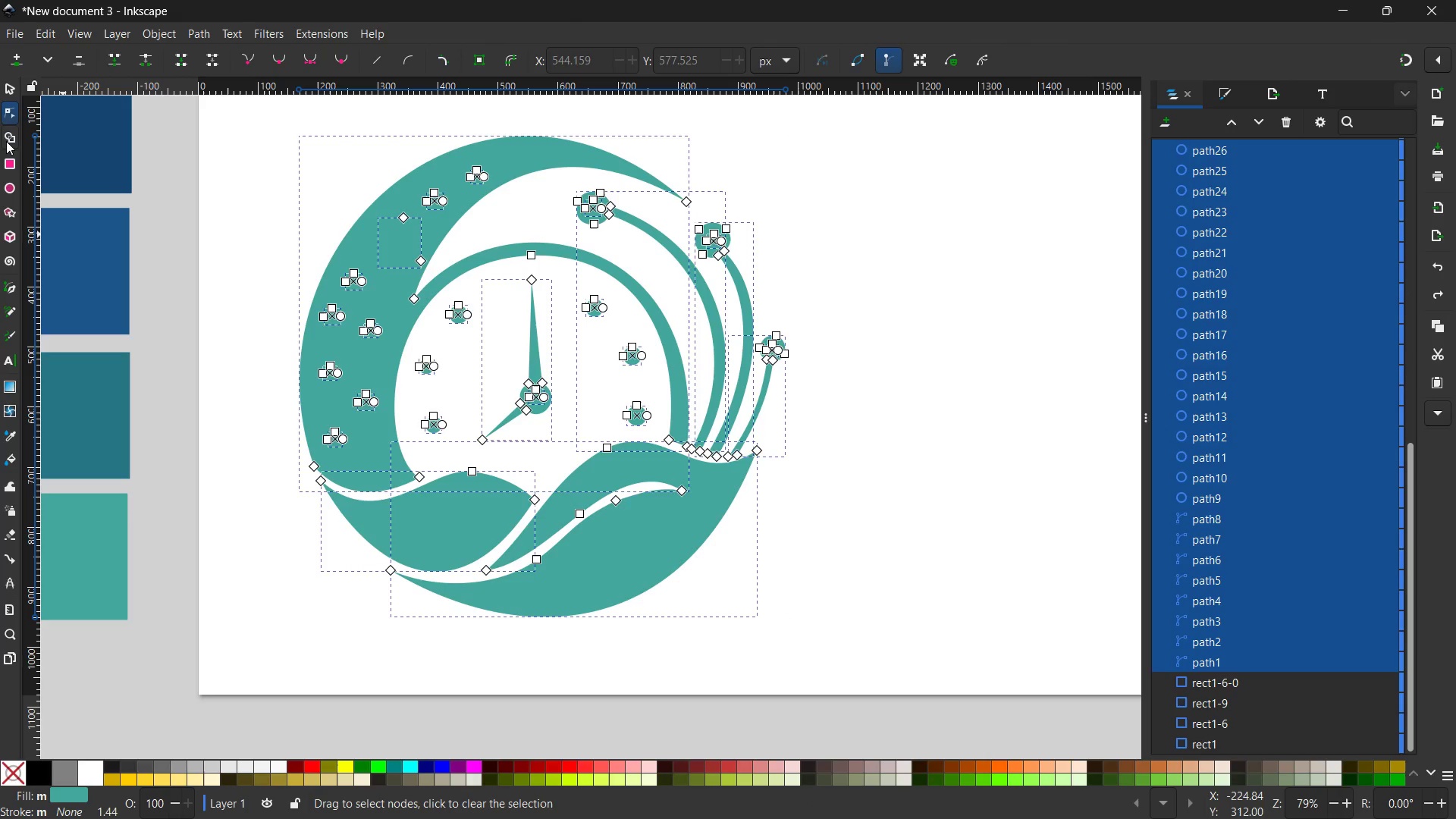 
left_click([6, 141])
 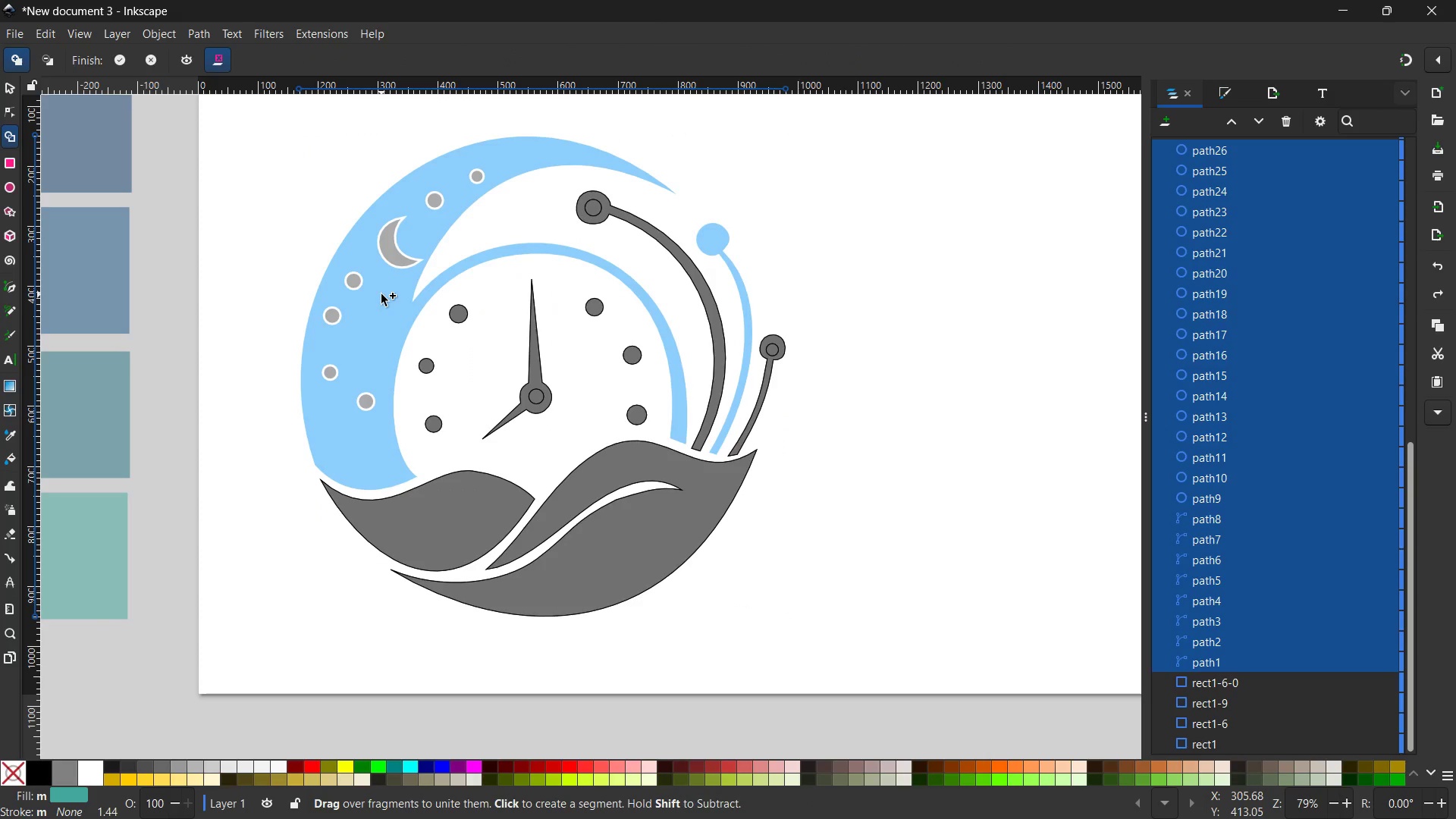 
left_click([381, 294])
 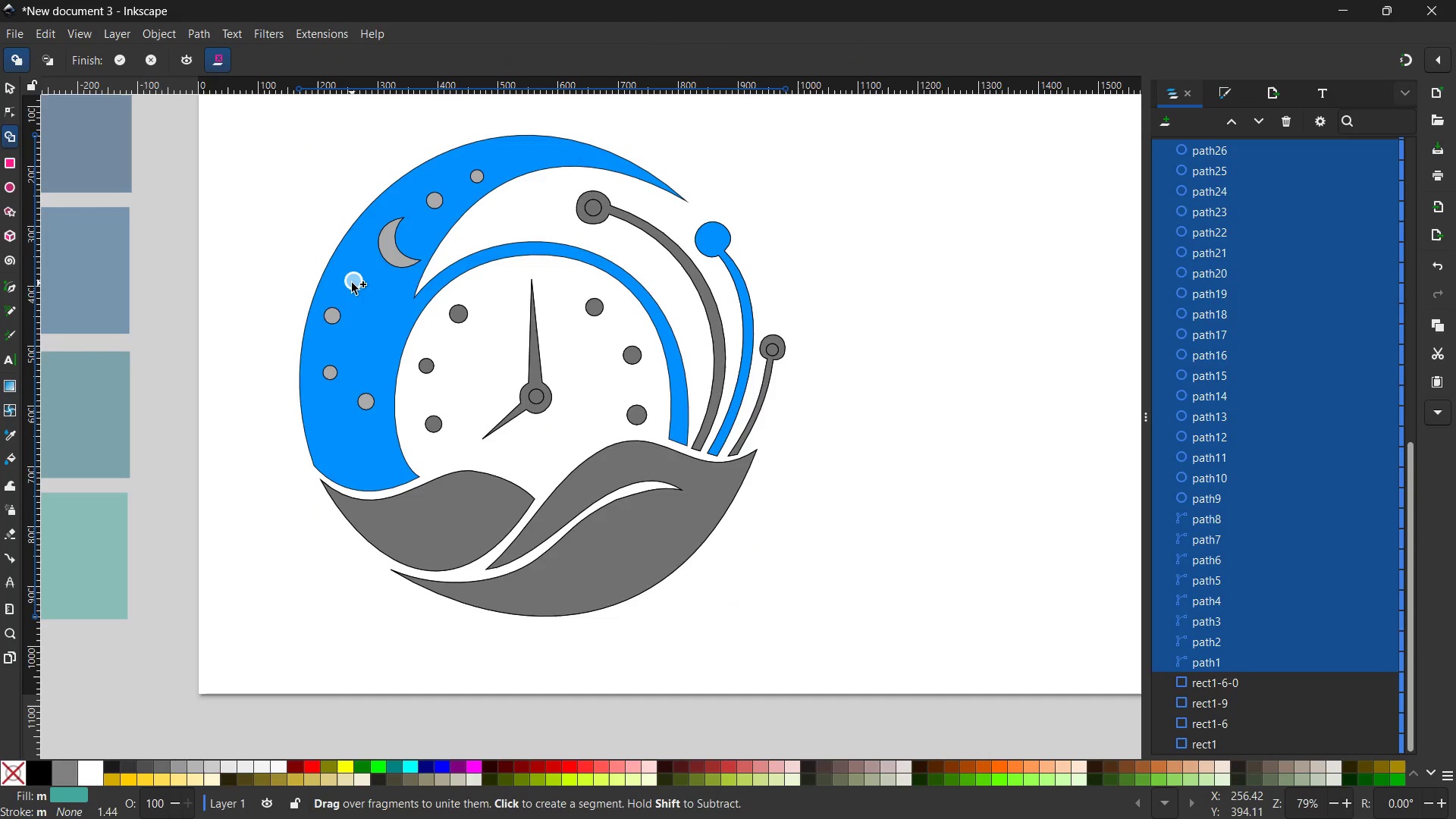 
hold_key(key=ShiftLeft, duration=12.41)
left_click([352, 283])
 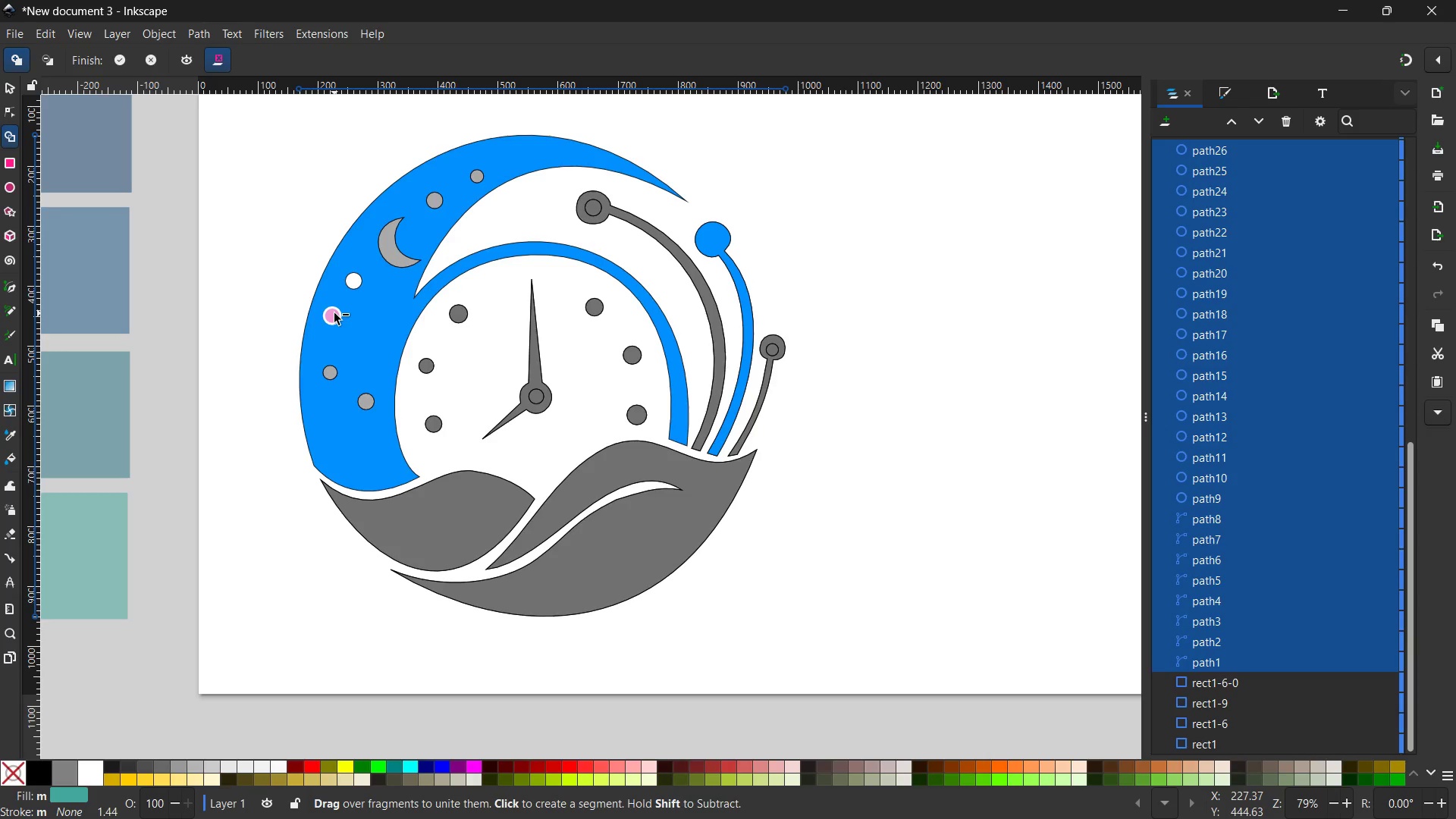 
left_click([334, 313])
 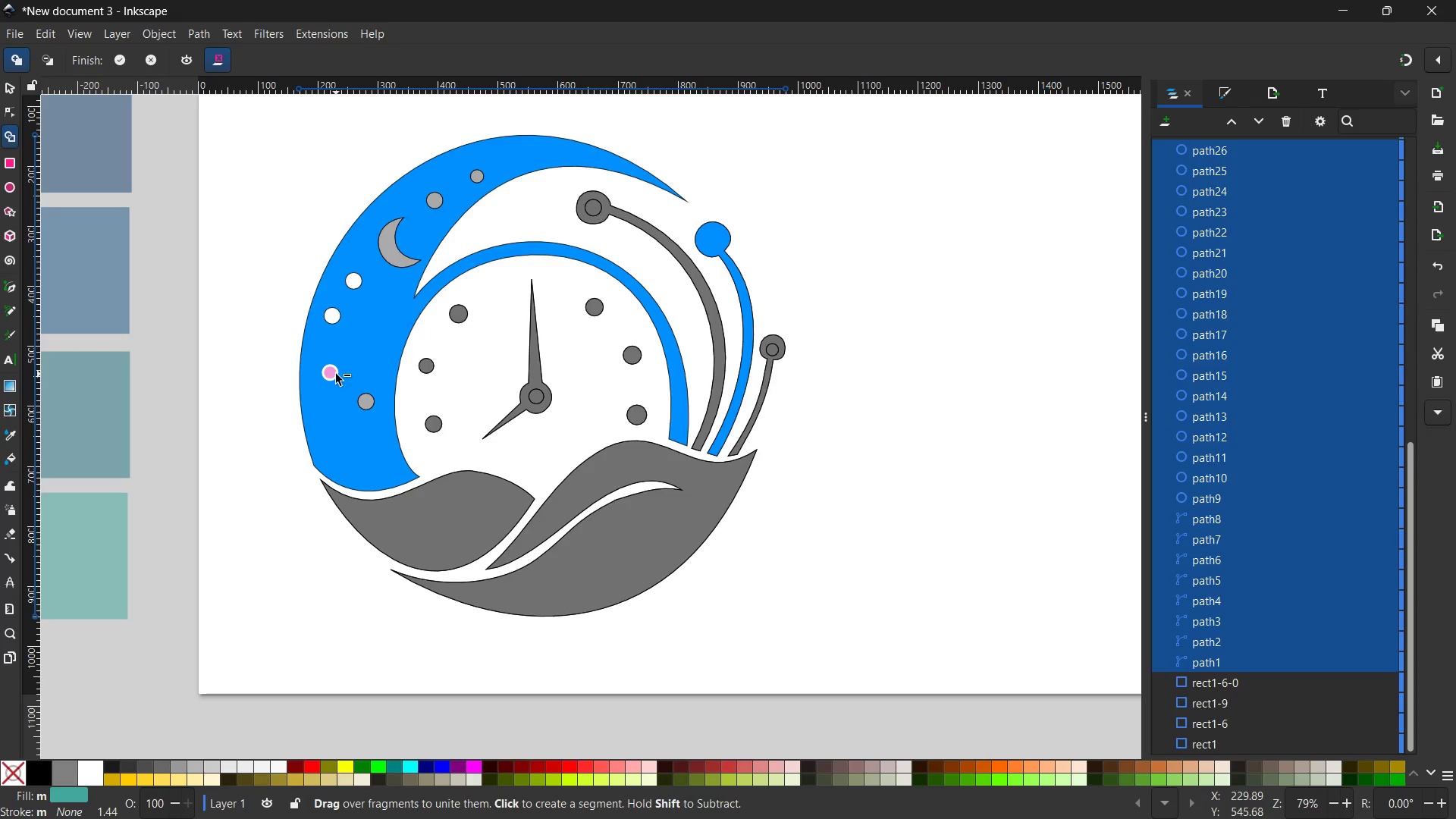 
left_click([332, 373])
 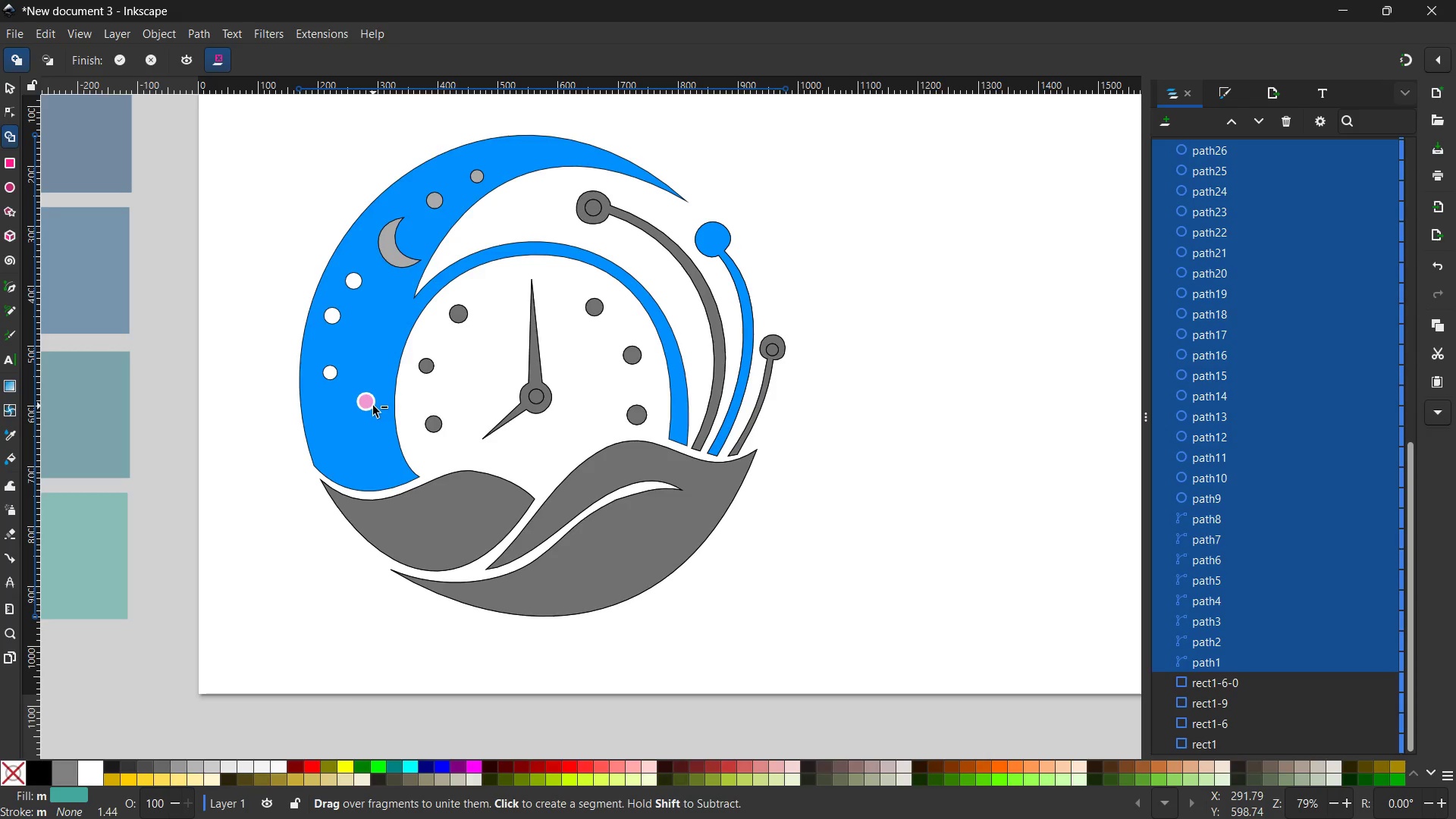 
left_click([372, 404])
 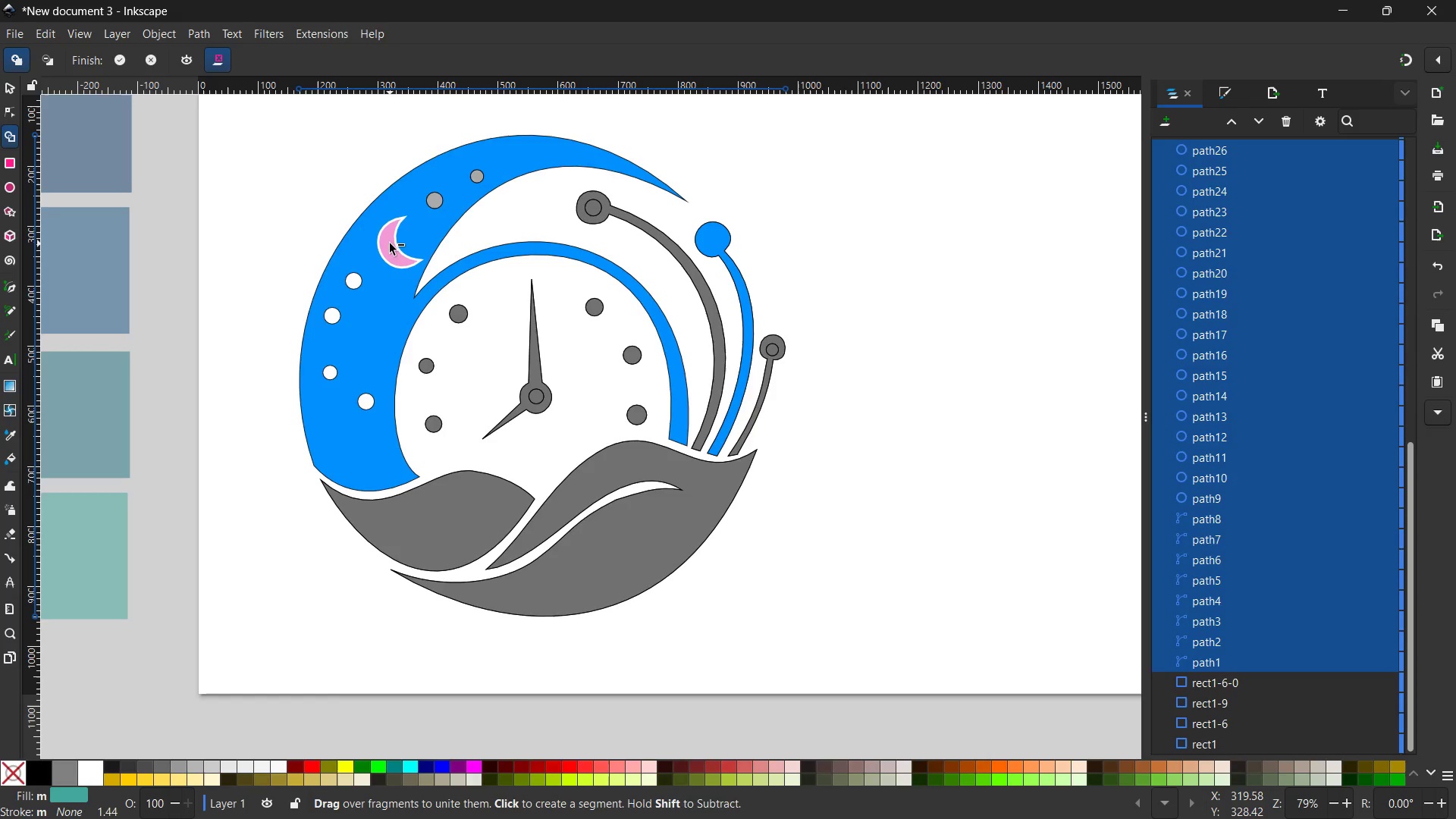 
left_click([390, 243])
 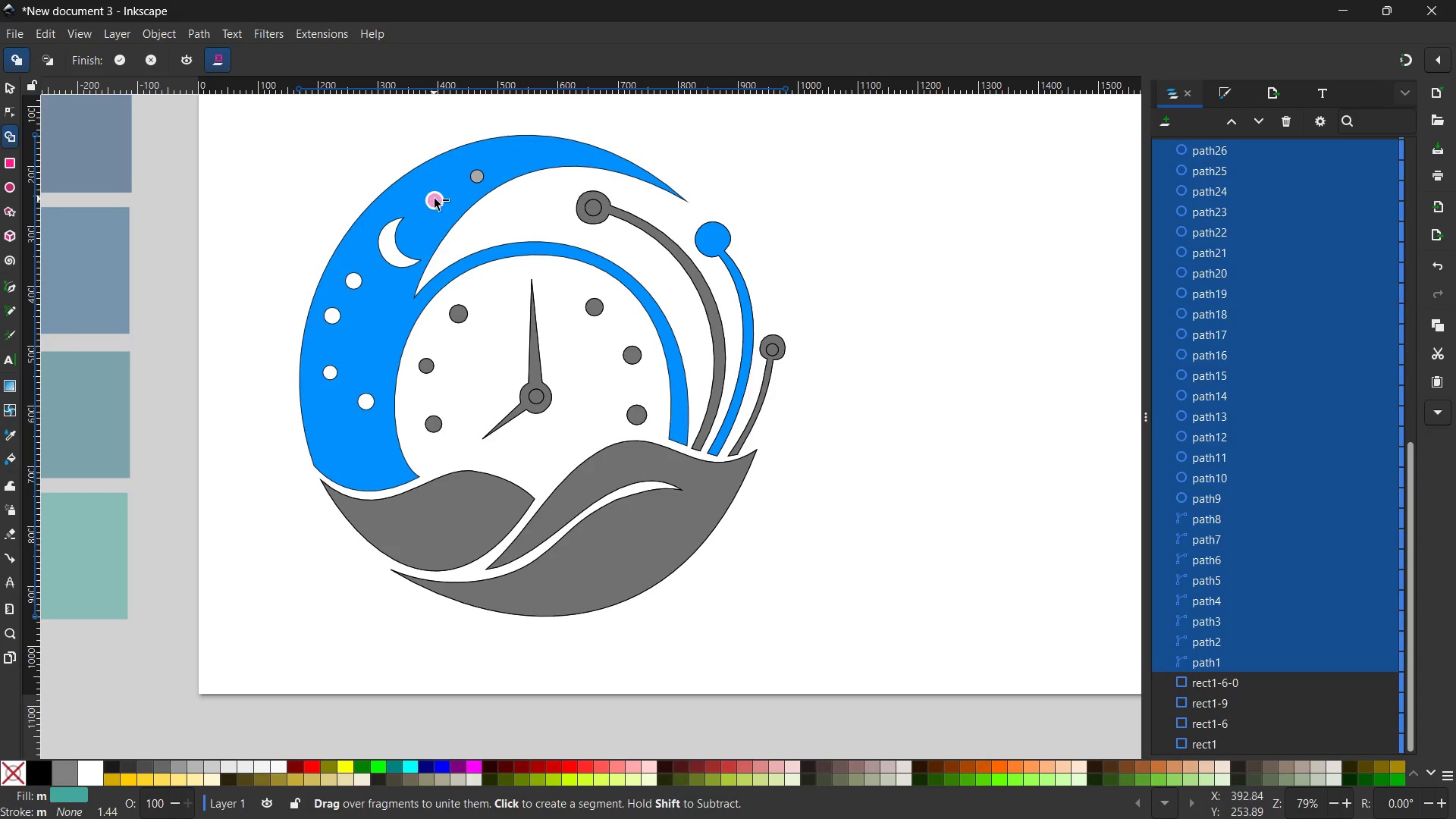 
left_click([436, 199])
 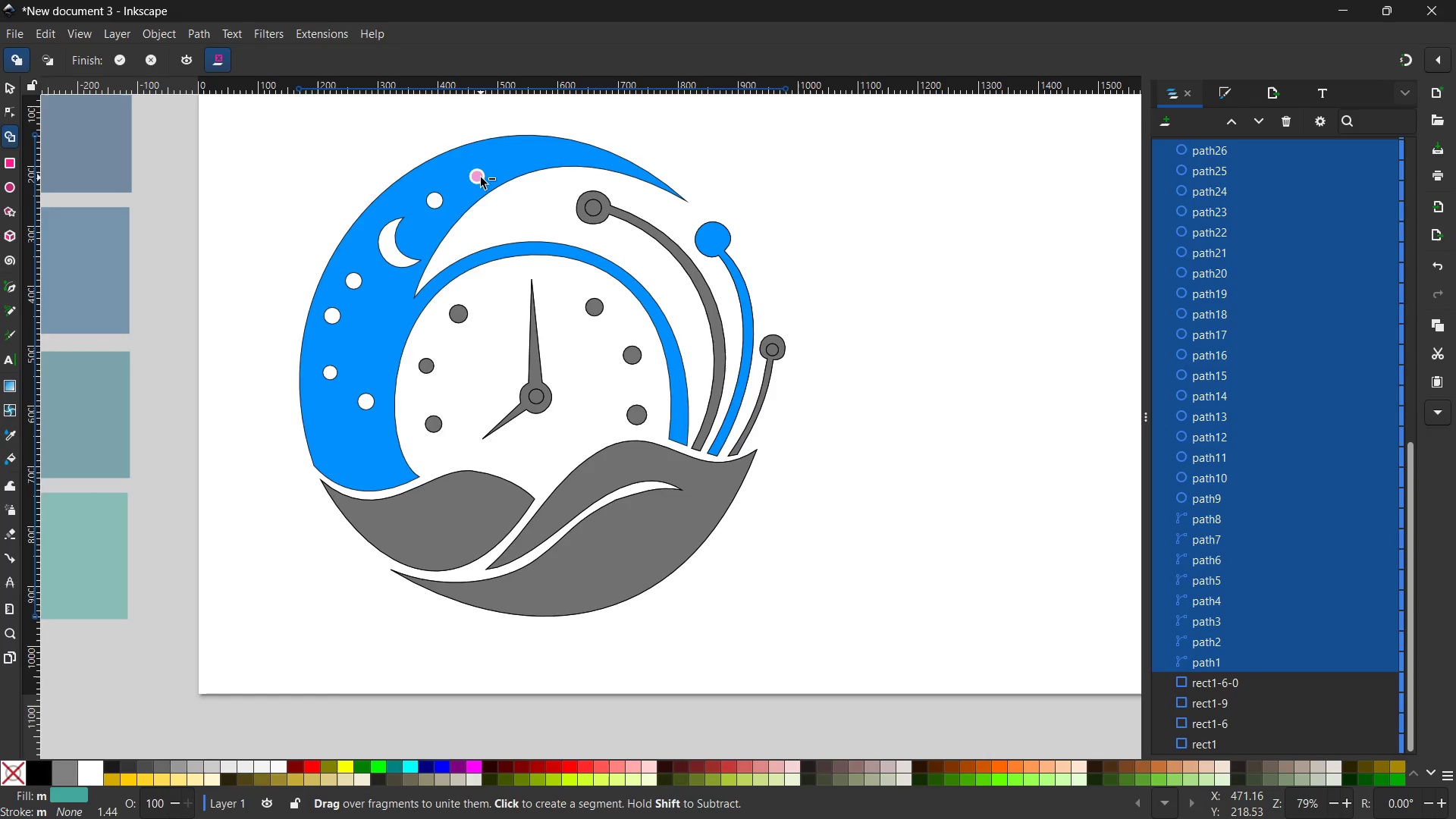 
left_click([481, 177])
 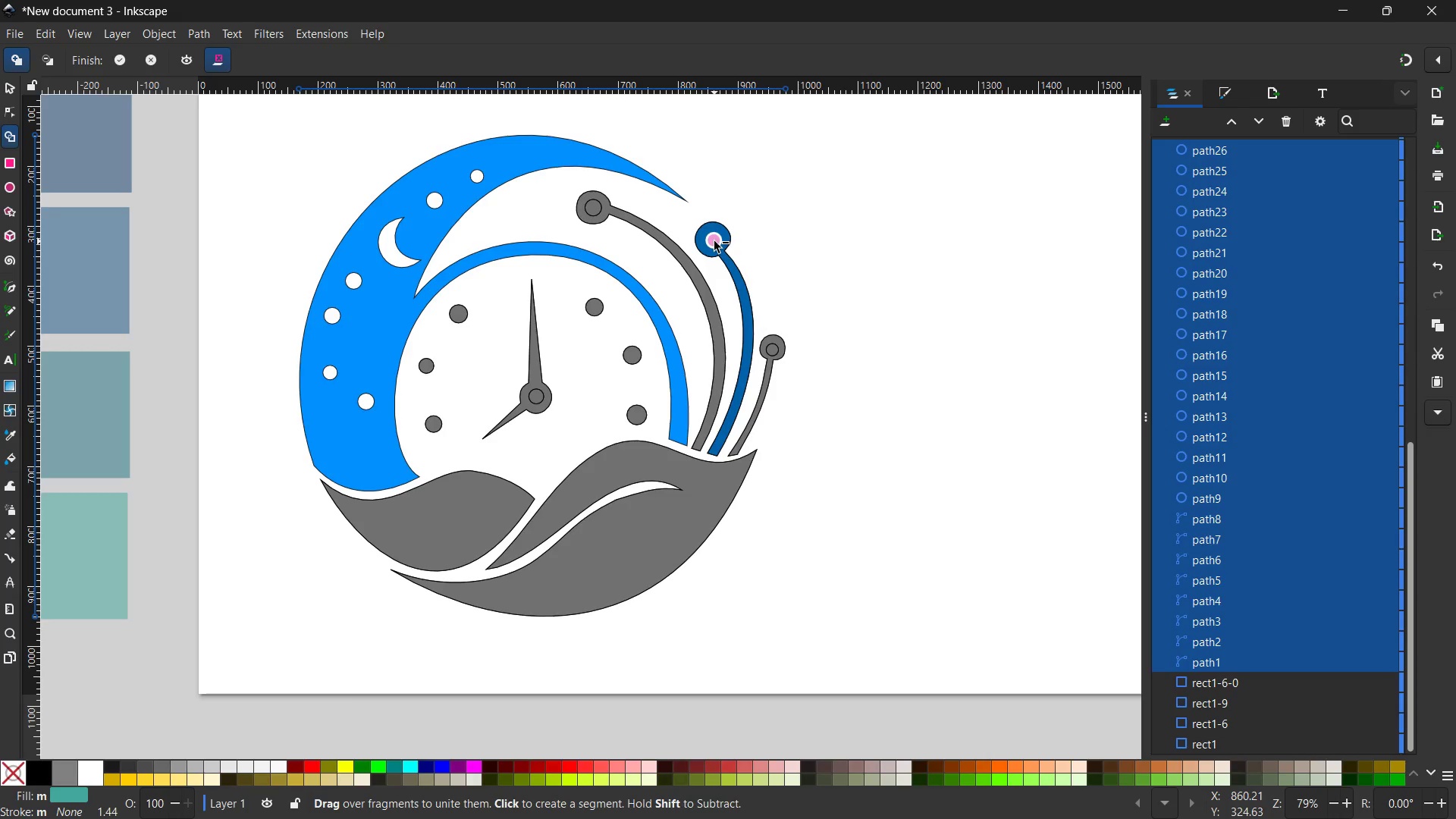 
left_click([714, 241])
 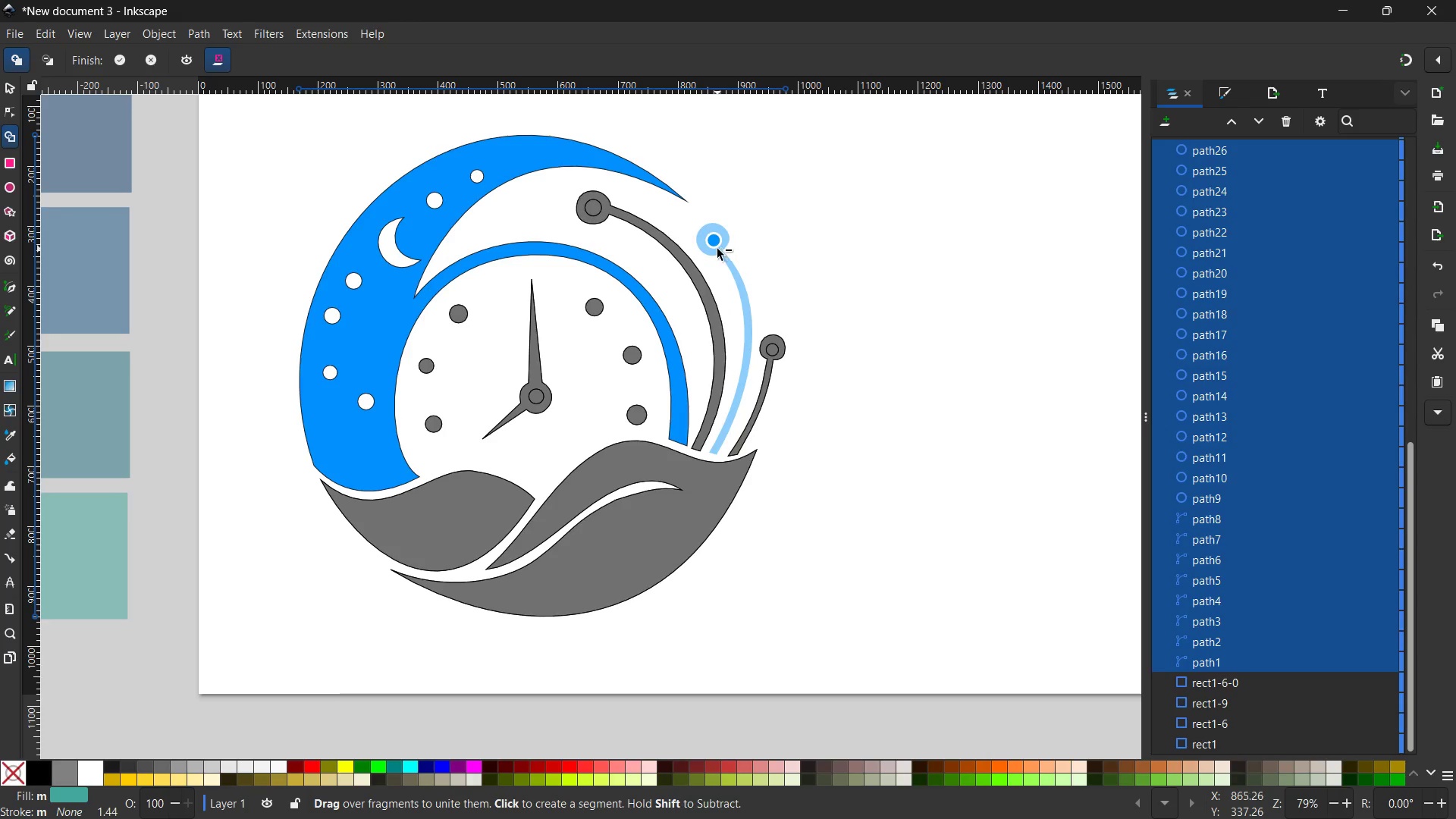 
left_click([718, 249])
 